 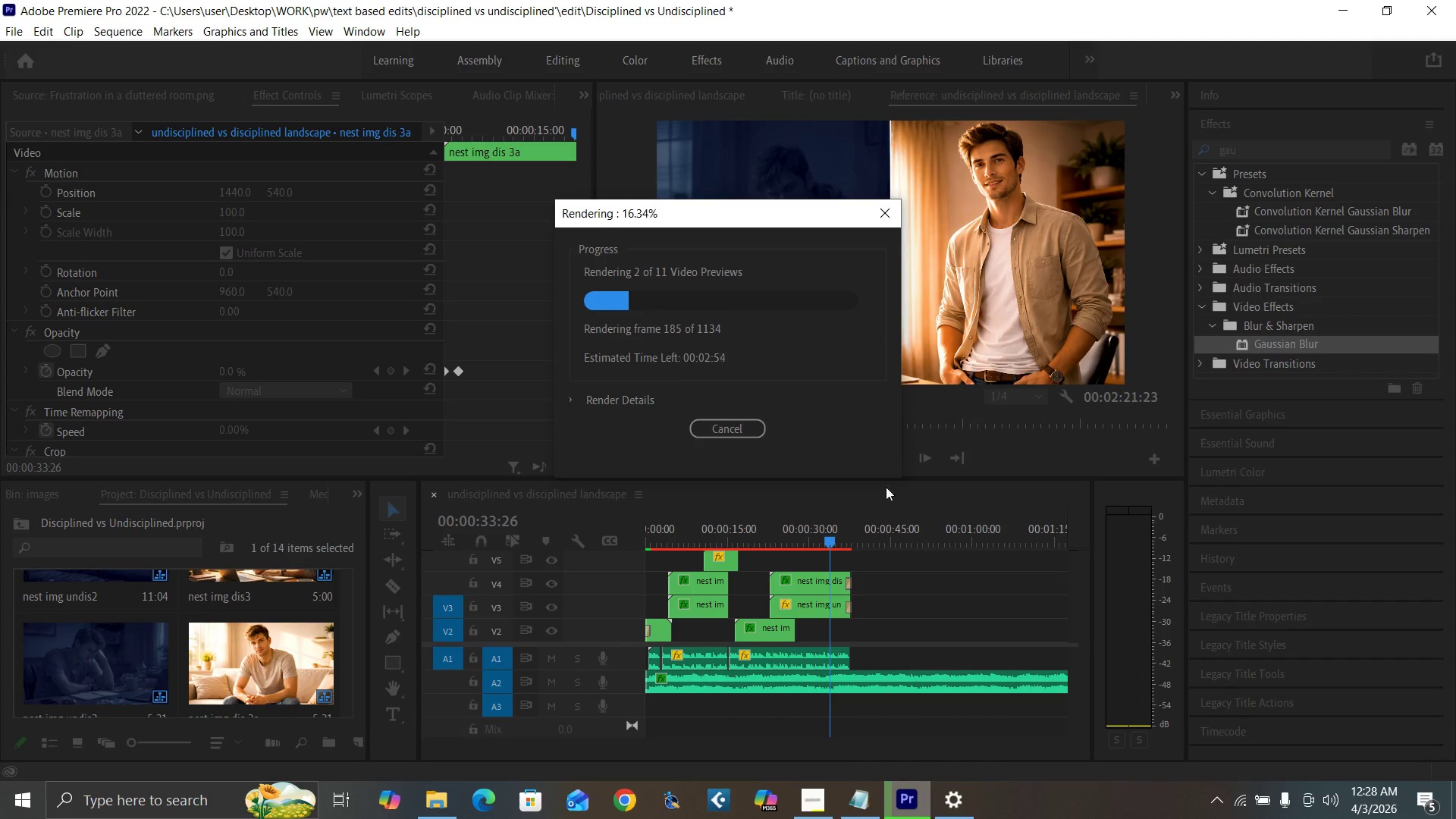 
left_click([899, 515])
 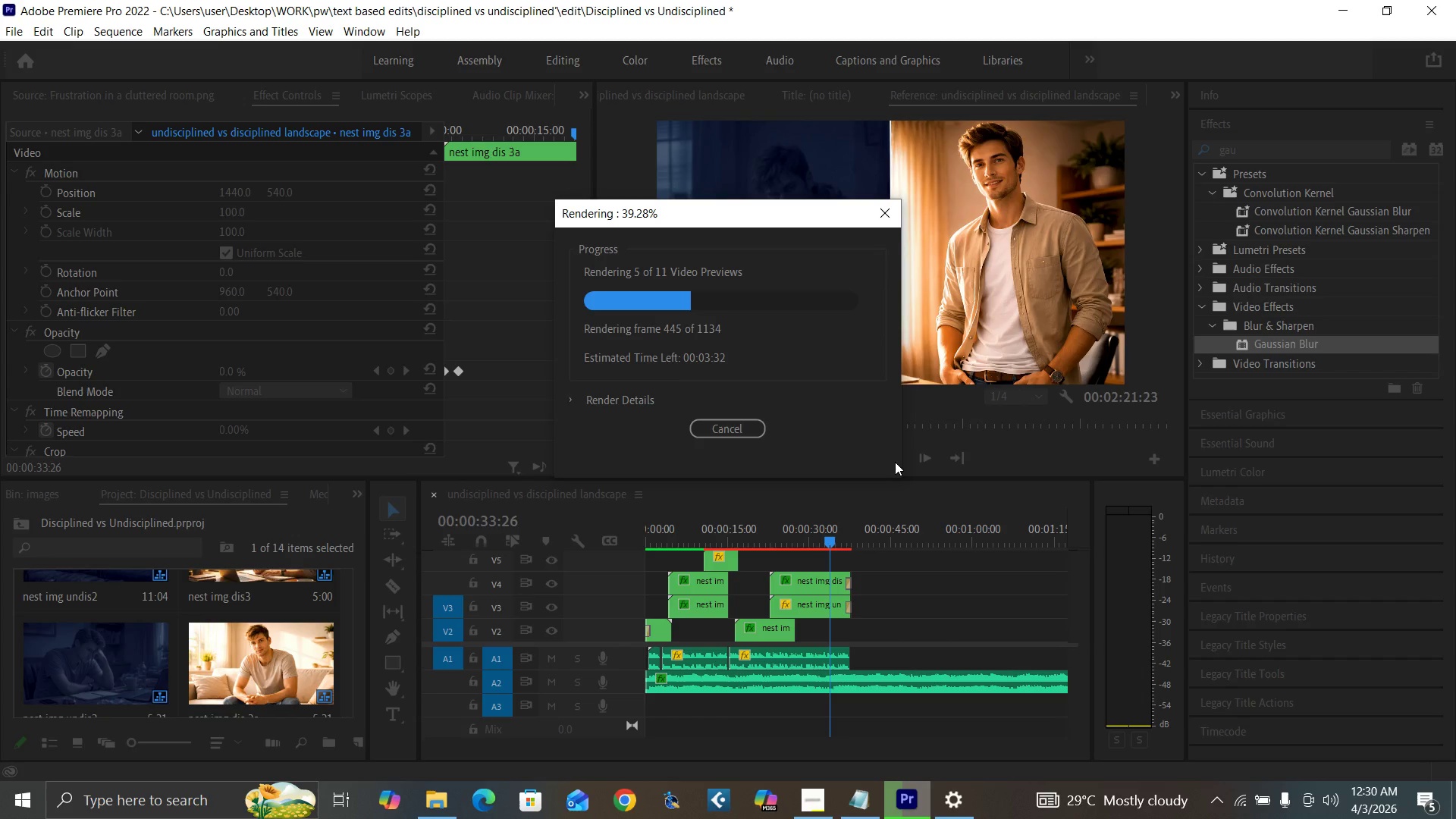 
wait(109.83)
 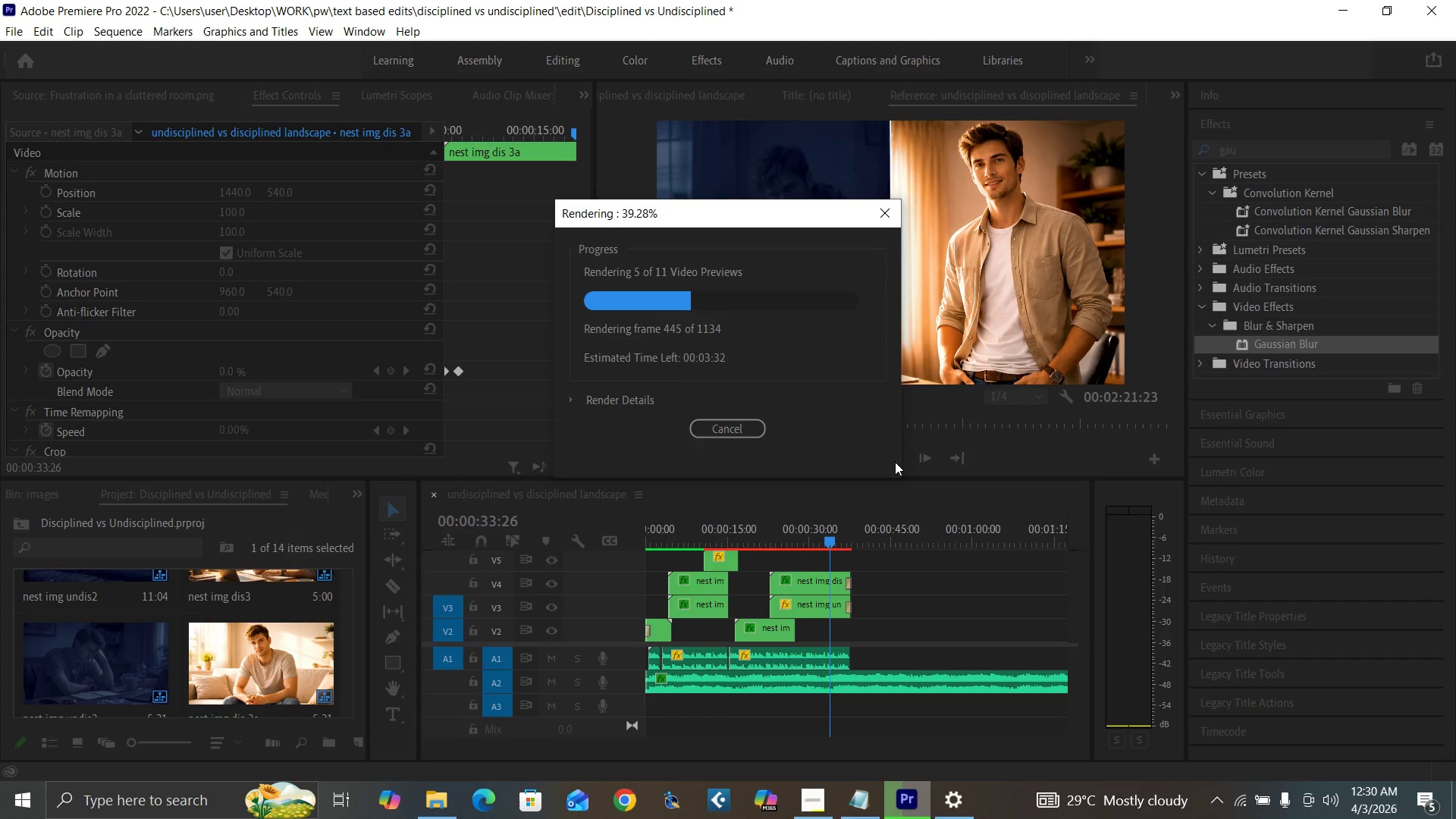 
left_click([953, 485])
 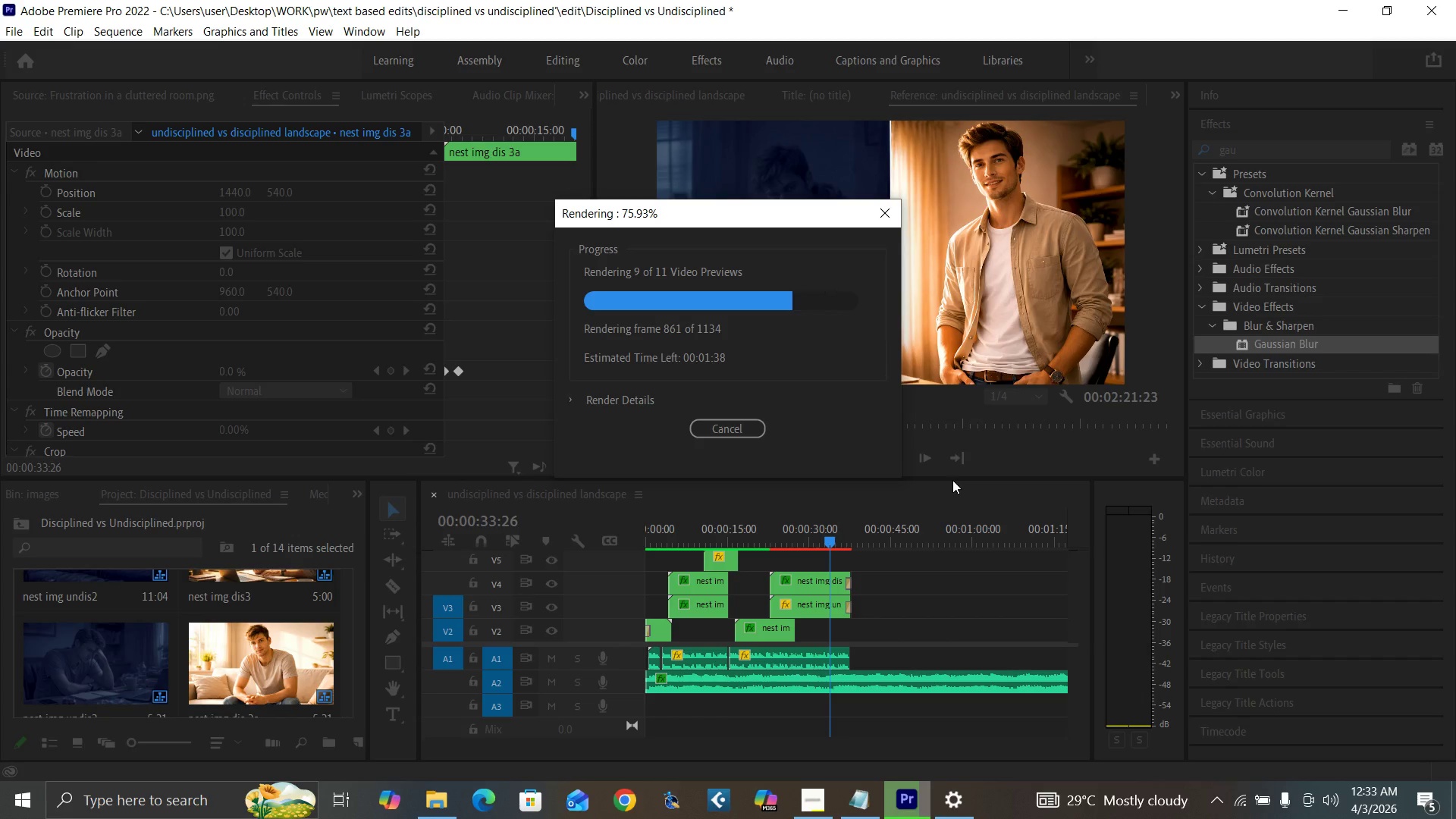 
wait(177.27)
 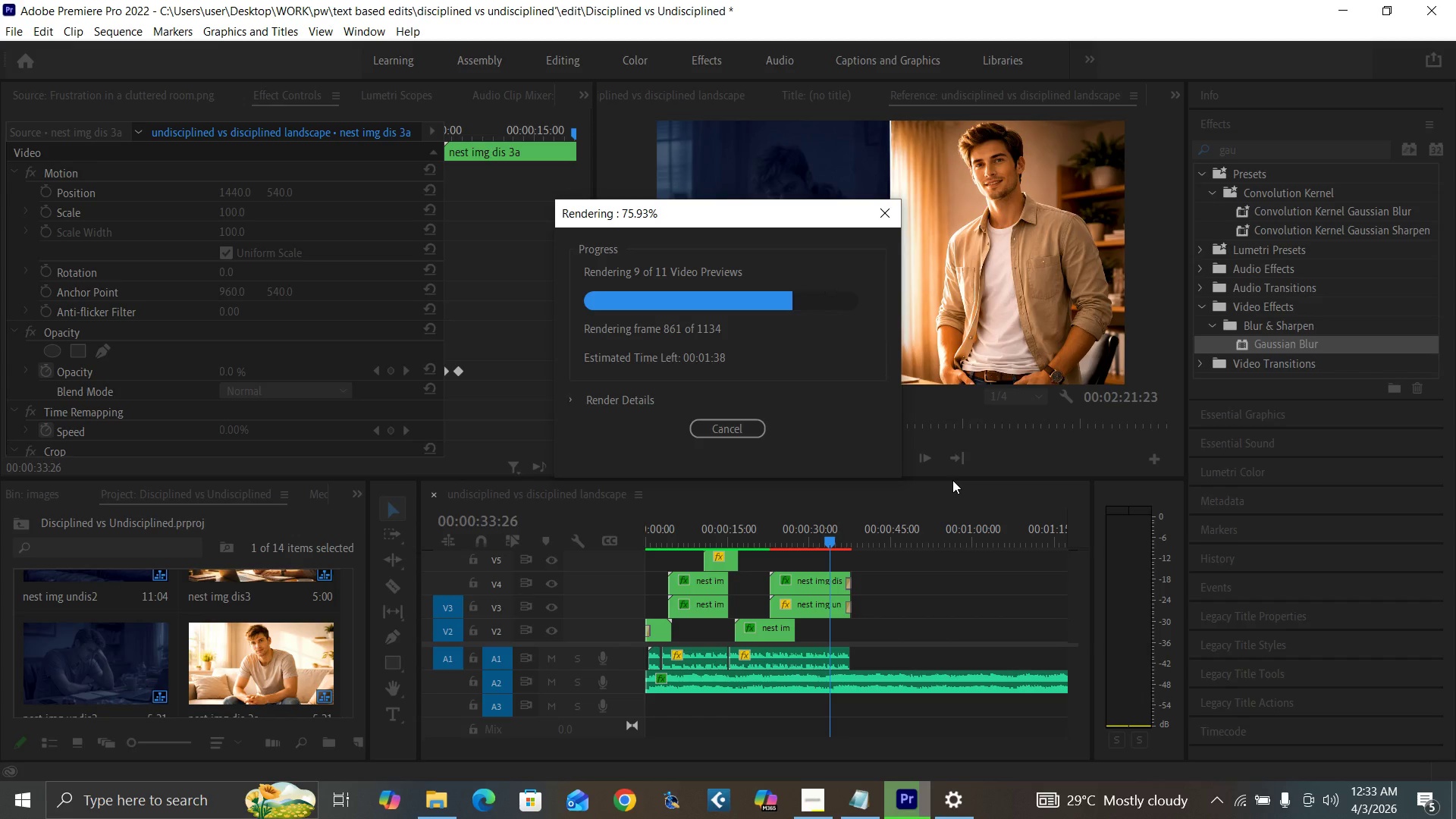 
mouse_move([822, 791])
 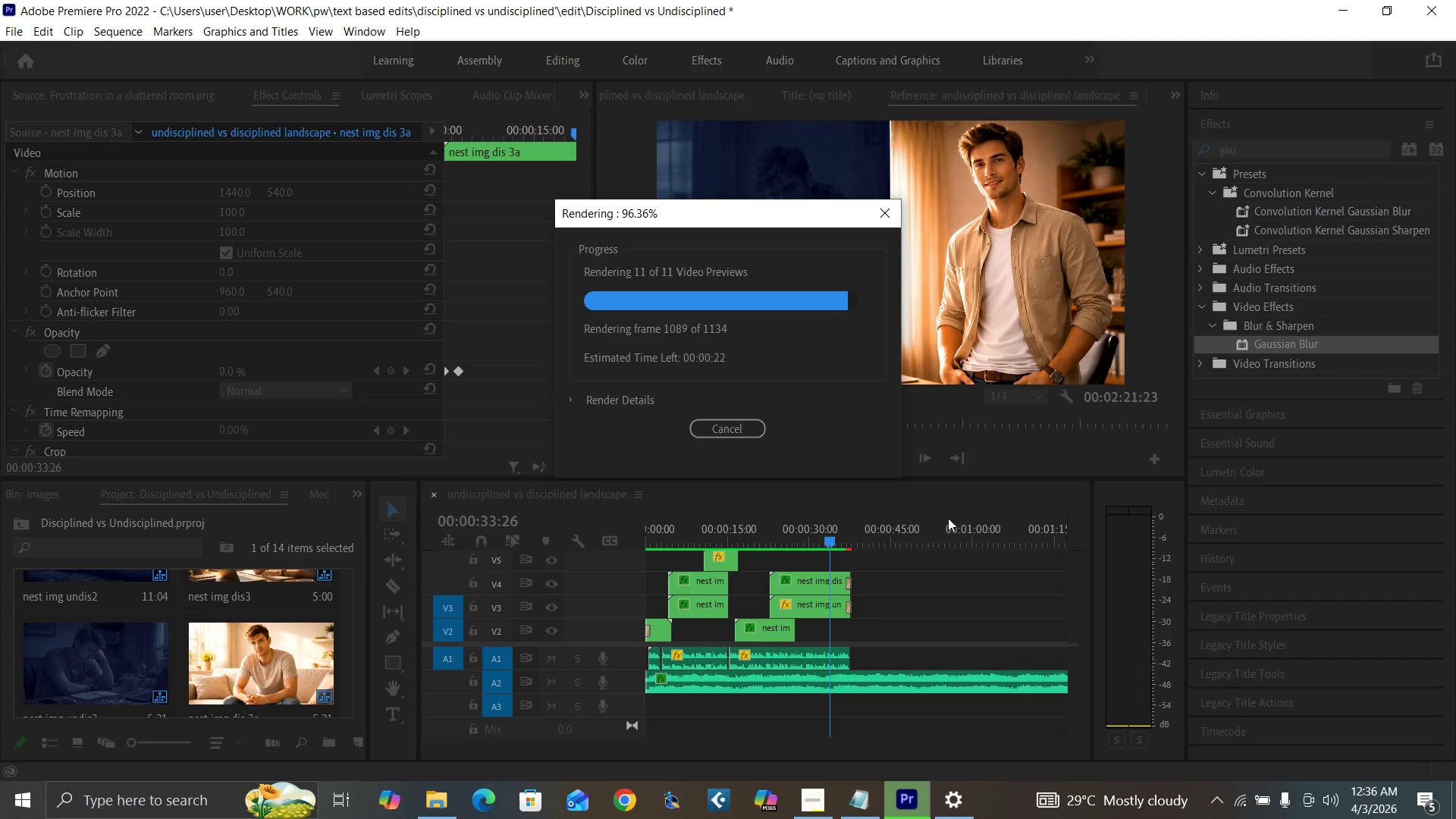 
wait(151.95)
 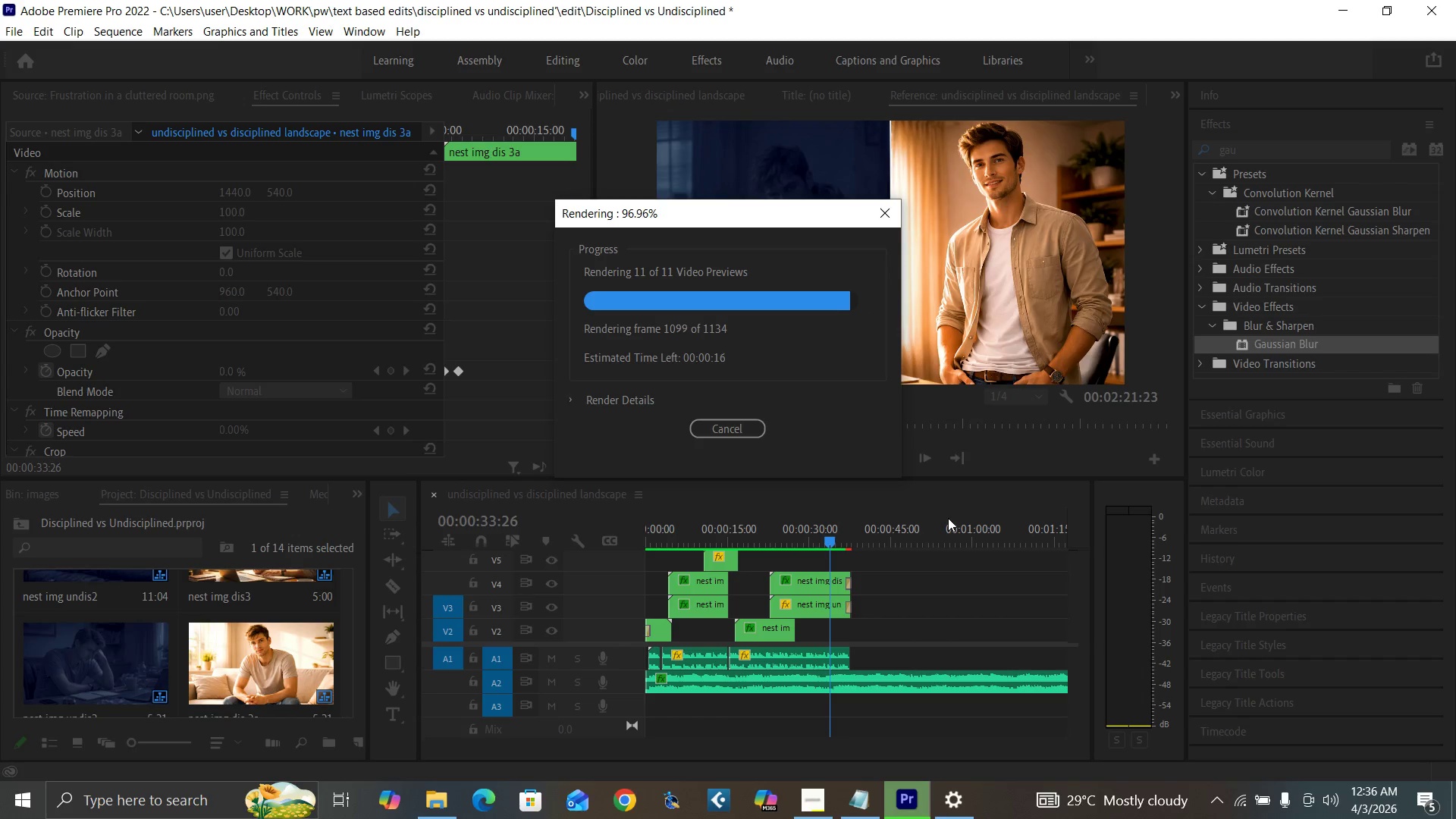 
key(Control+Backquote)
 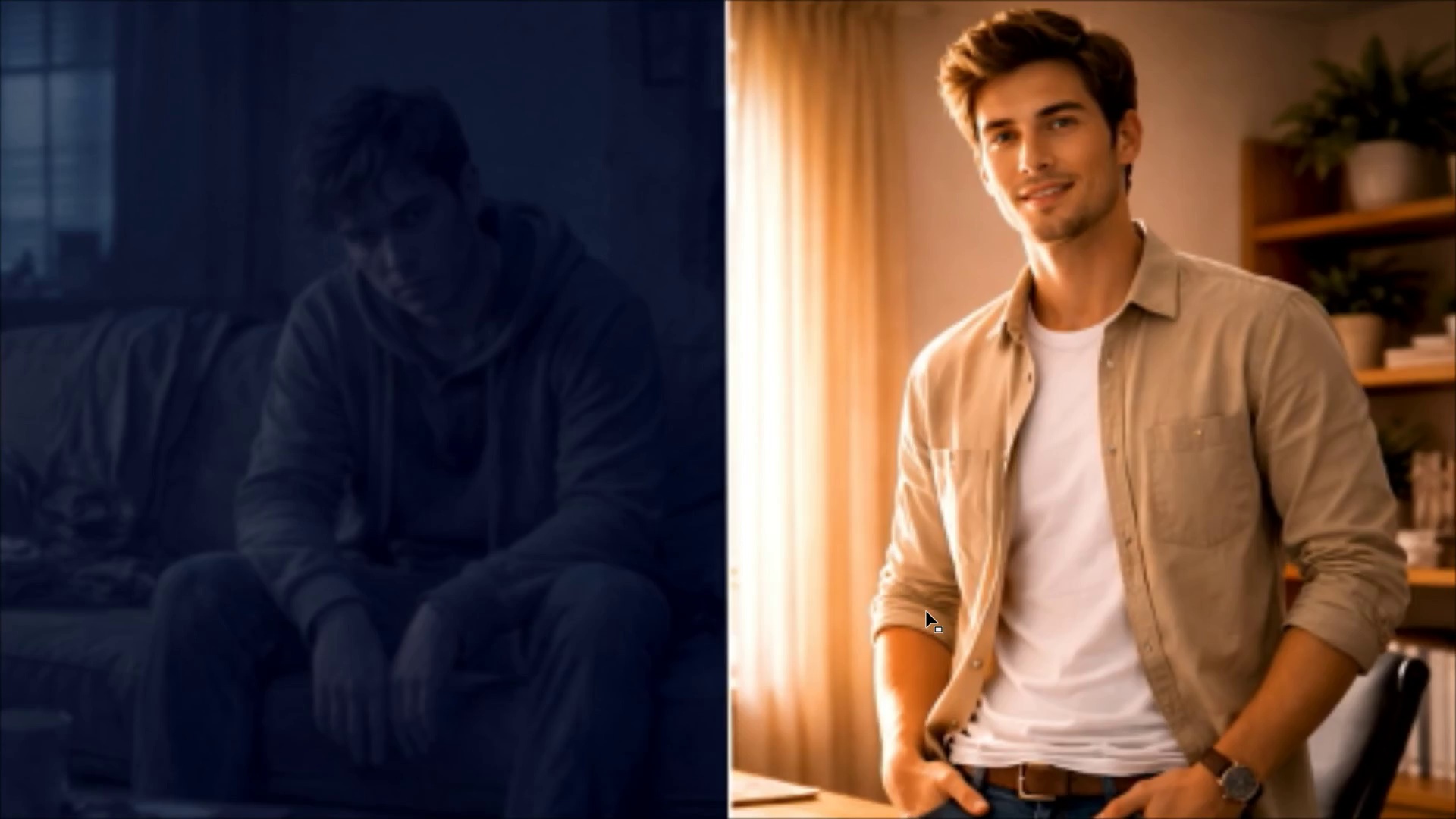 
wait(33.52)
 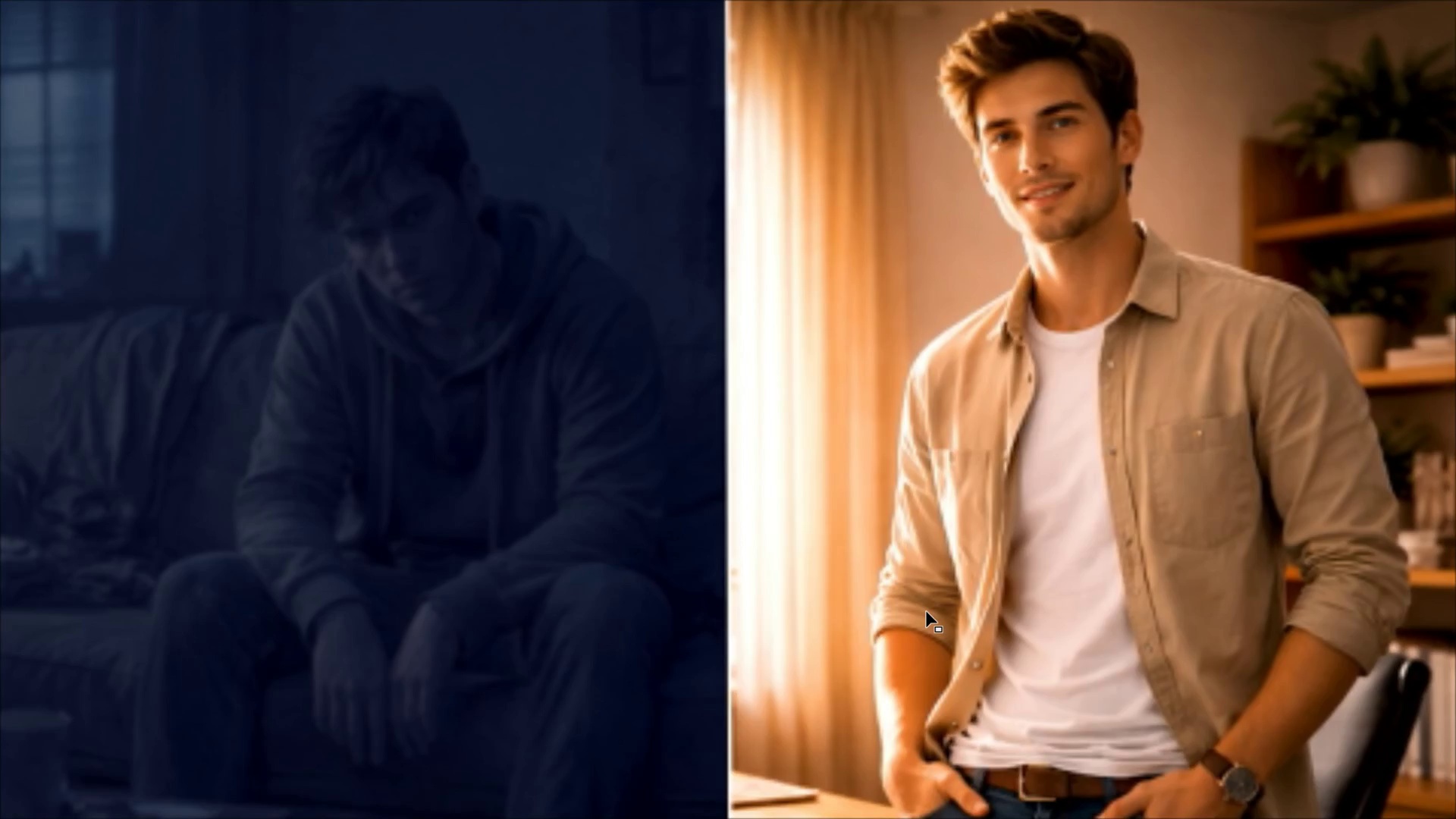 
key(Control+Backquote)
 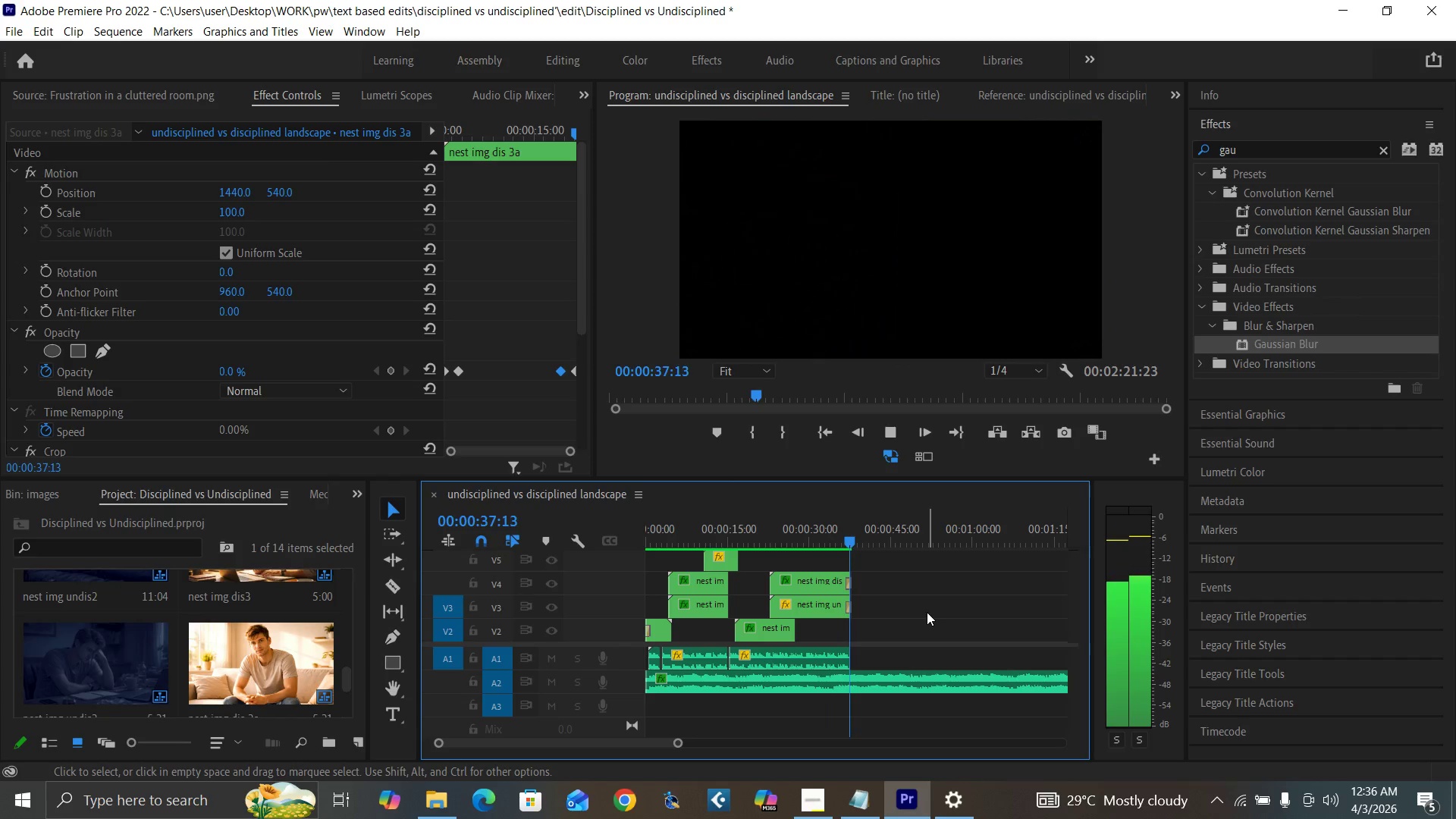 
key(Space)
 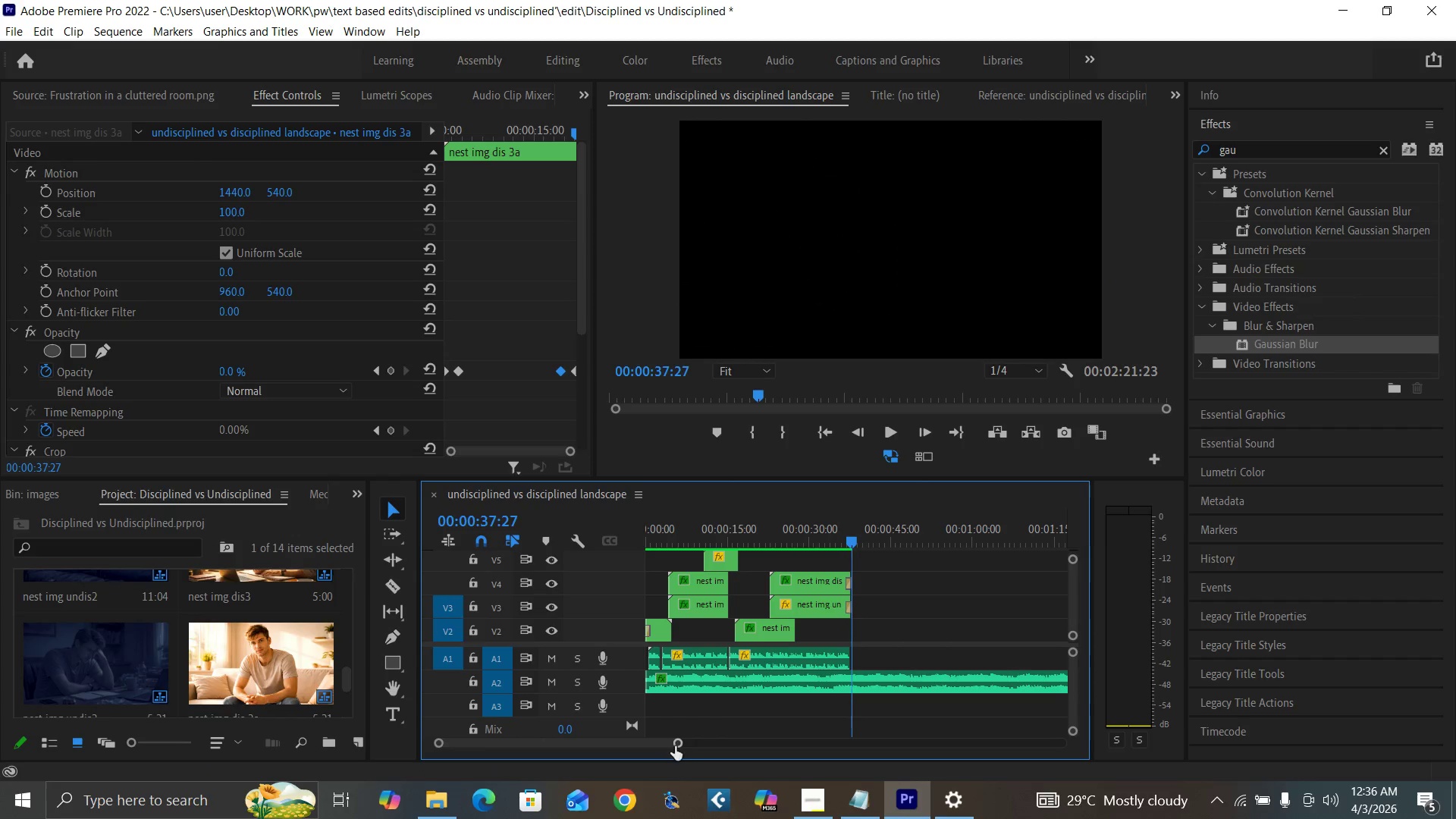 
left_click_drag(start_coordinate=[675, 745], to_coordinate=[631, 742])
 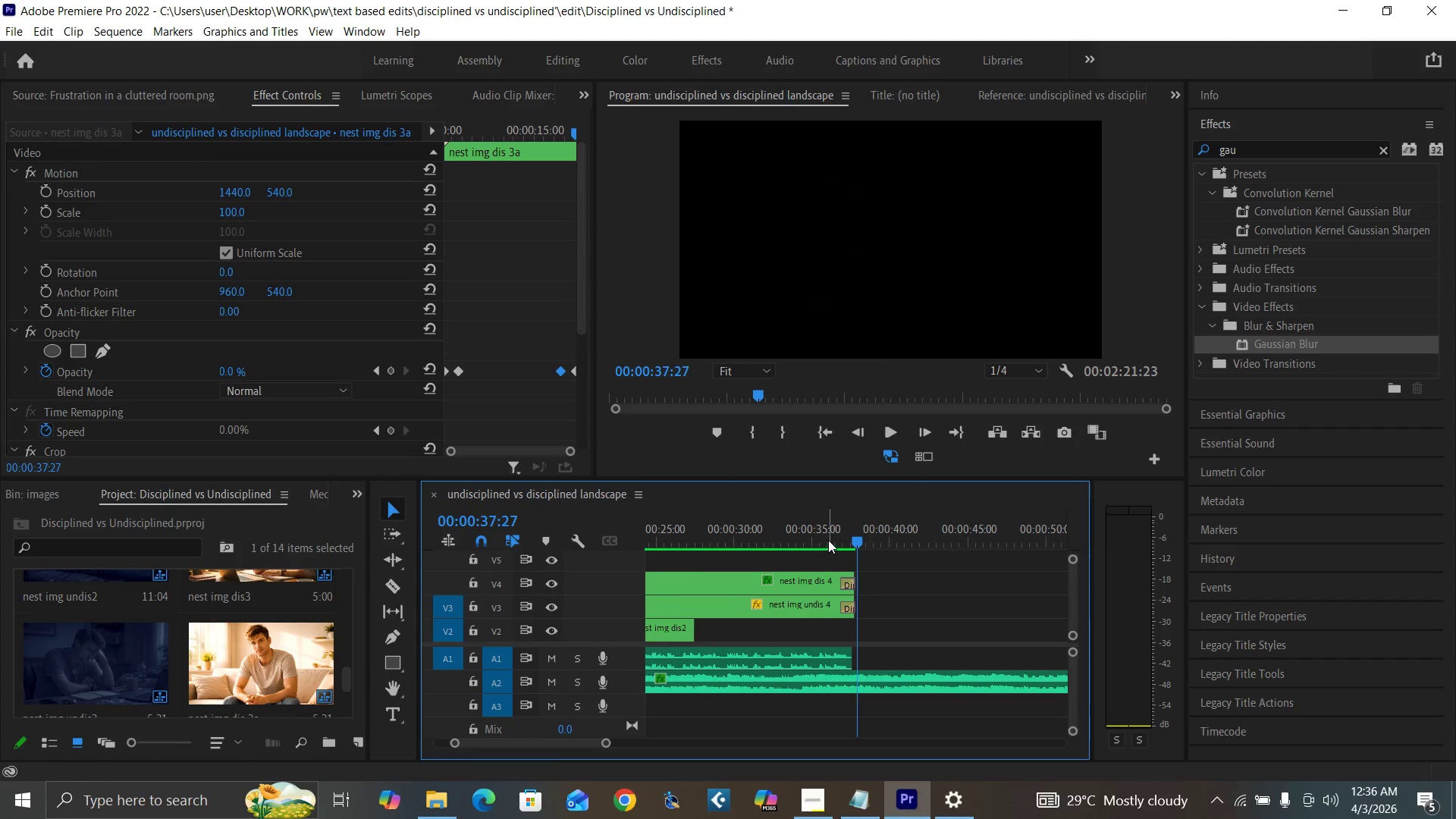 
left_click([828, 540])
 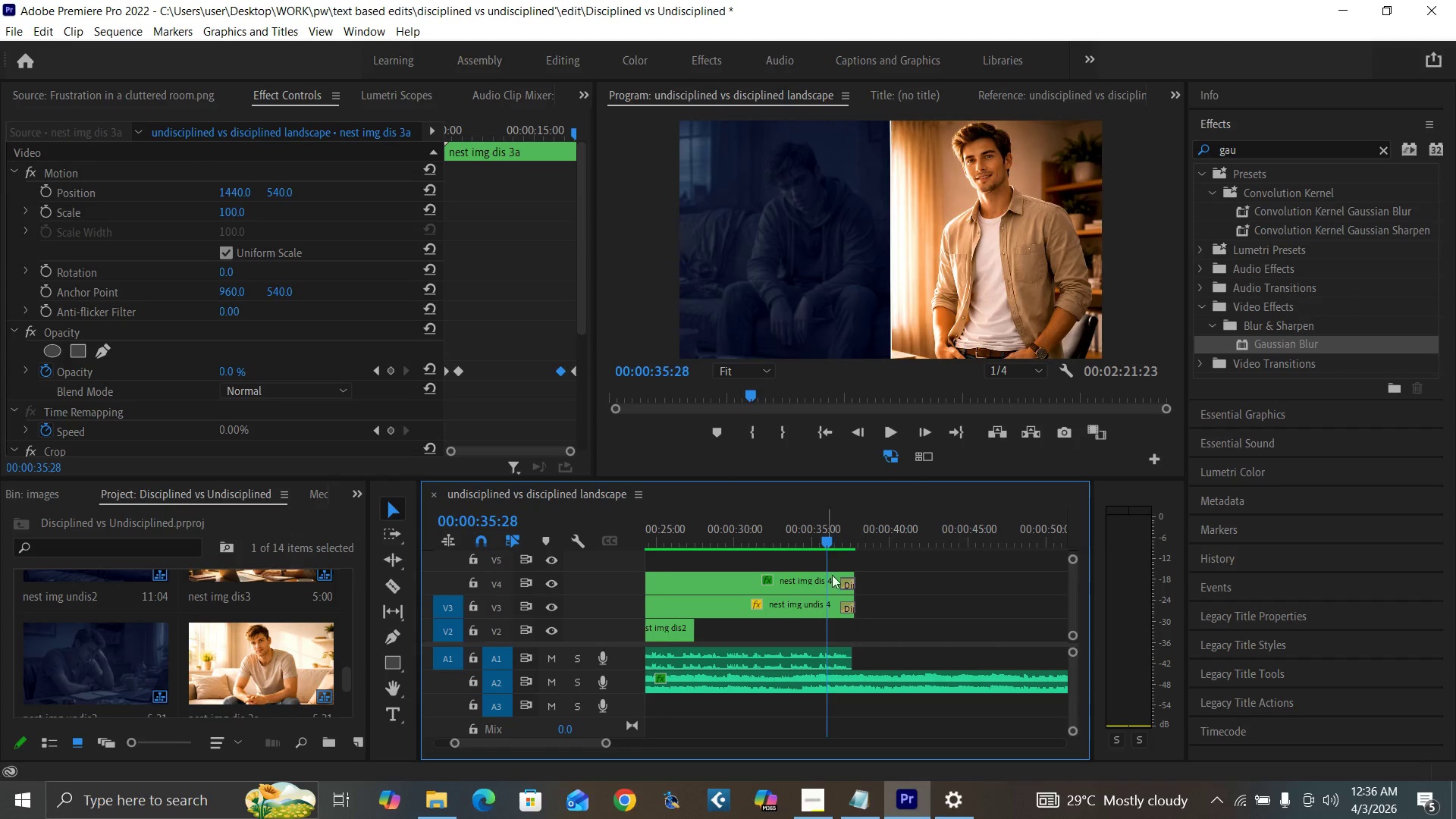 
key(Space)
 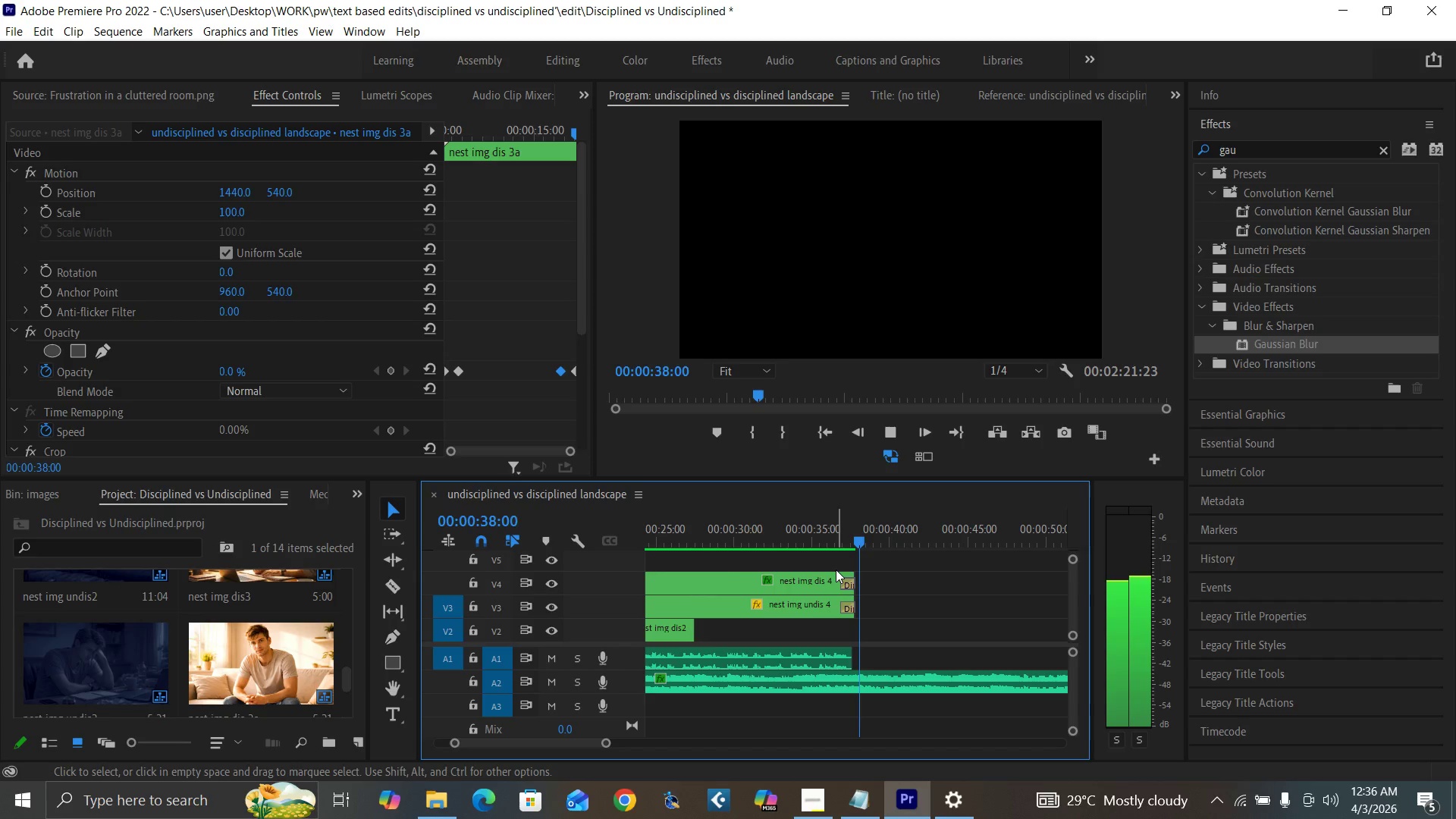 
left_click_drag(start_coordinate=[814, 538], to_coordinate=[817, 544])
 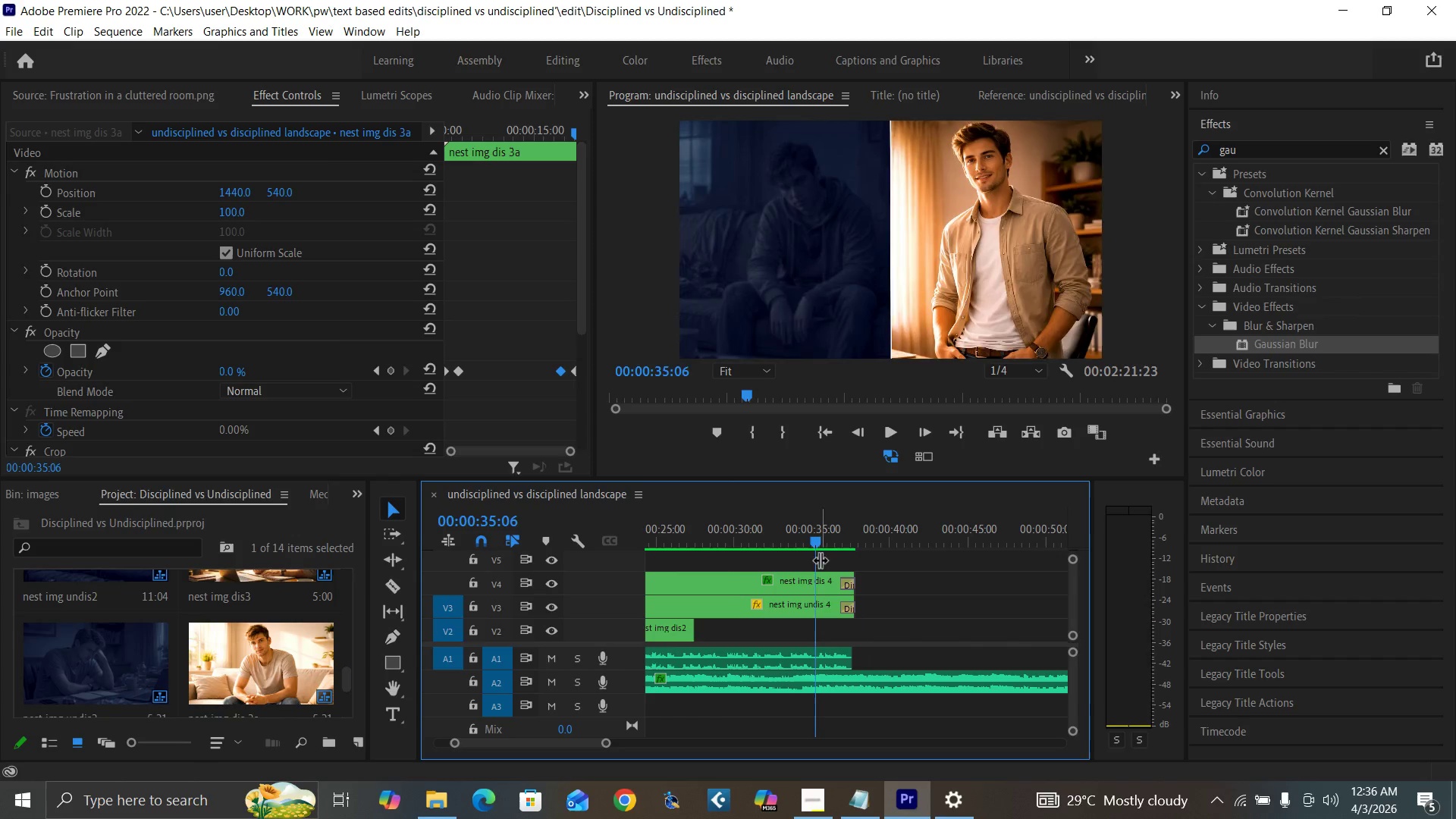 
key(Space)
 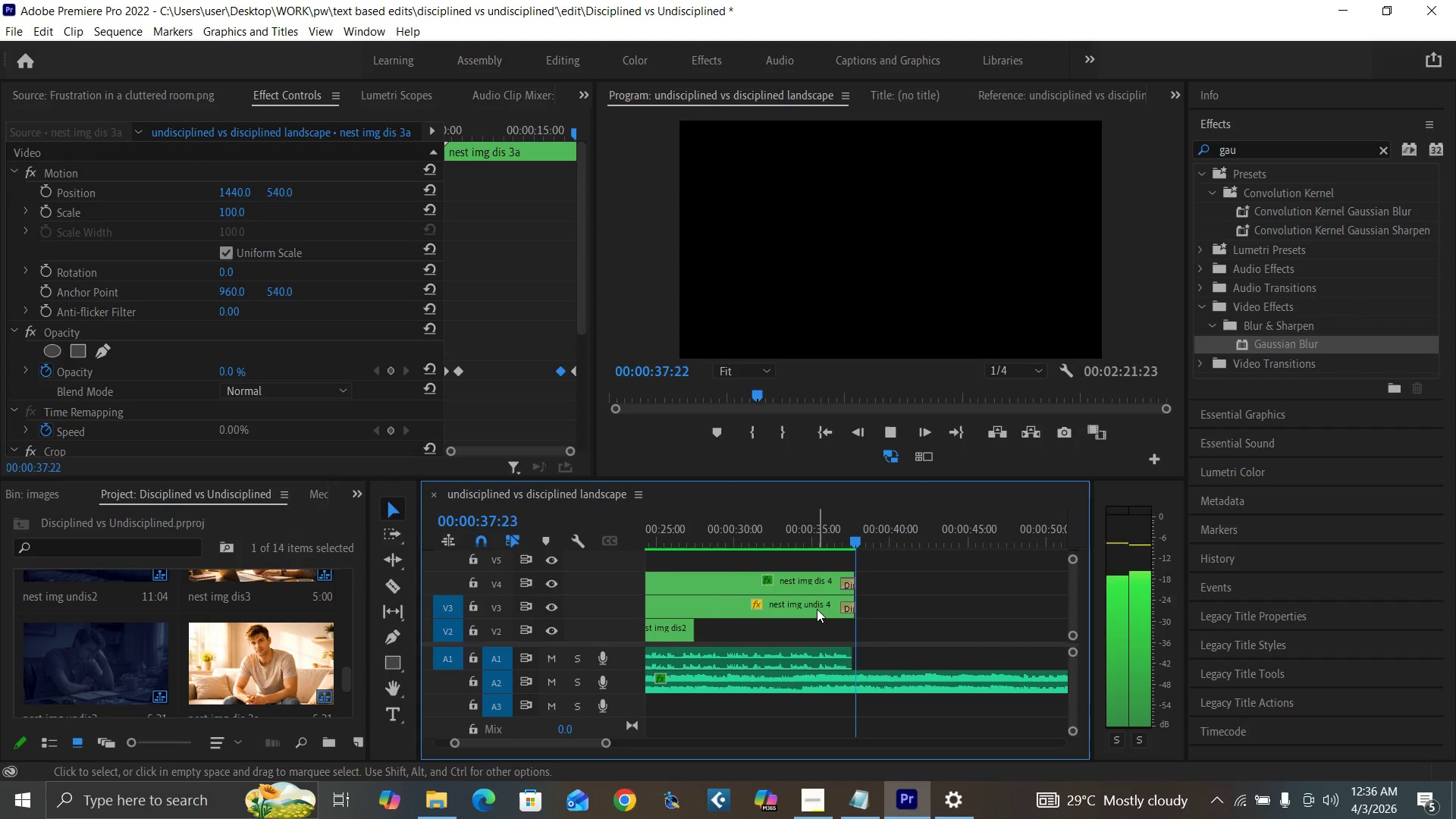 
left_click([816, 540])
 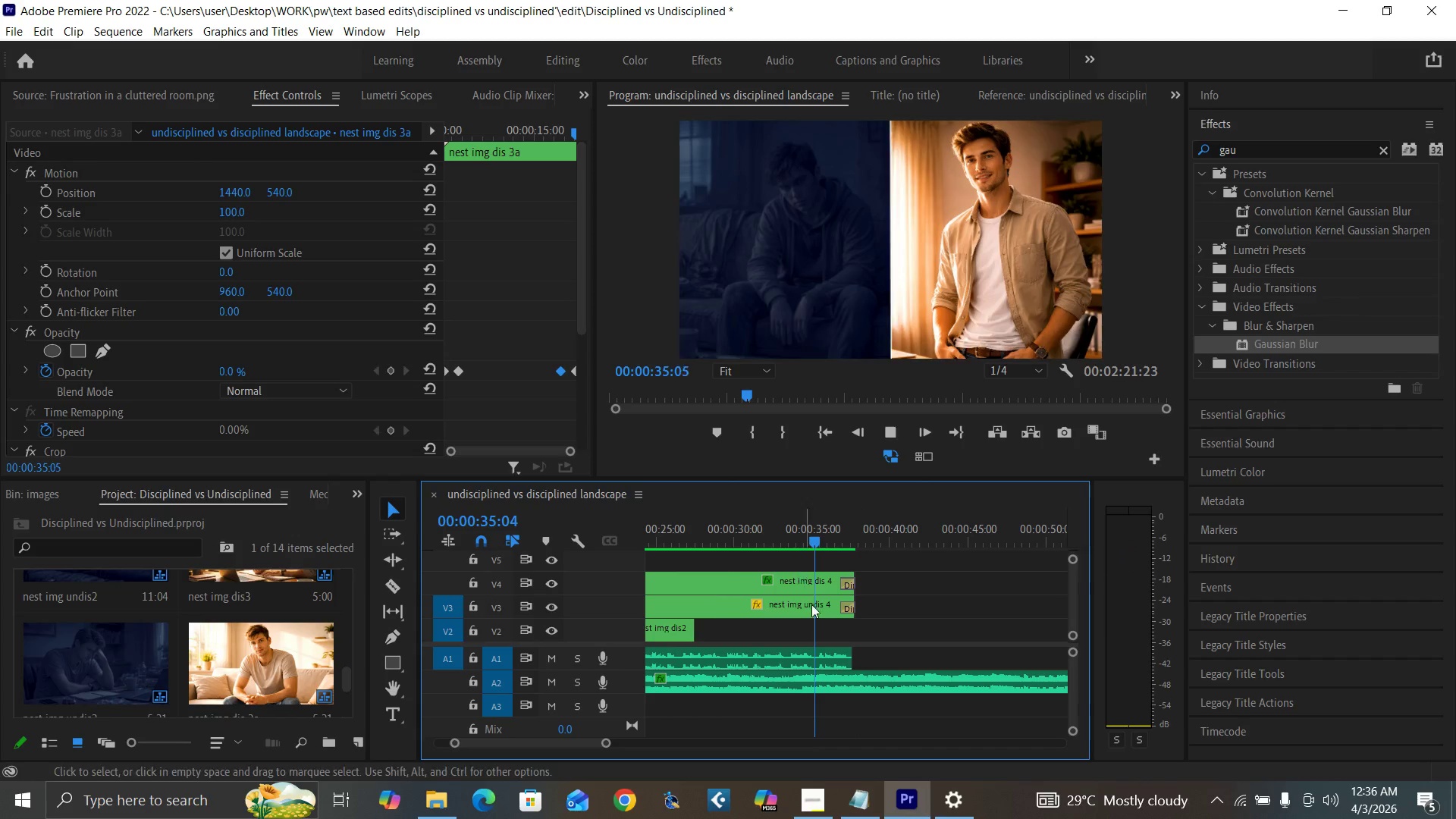 
key(Space)
 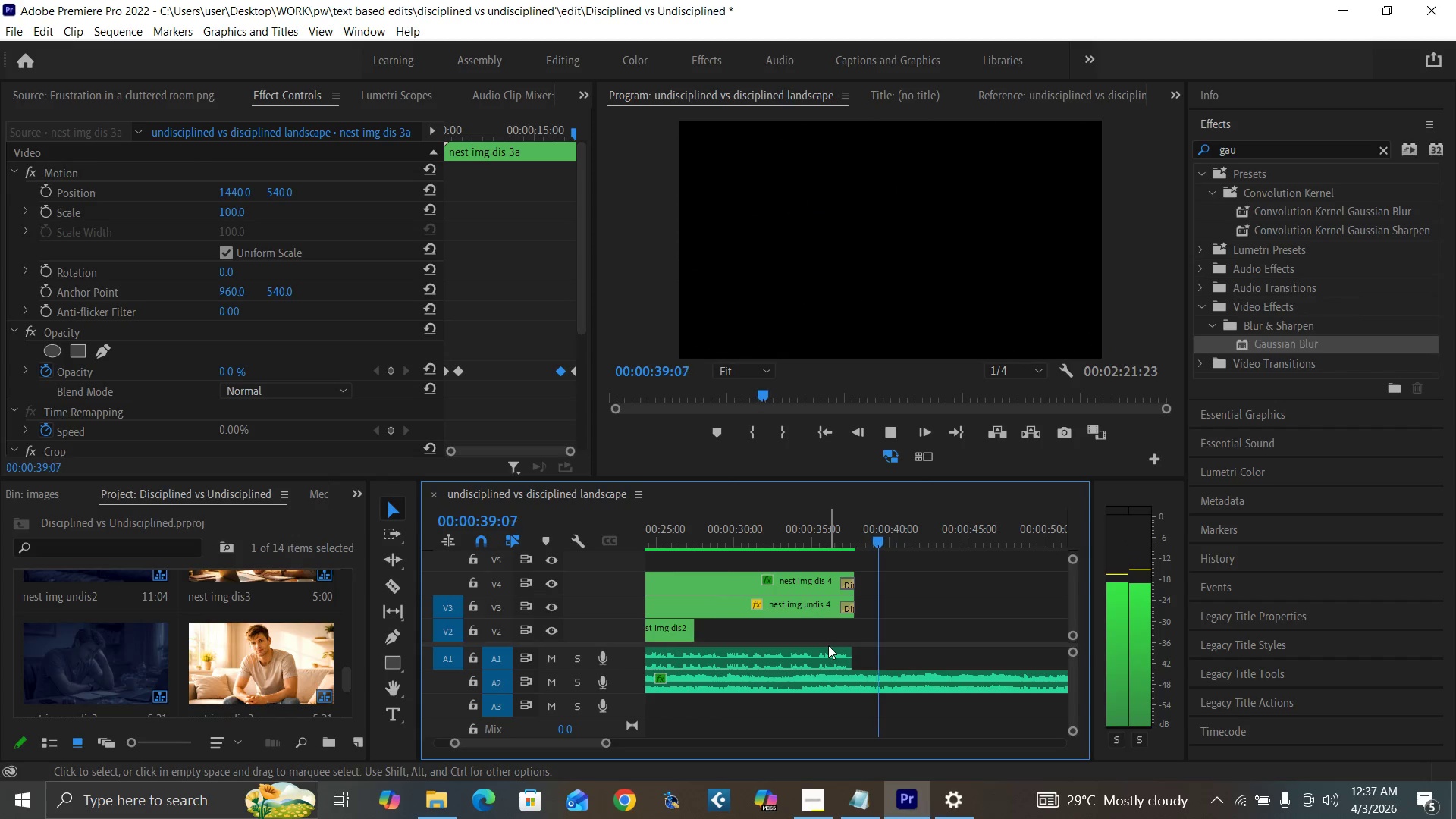 
wait(5.27)
 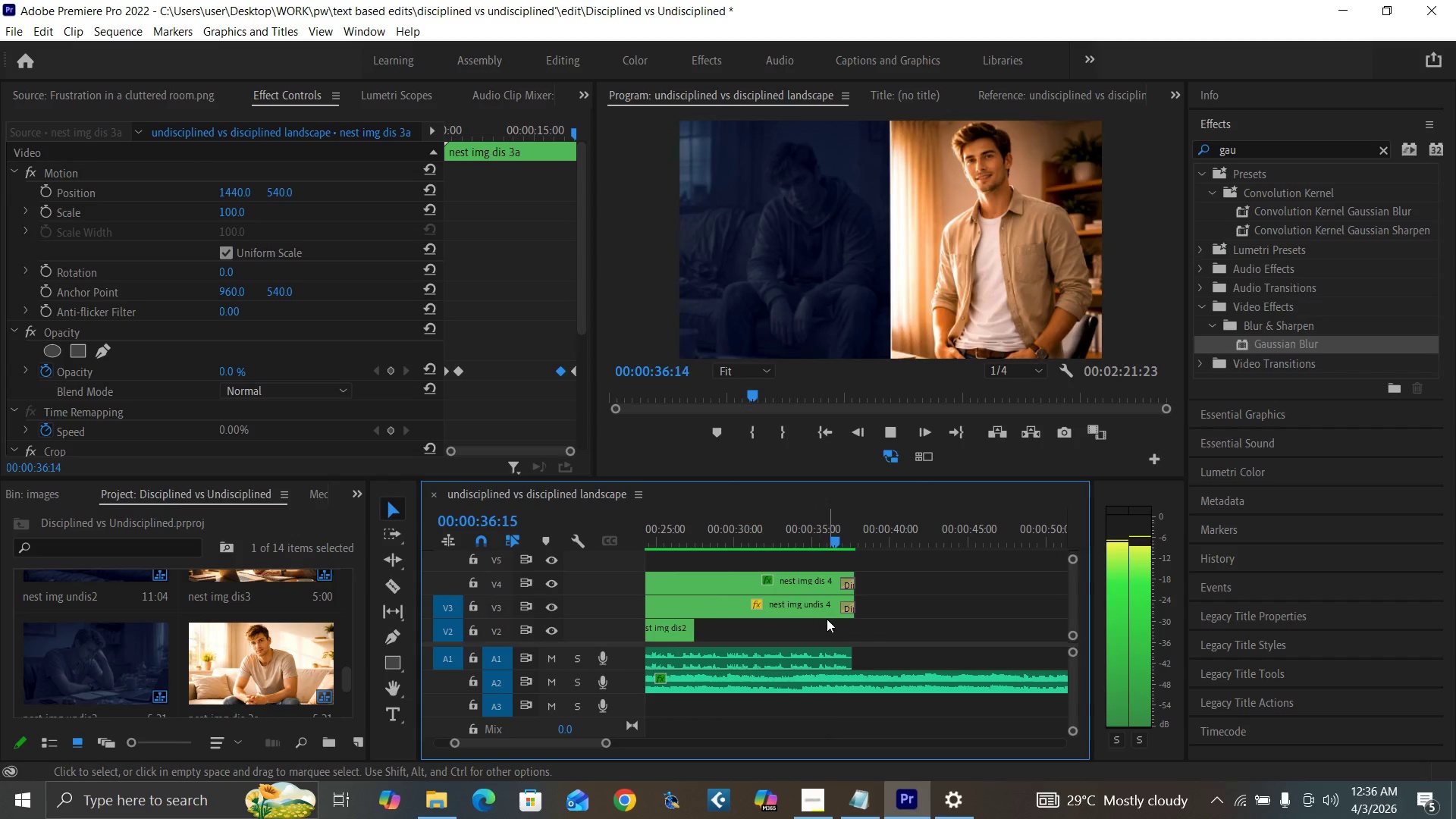 
key(Space)
 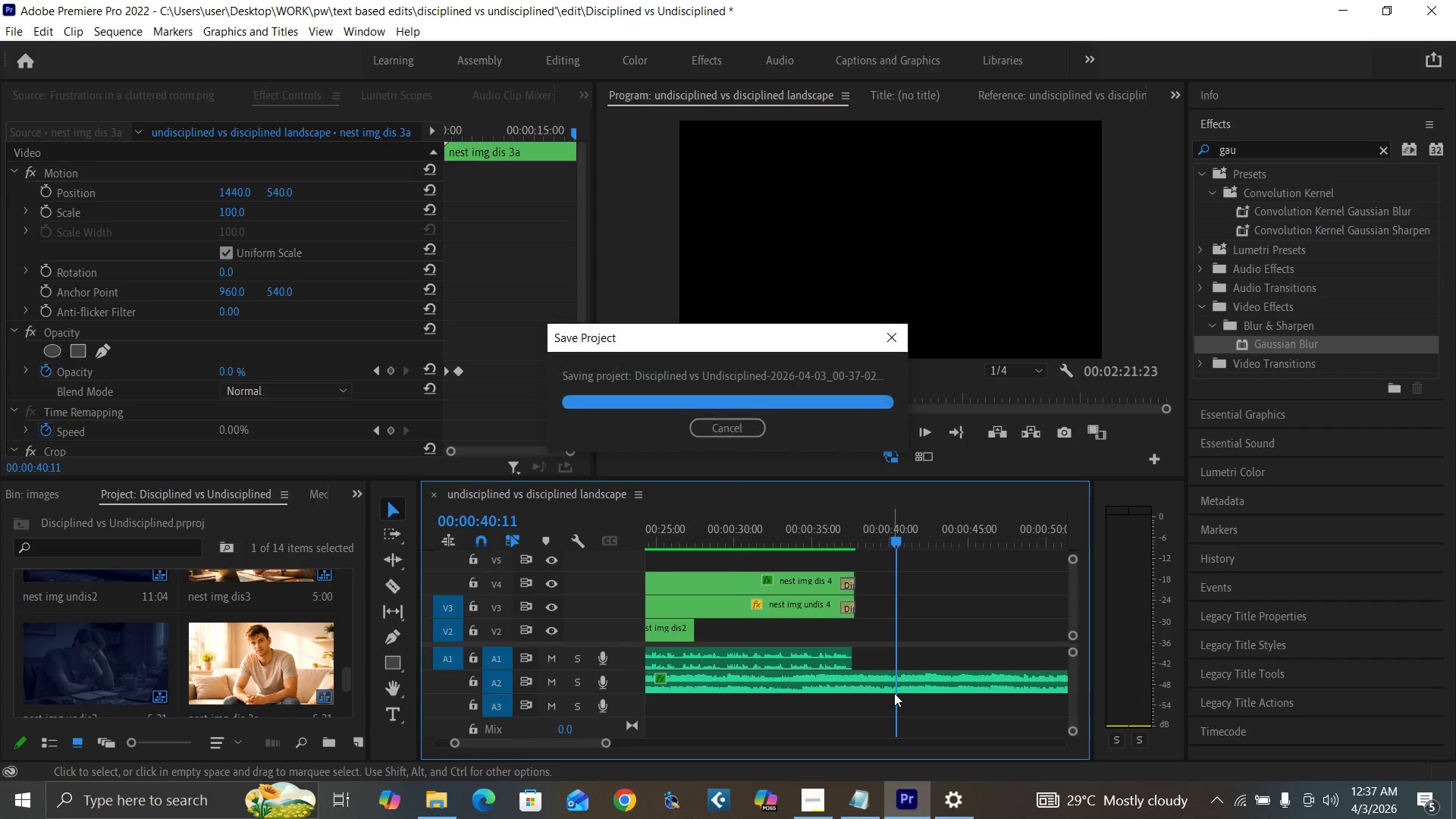 
key(C)
 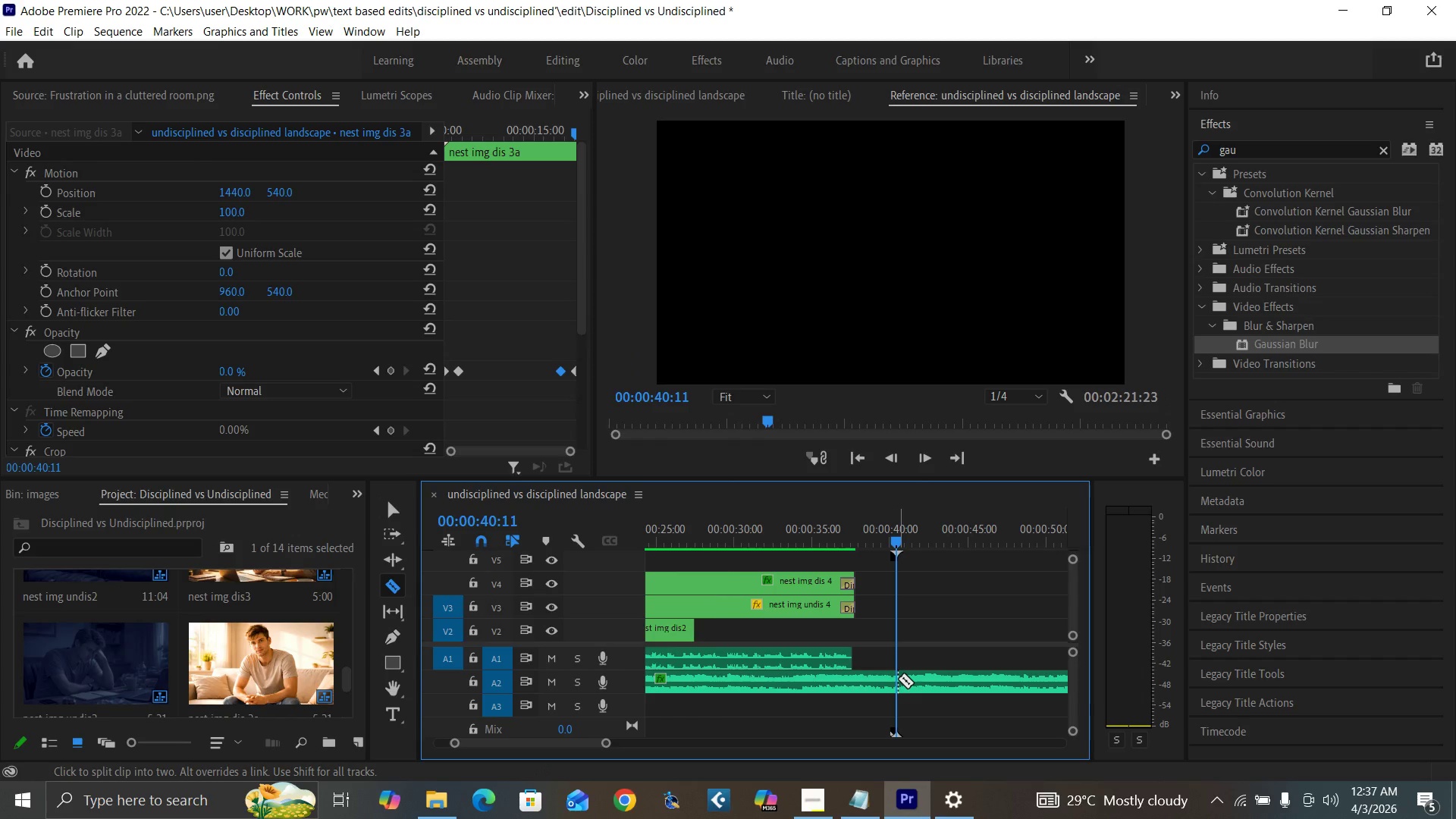 
left_click([898, 678])
 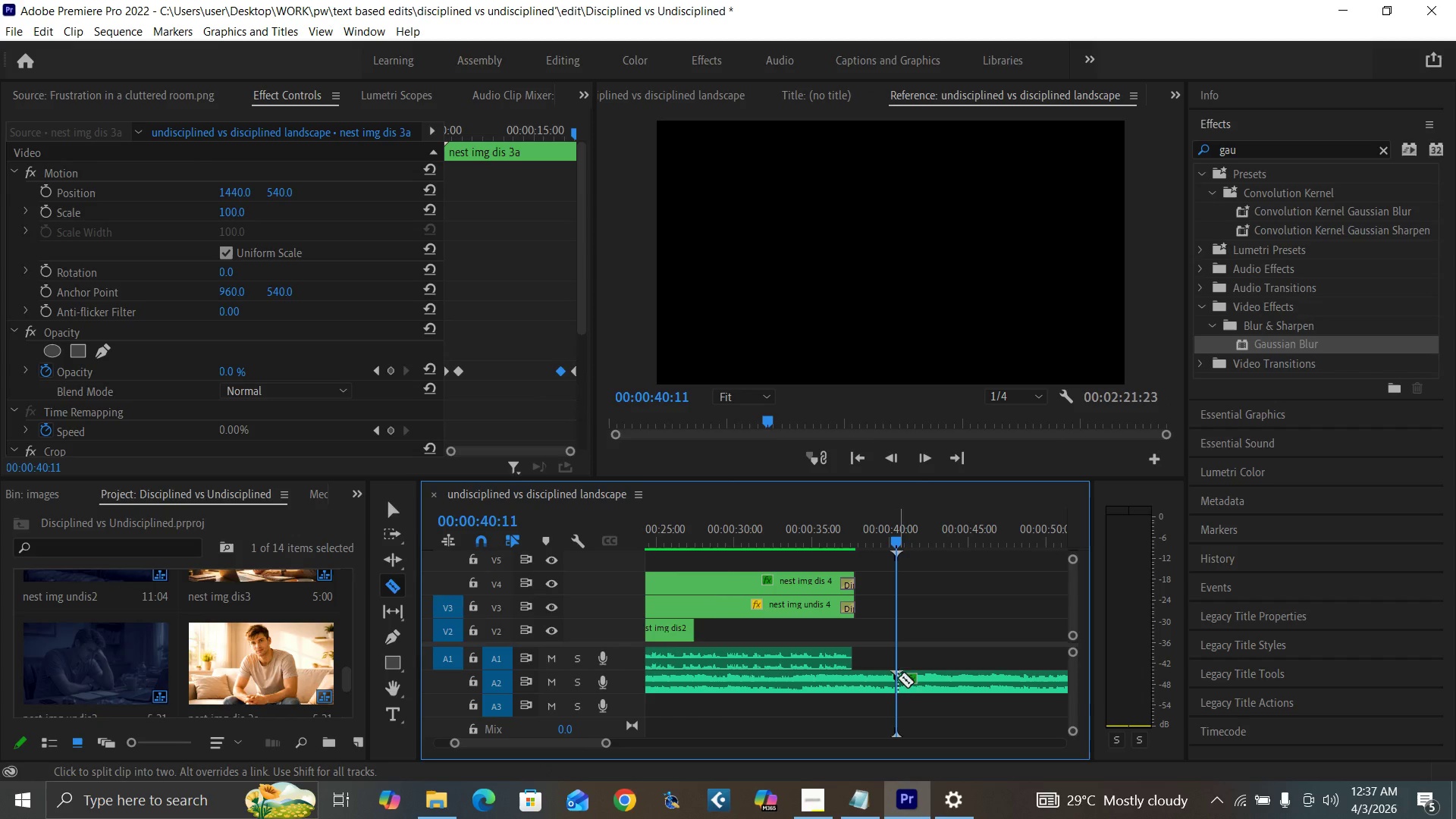 
key(V)
 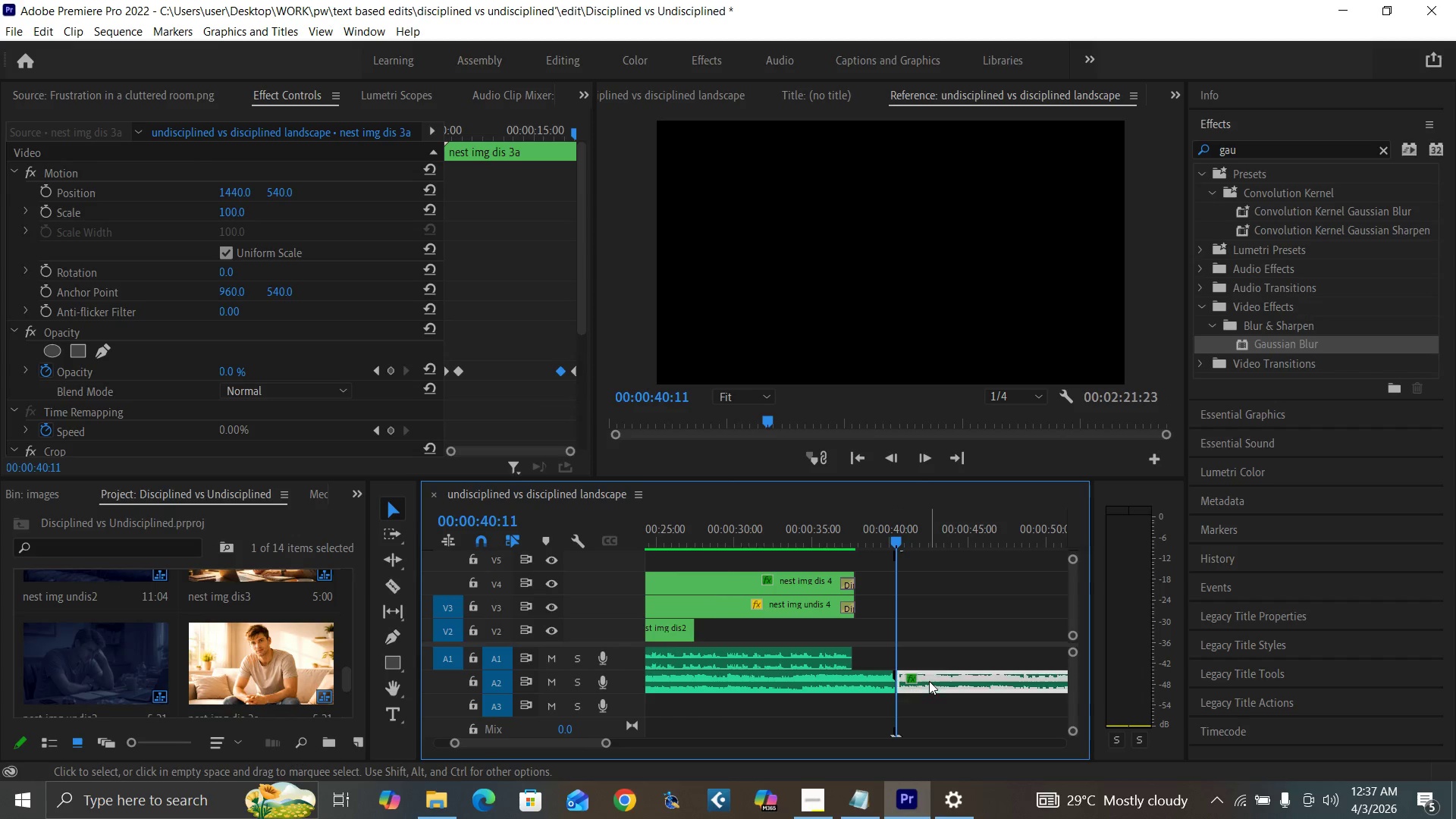 
left_click([929, 681])
 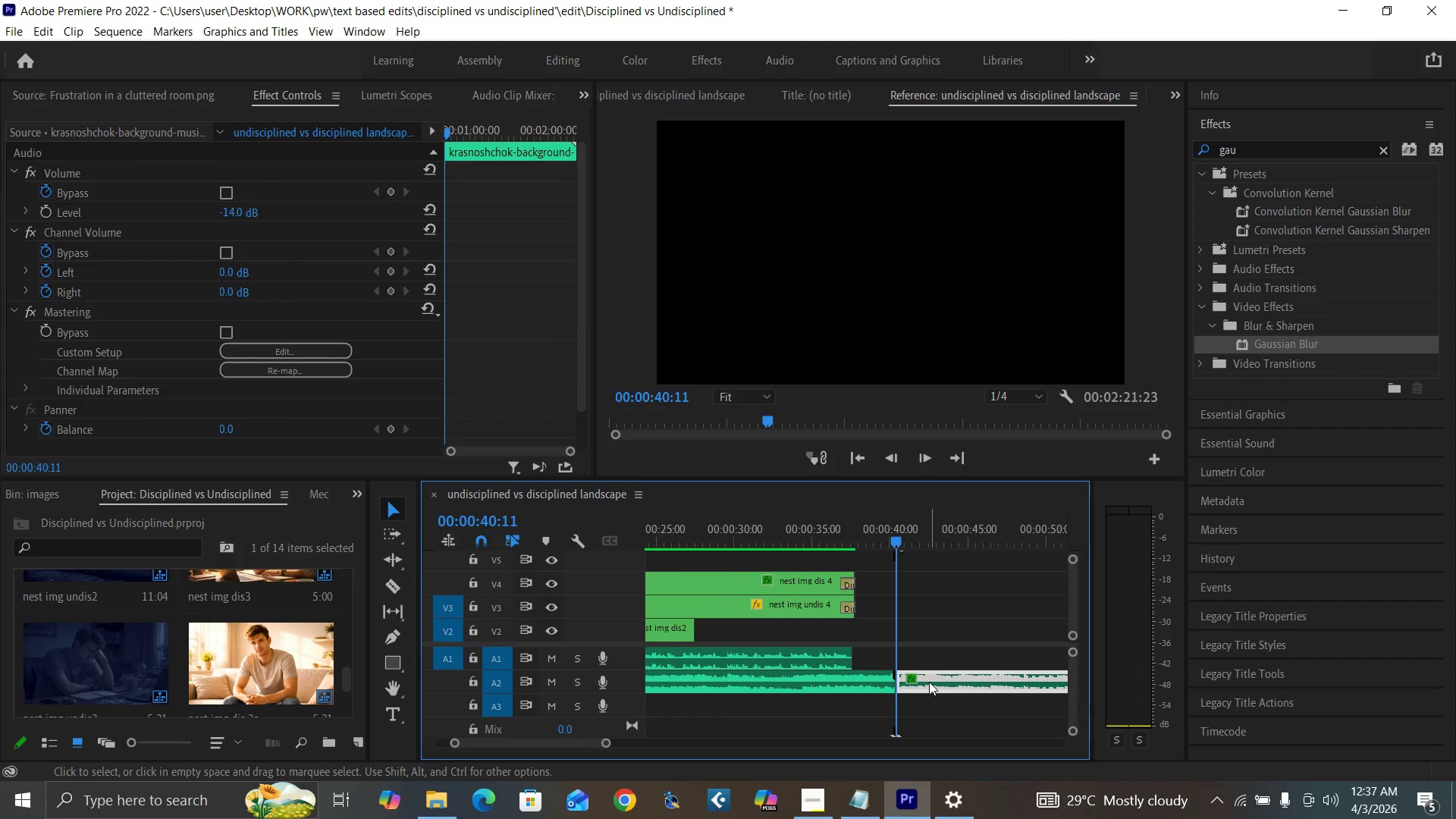 
key(Delete)
 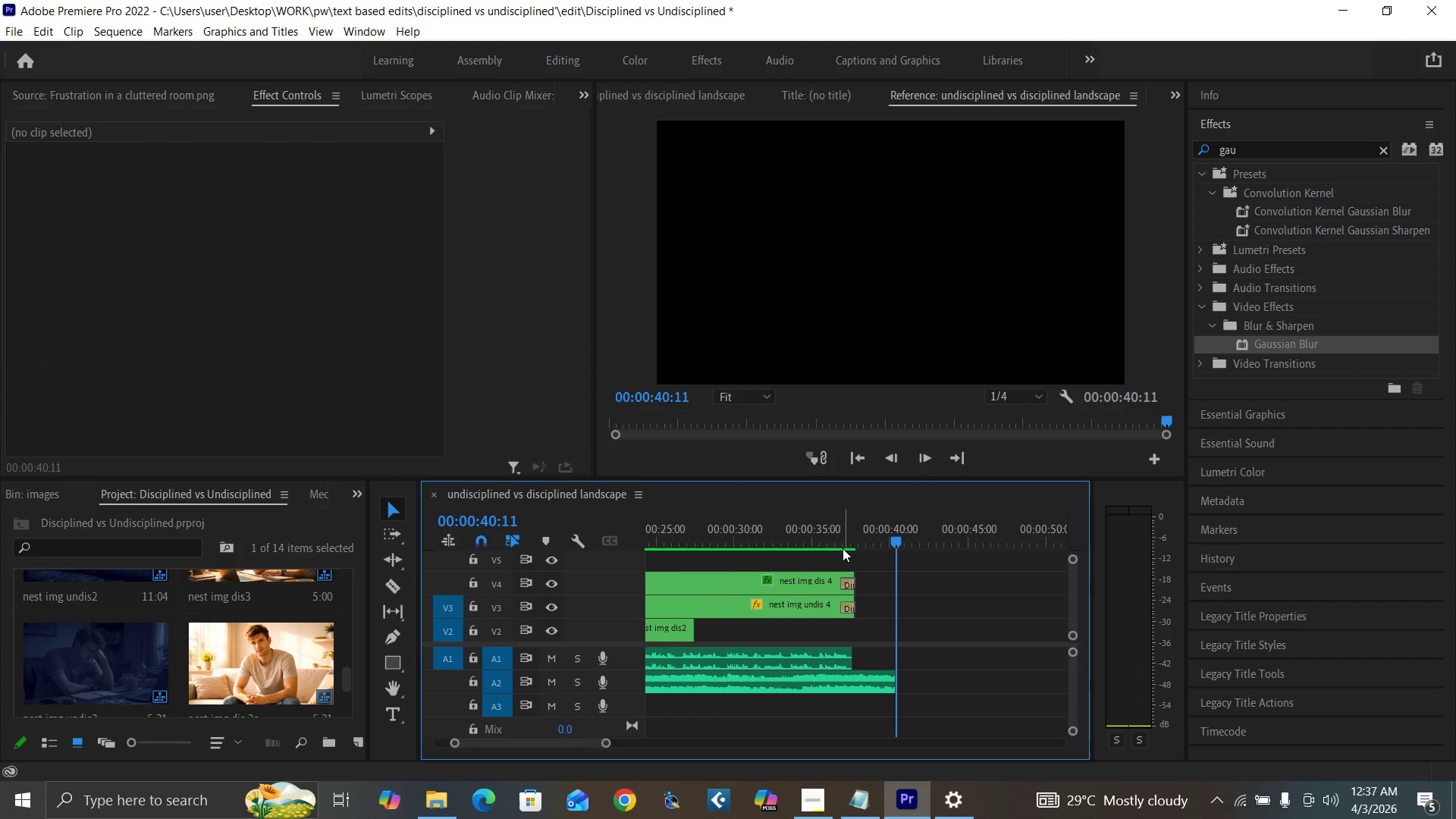 
left_click([843, 545])
 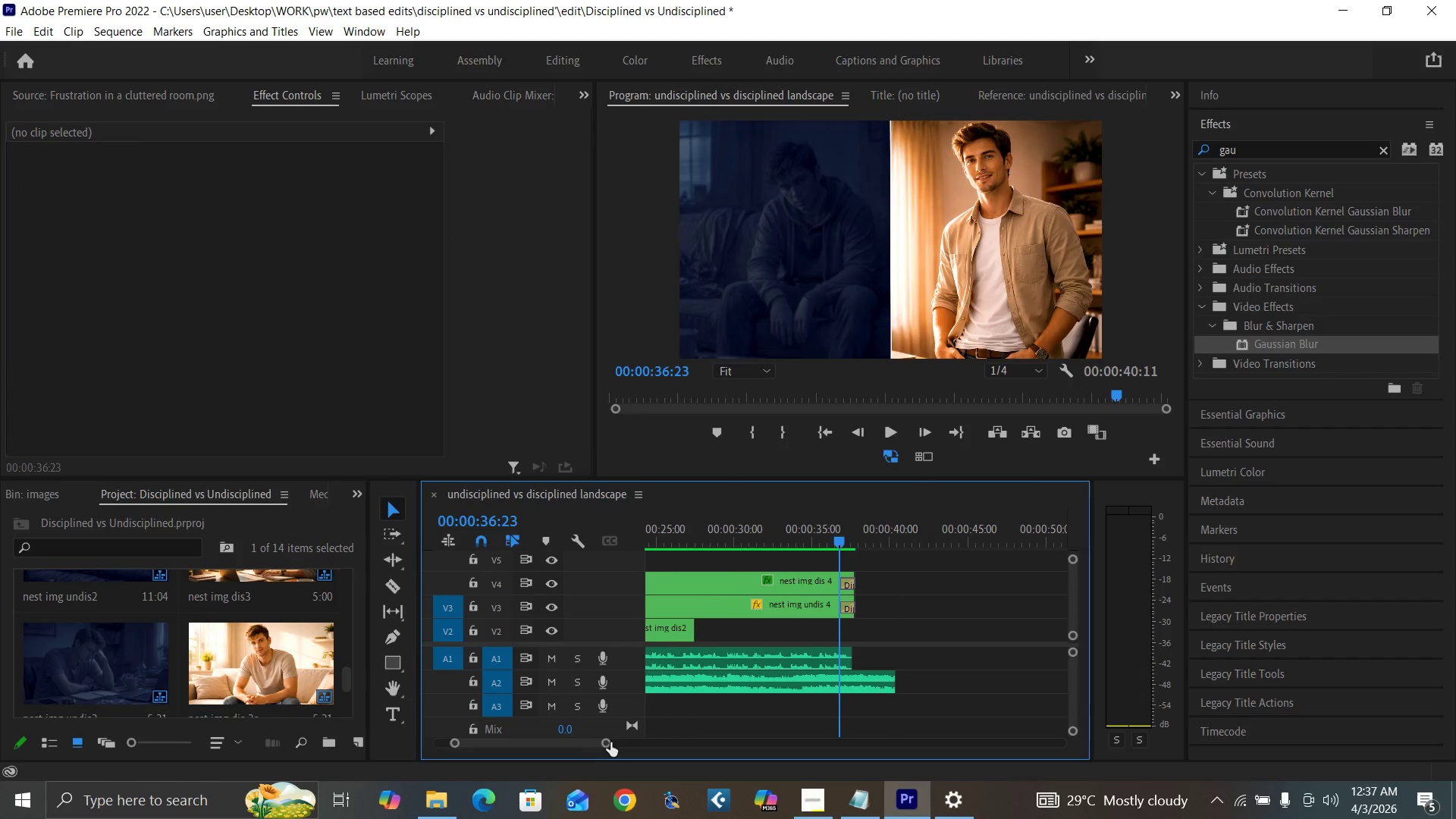 
left_click_drag(start_coordinate=[604, 742], to_coordinate=[595, 743])
 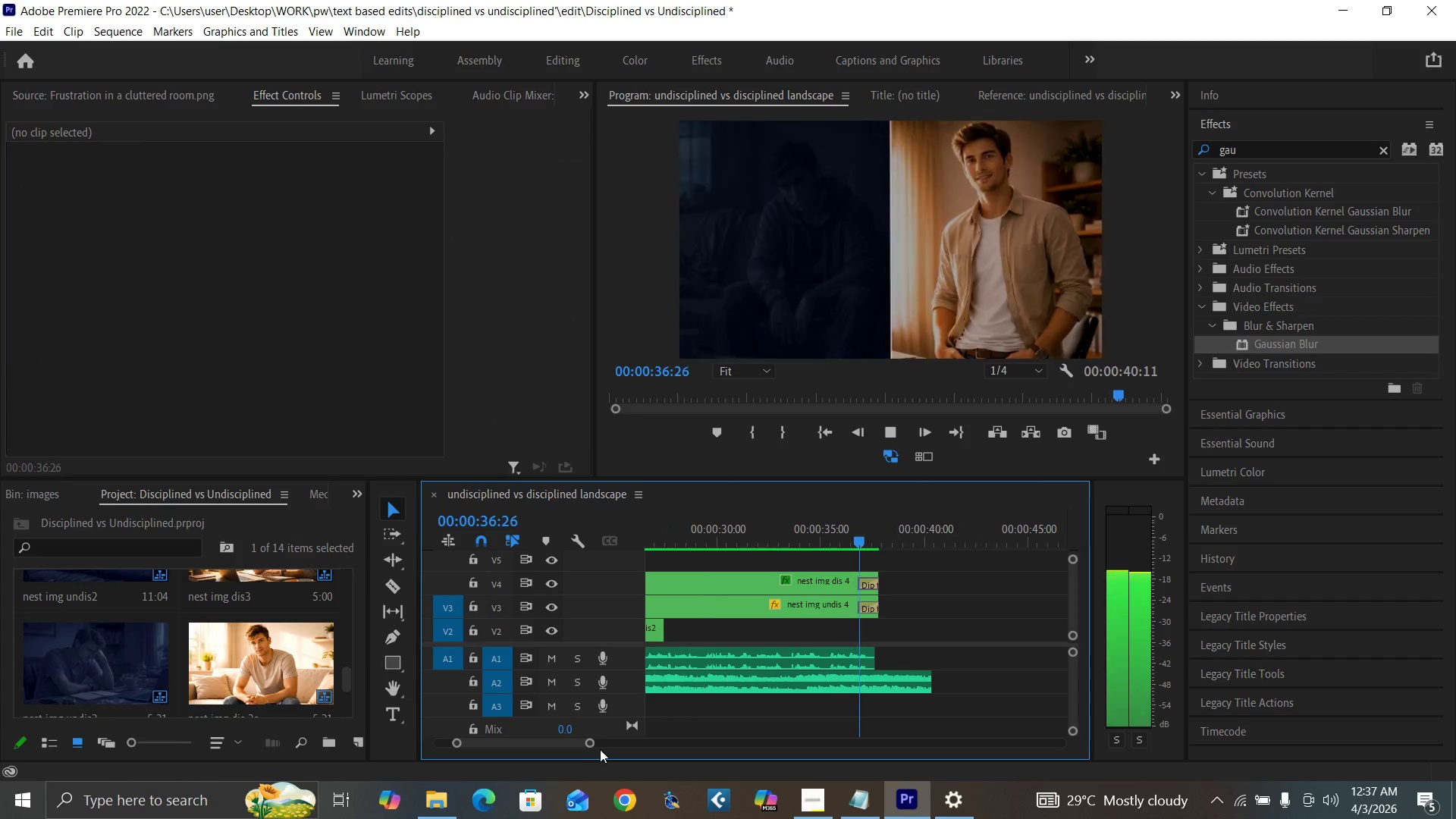 
key(Space)
 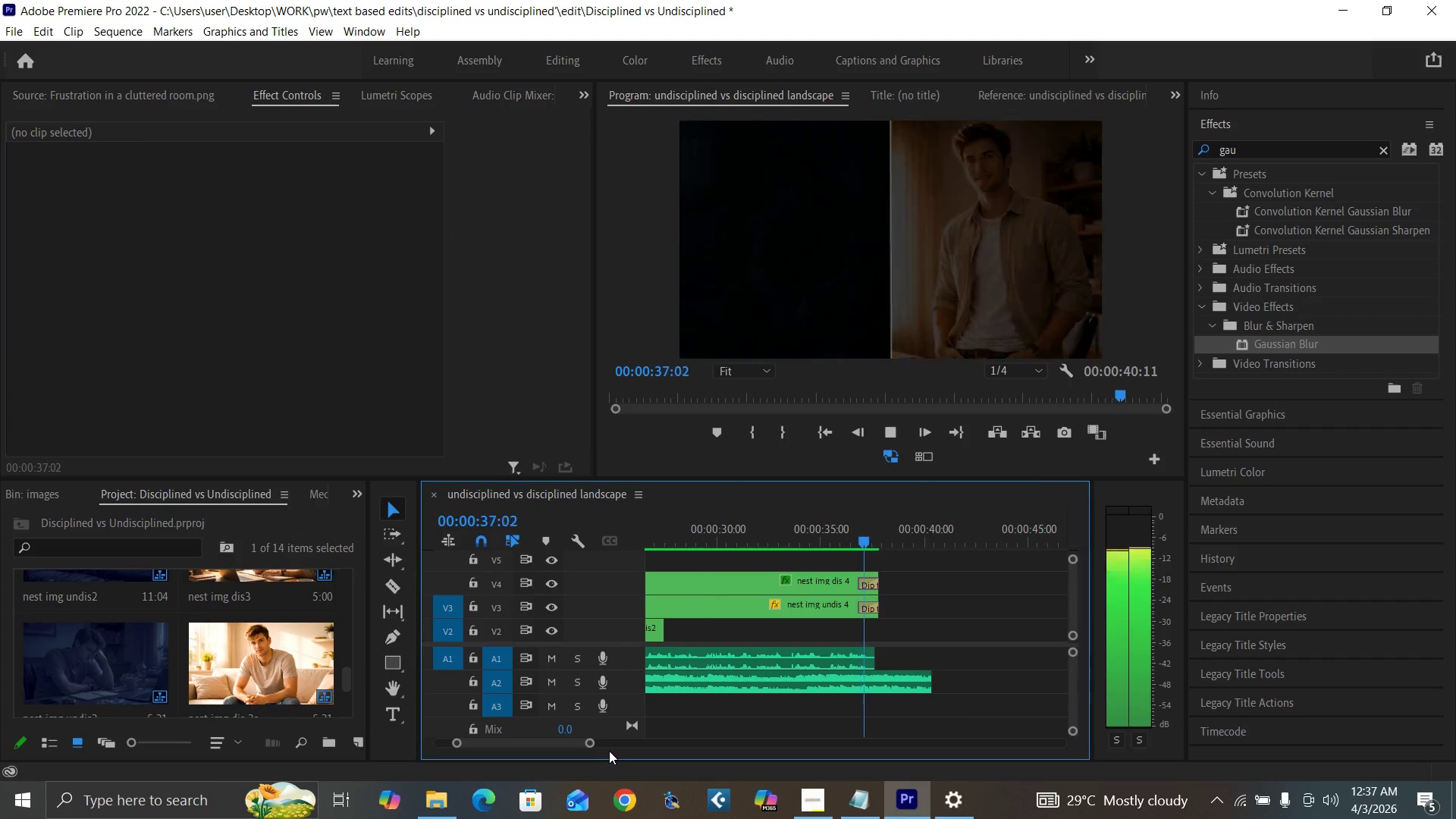 
key(Space)
 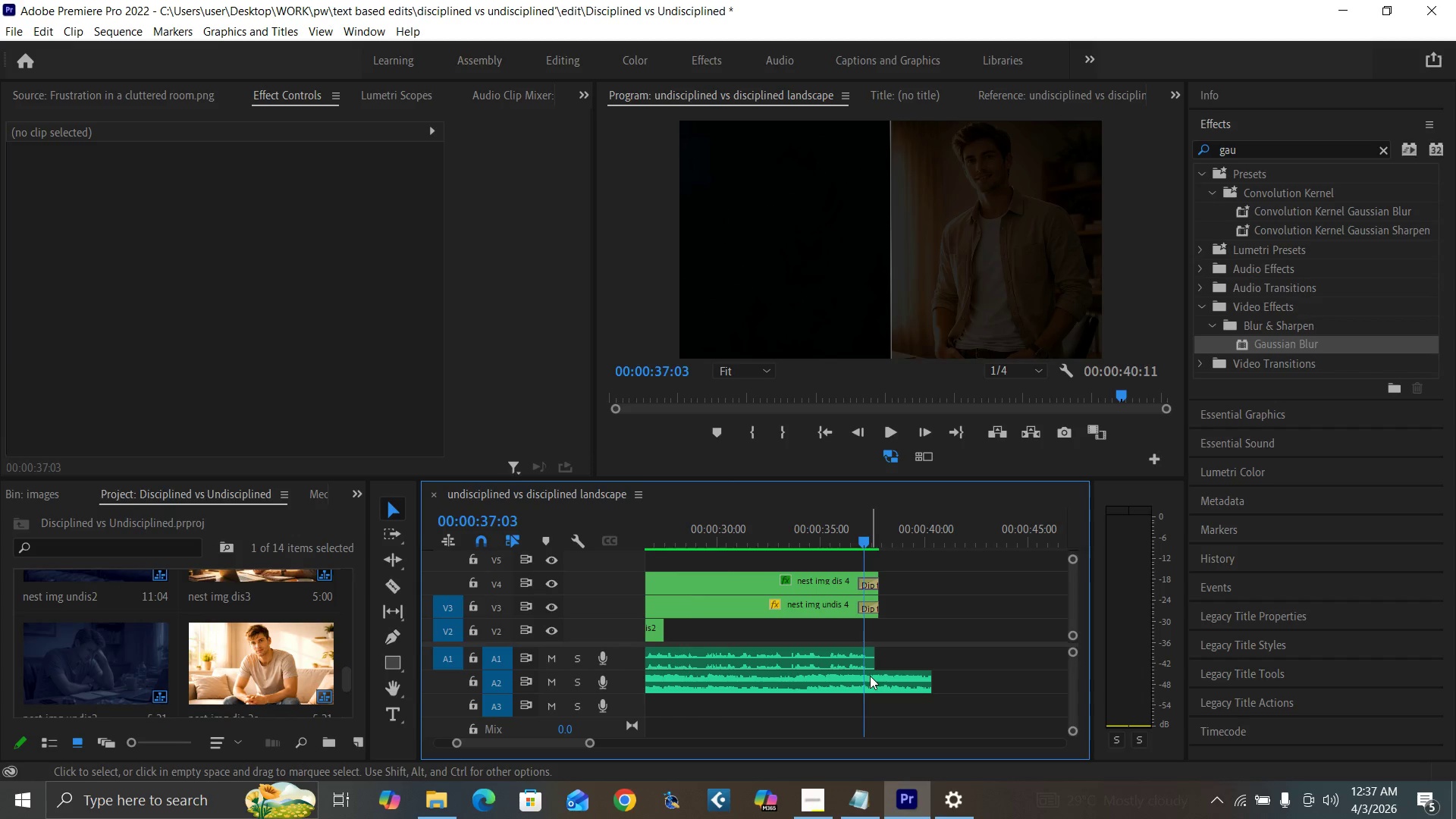 
left_click([874, 678])
 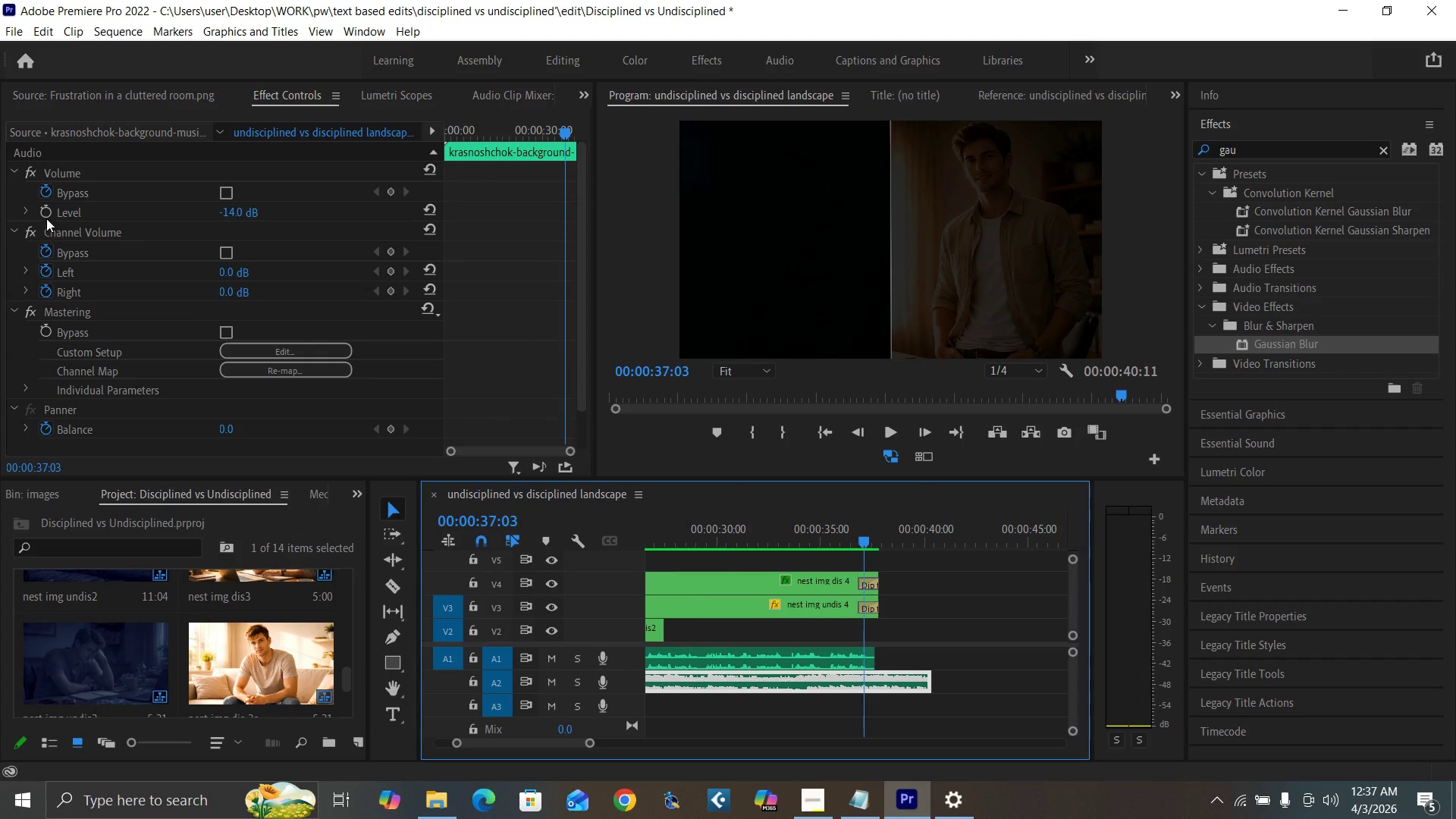 
left_click([49, 215])
 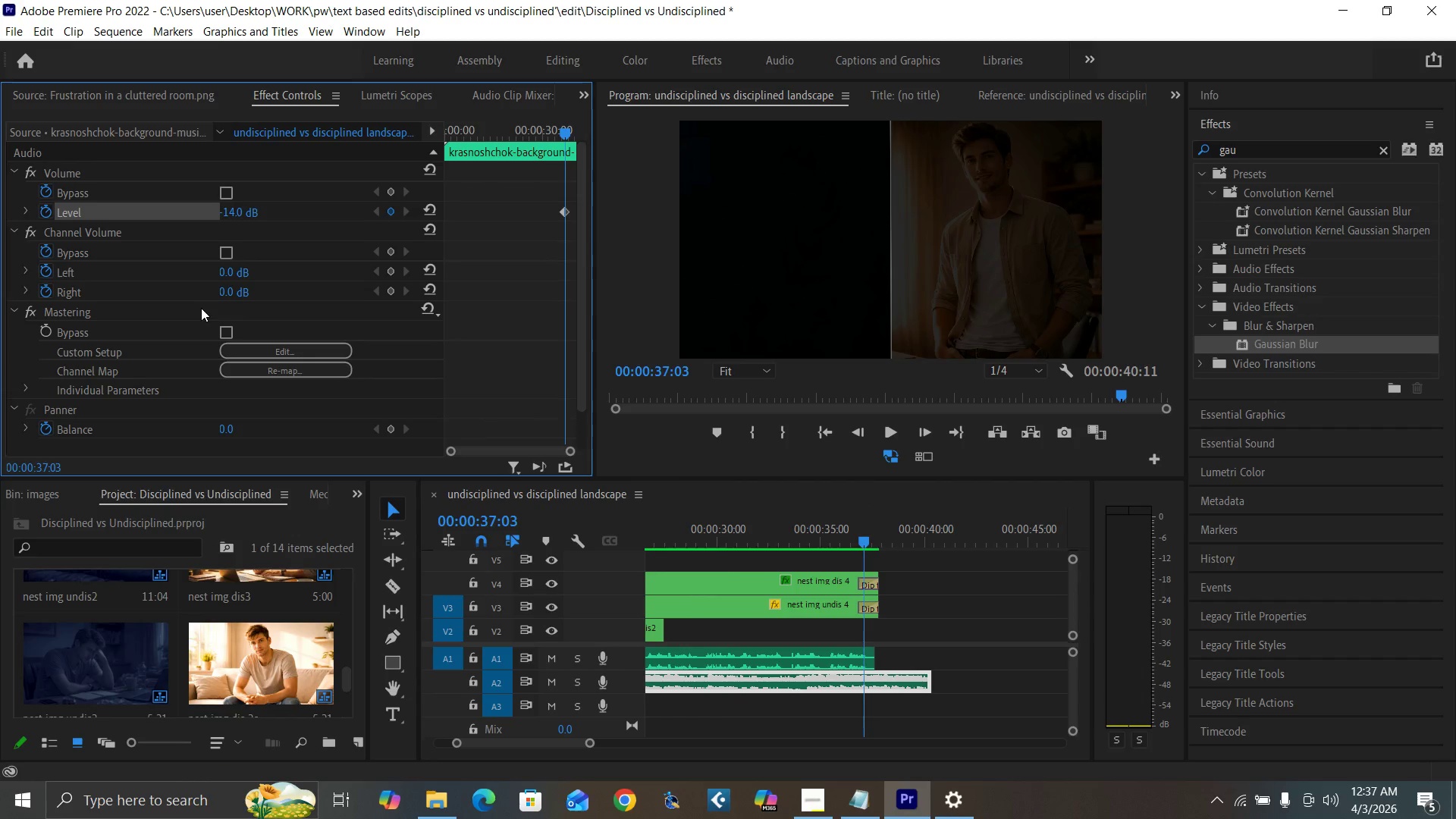 
key(Space)
 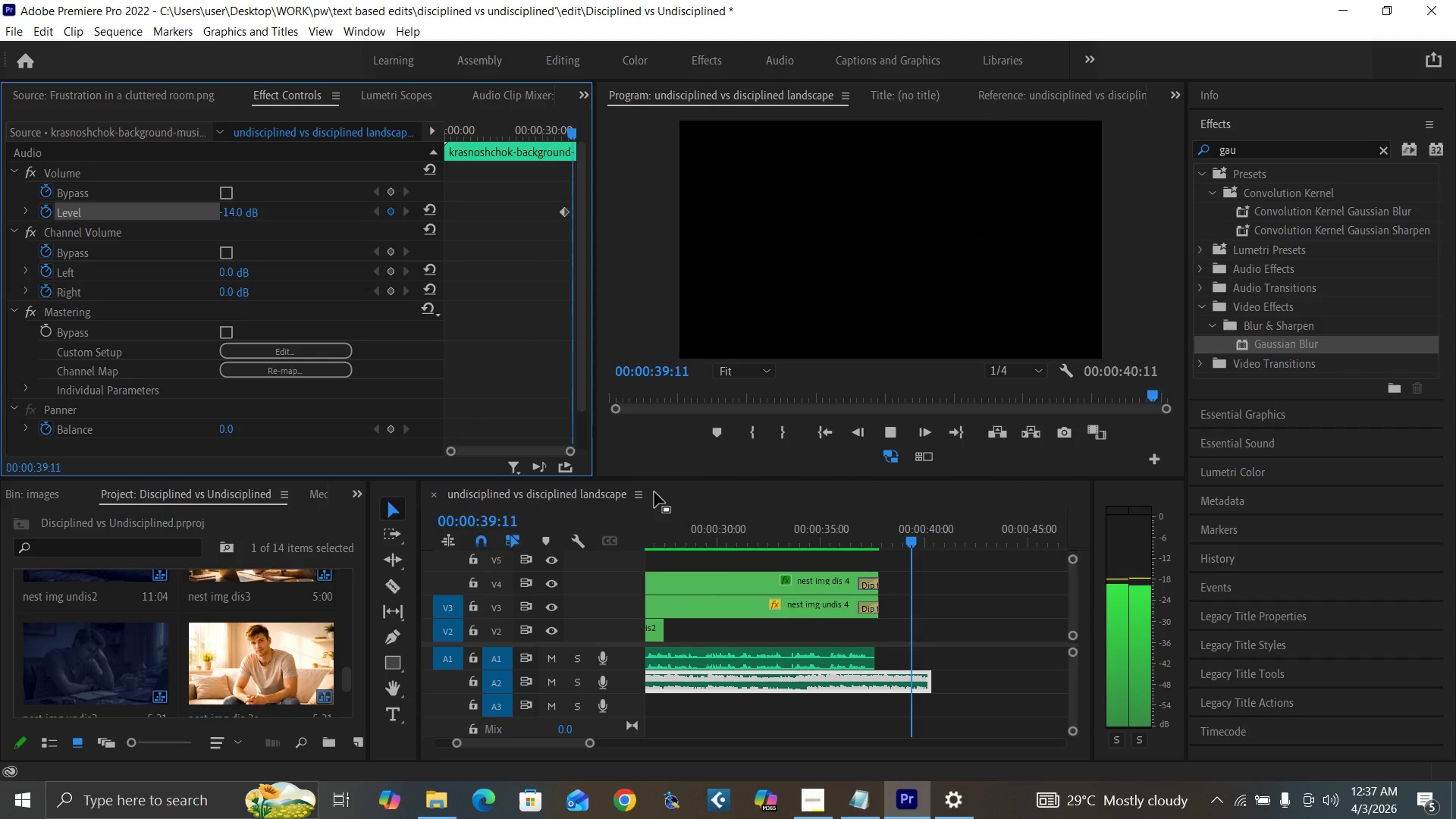 
key(Space)
 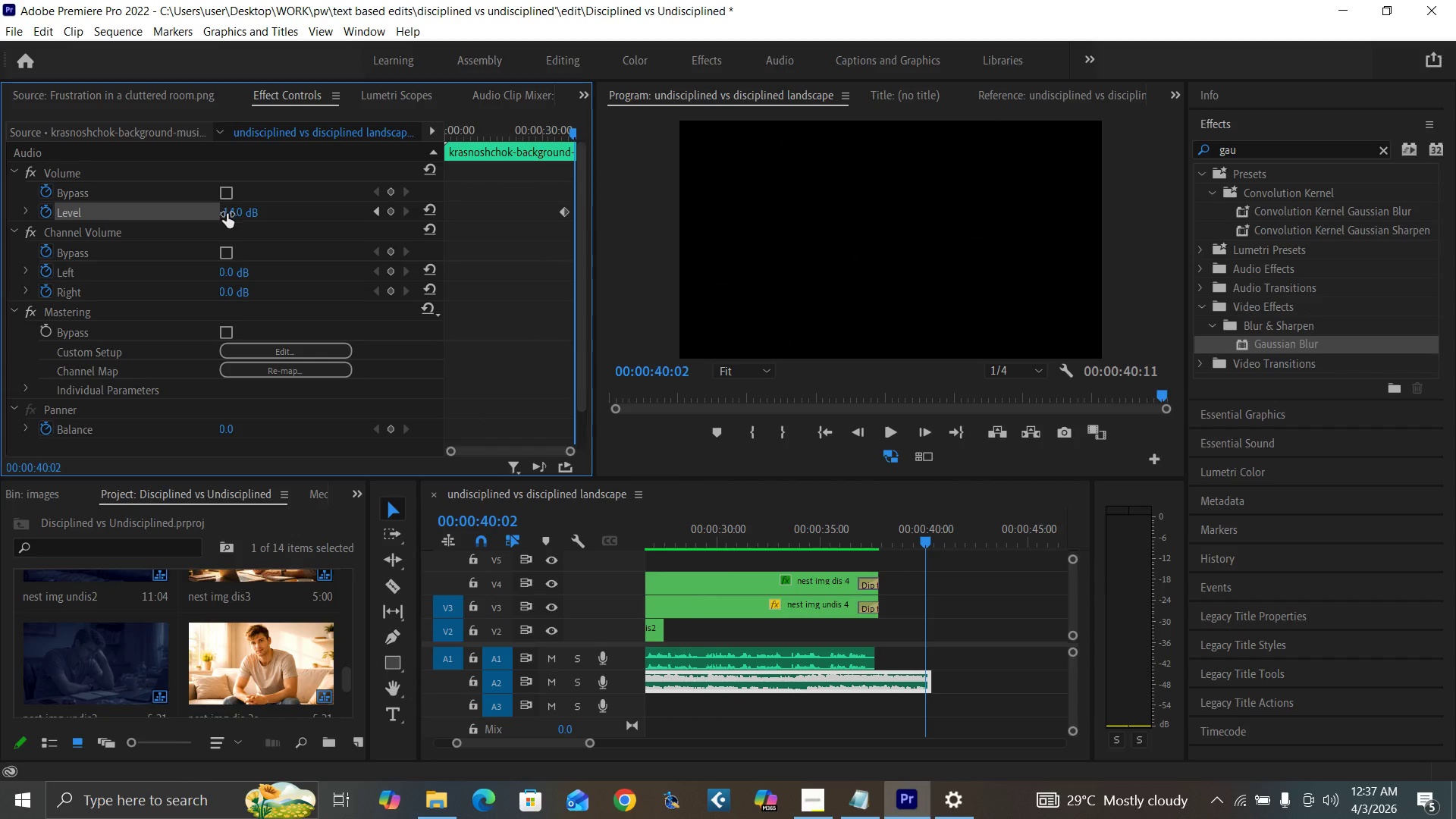 
left_click([227, 214])
 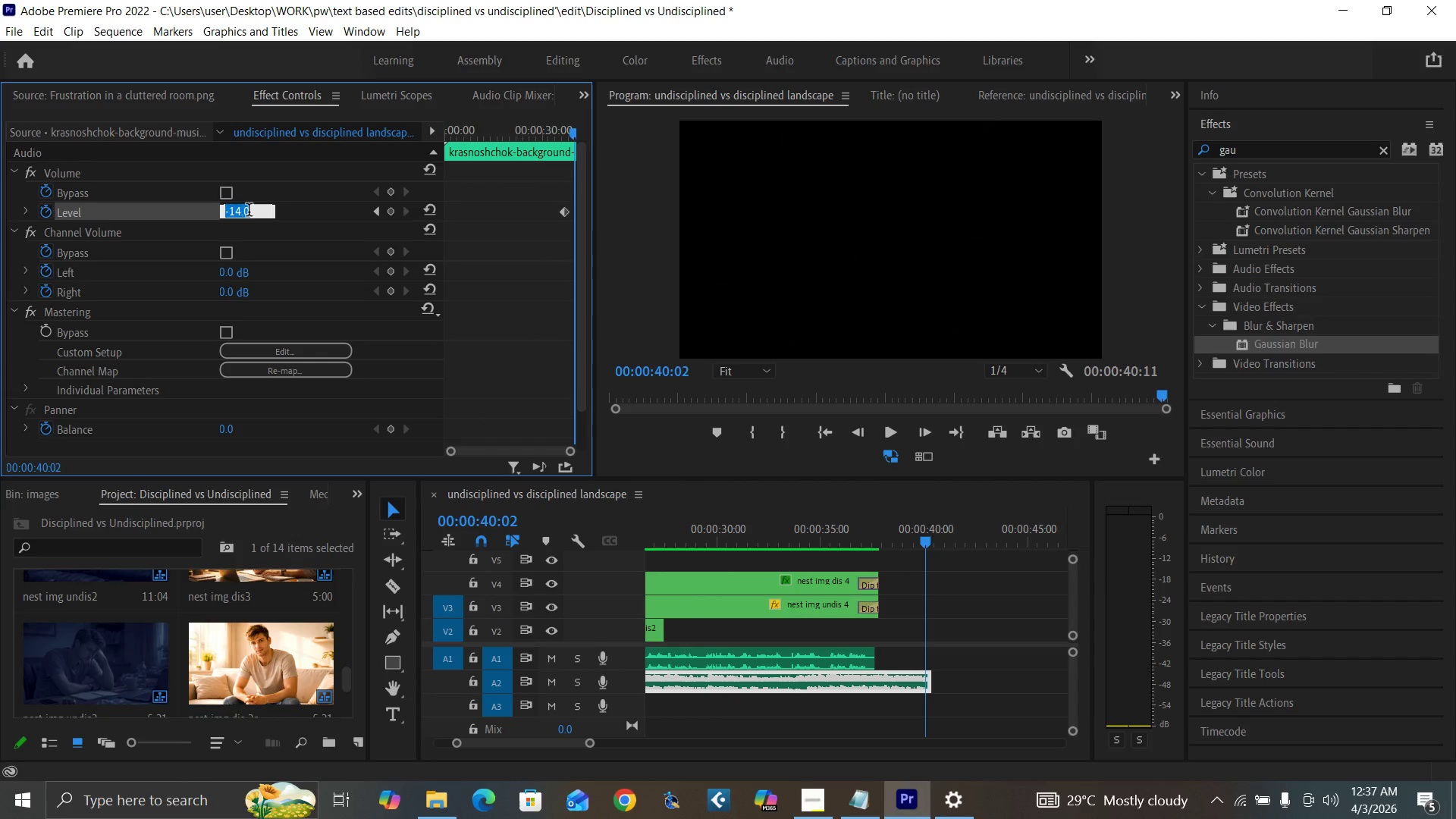 
key(Minus)
 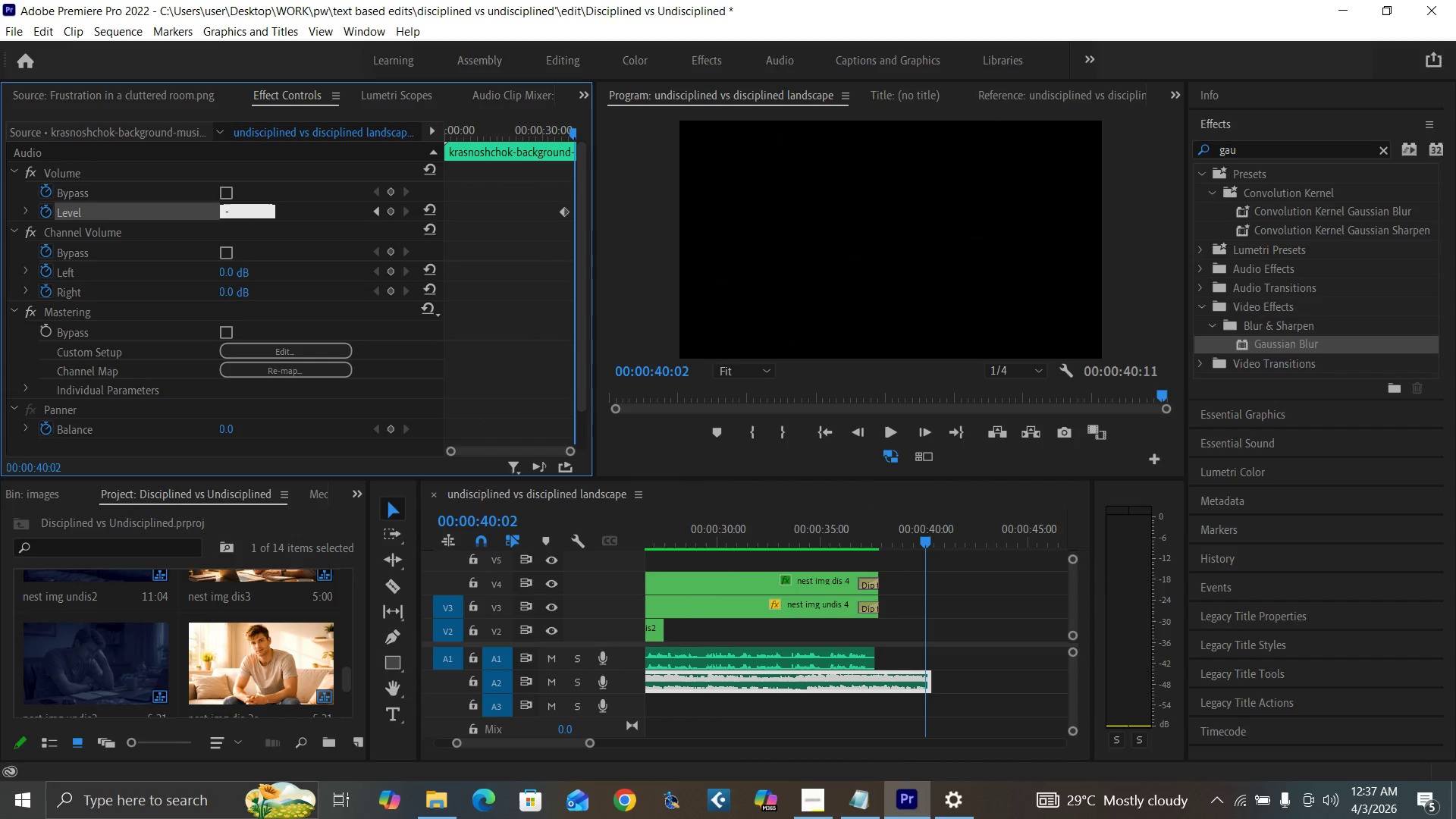 
type(40)
 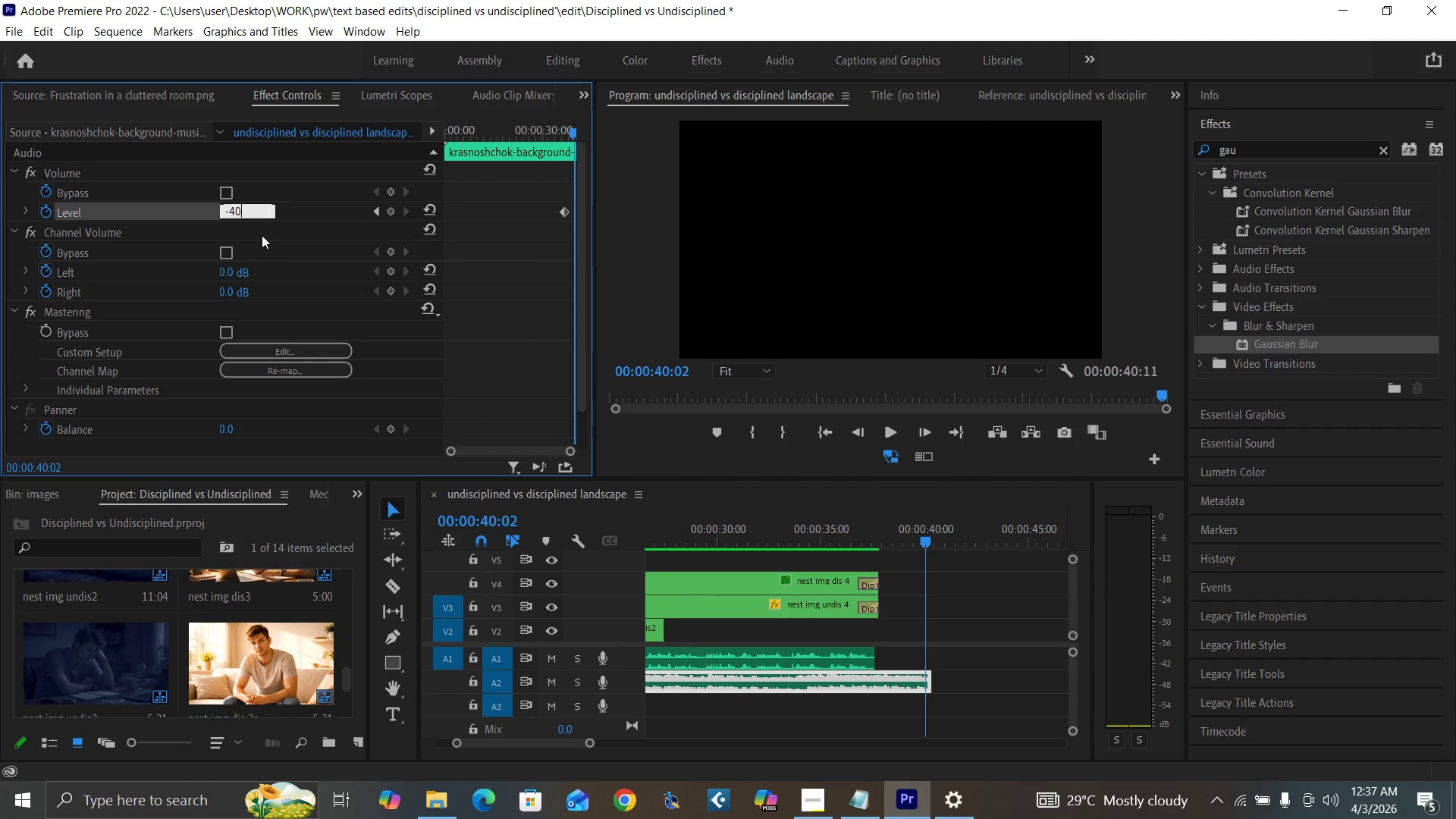 
key(Enter)
 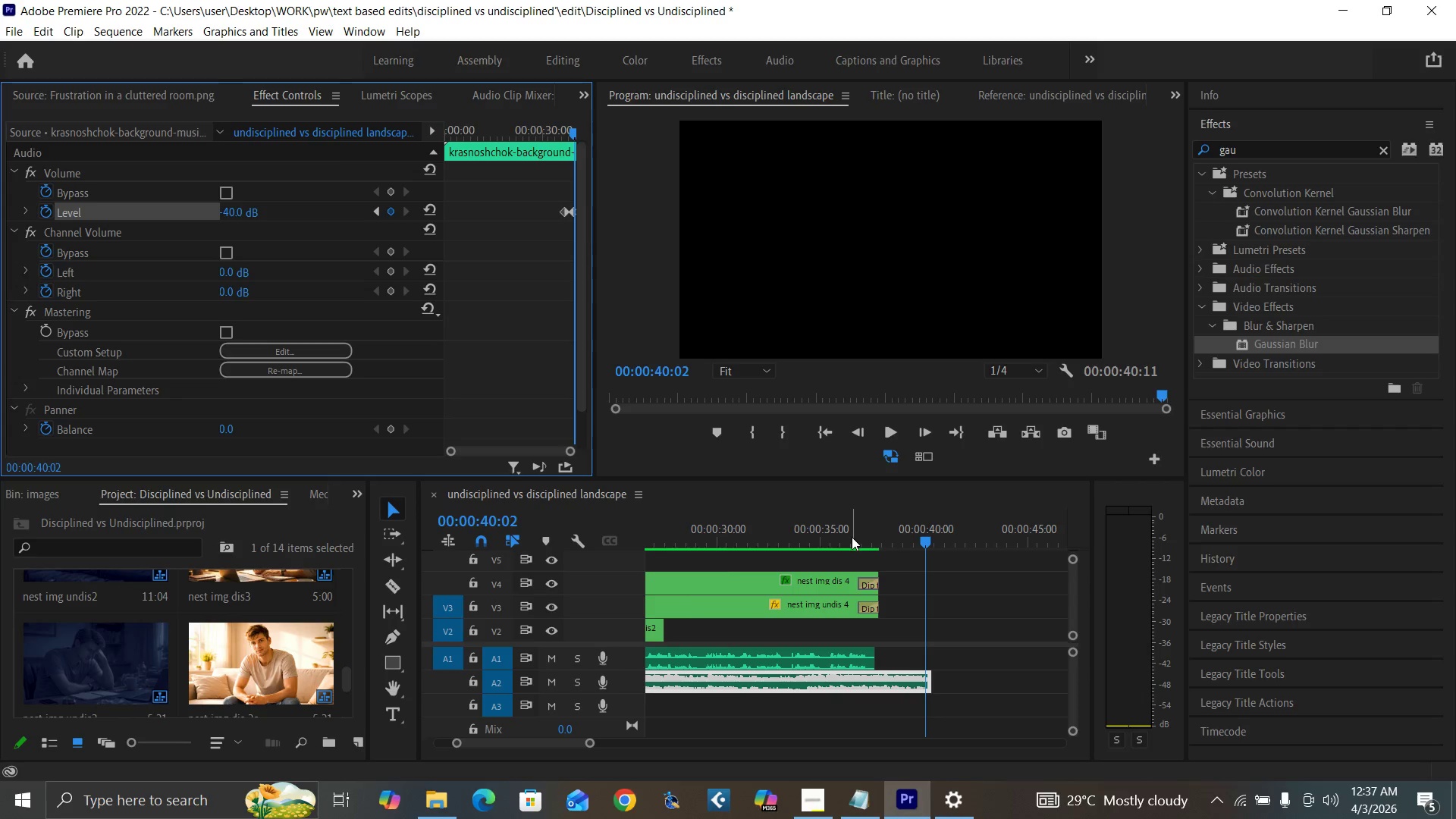 
left_click([854, 537])
 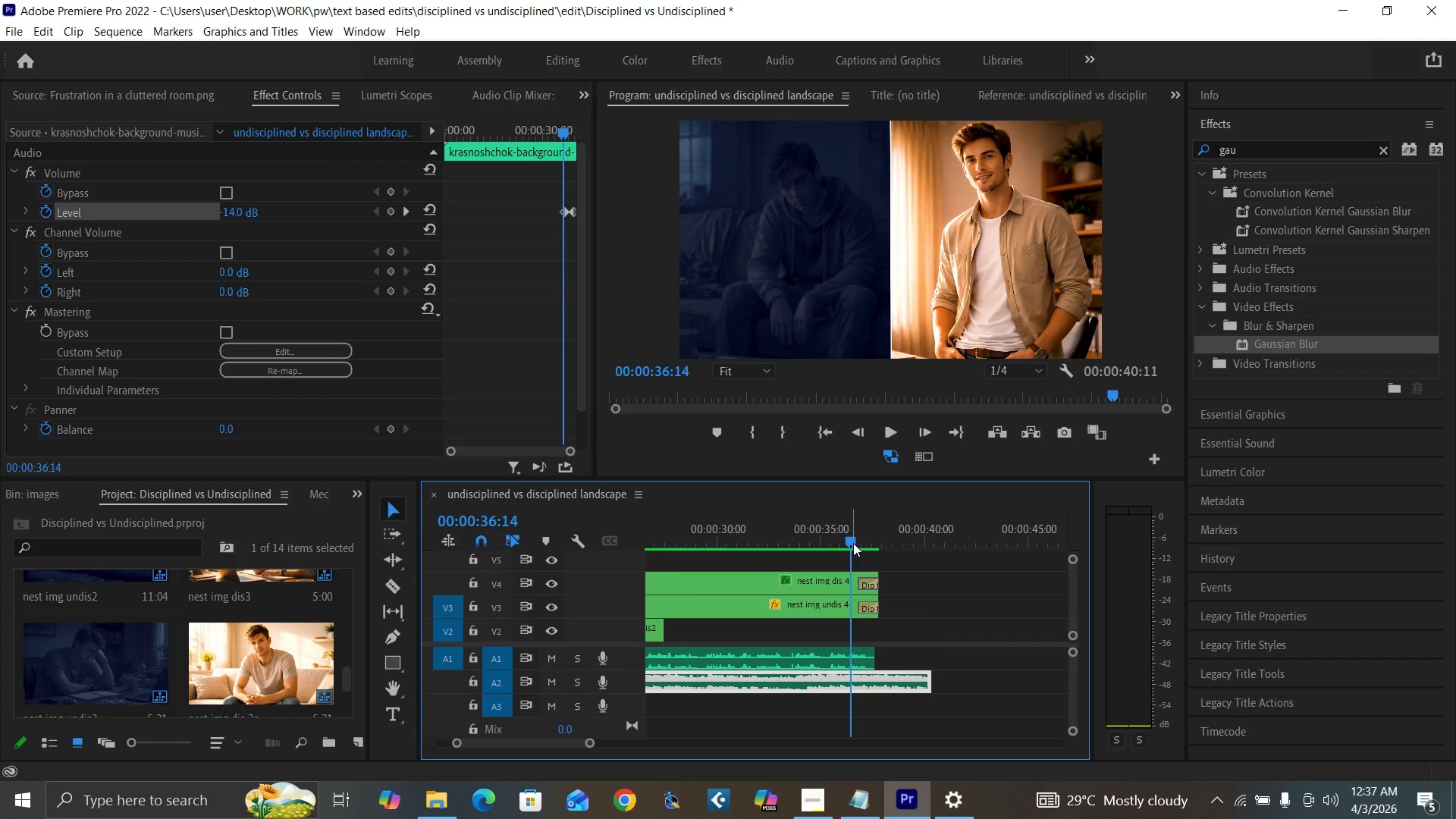 
key(Space)
 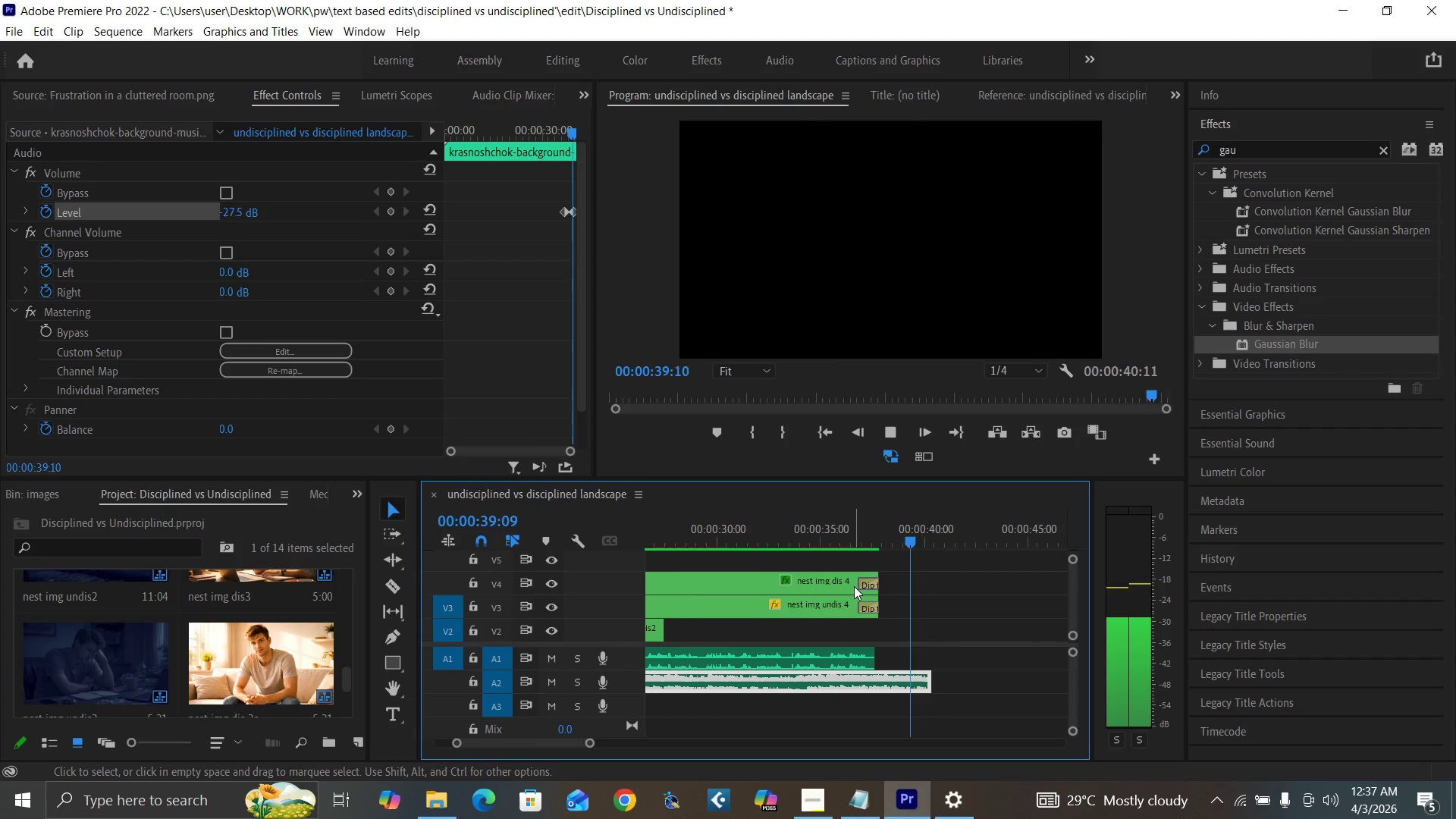 
key(Space)
 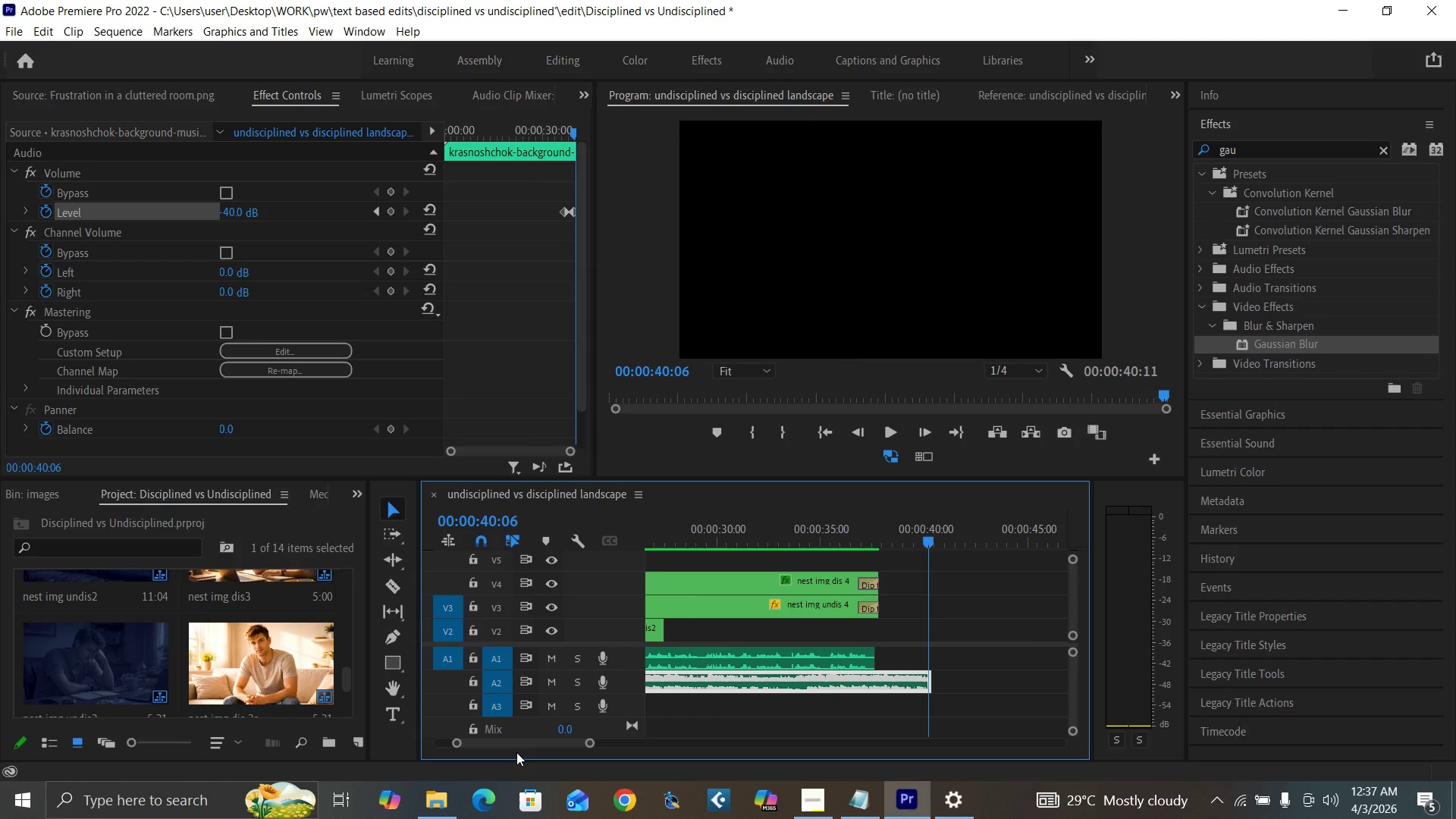 
key(Control+S)
 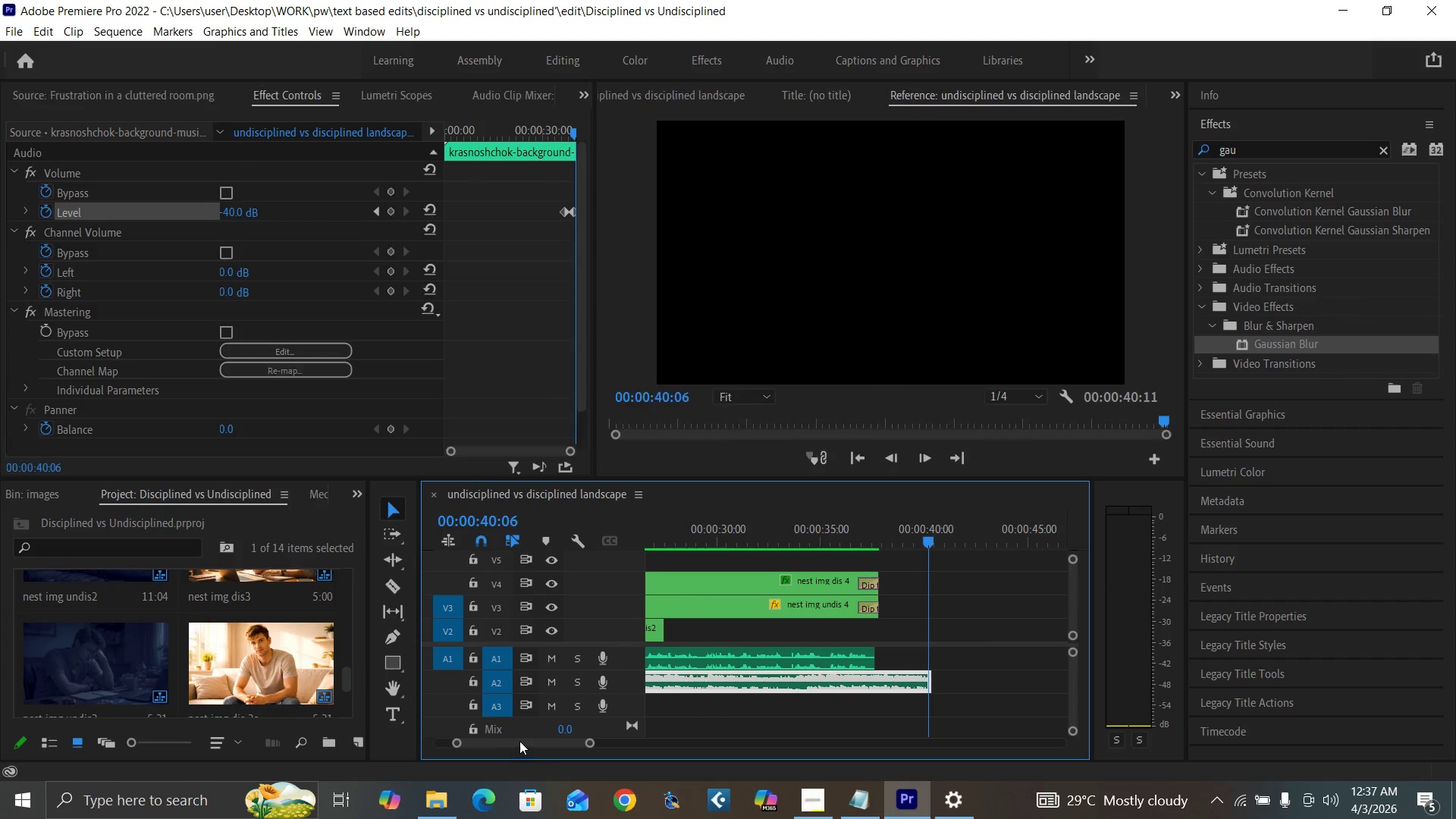 
left_click_drag(start_coordinate=[520, 739], to_coordinate=[468, 748])
 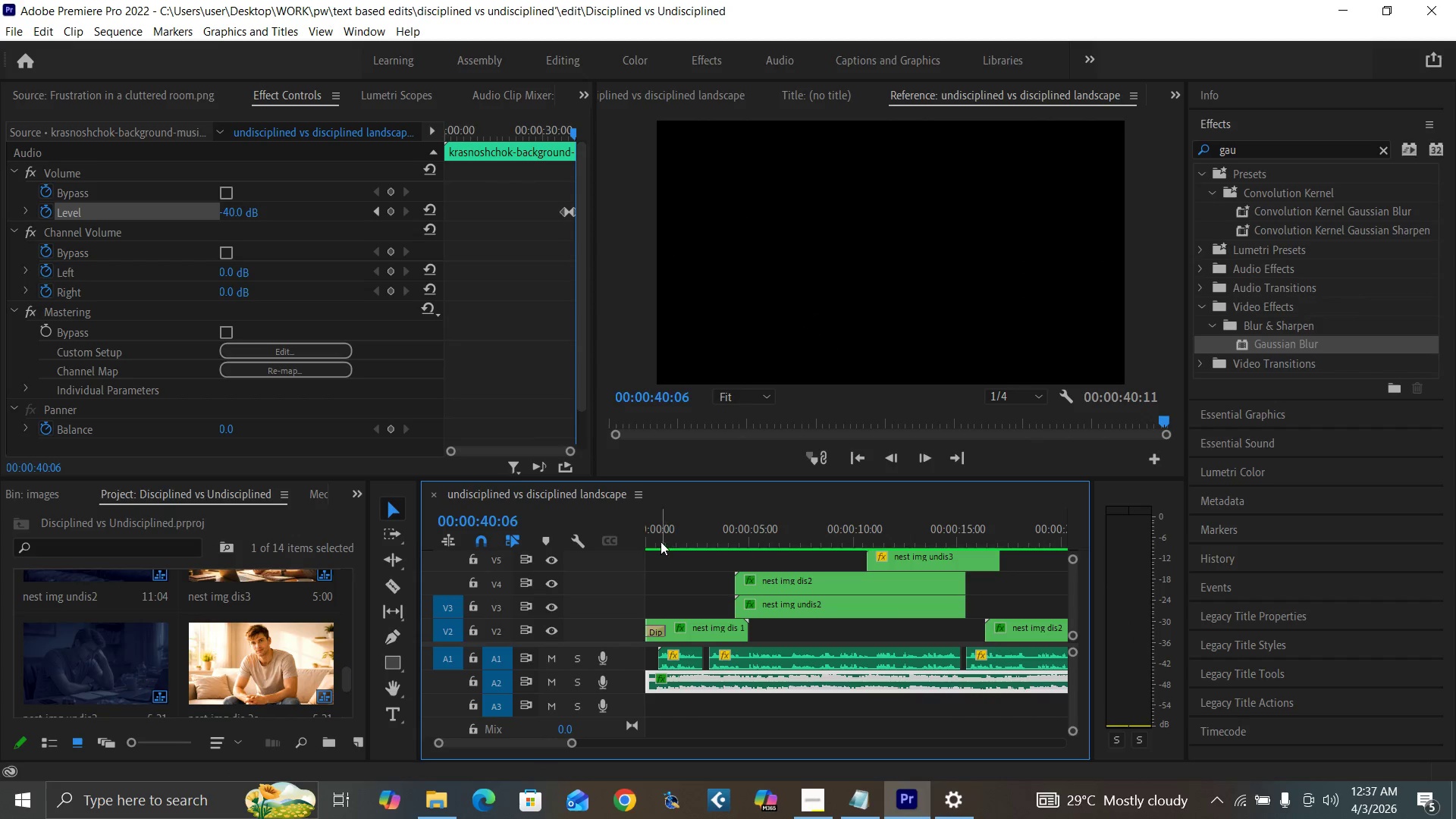 
left_click_drag(start_coordinate=[661, 541], to_coordinate=[630, 571])
 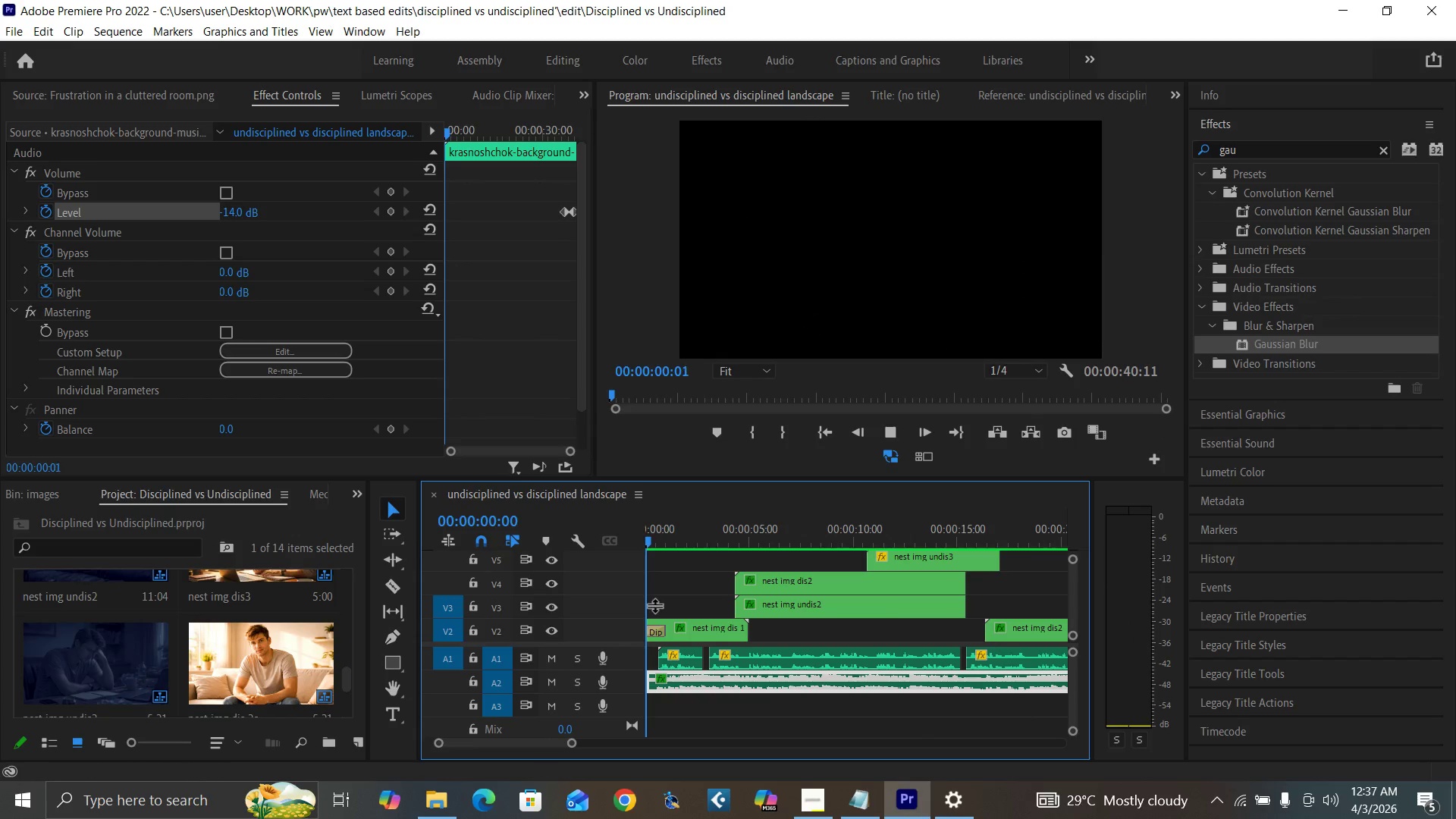 
key(Space)
 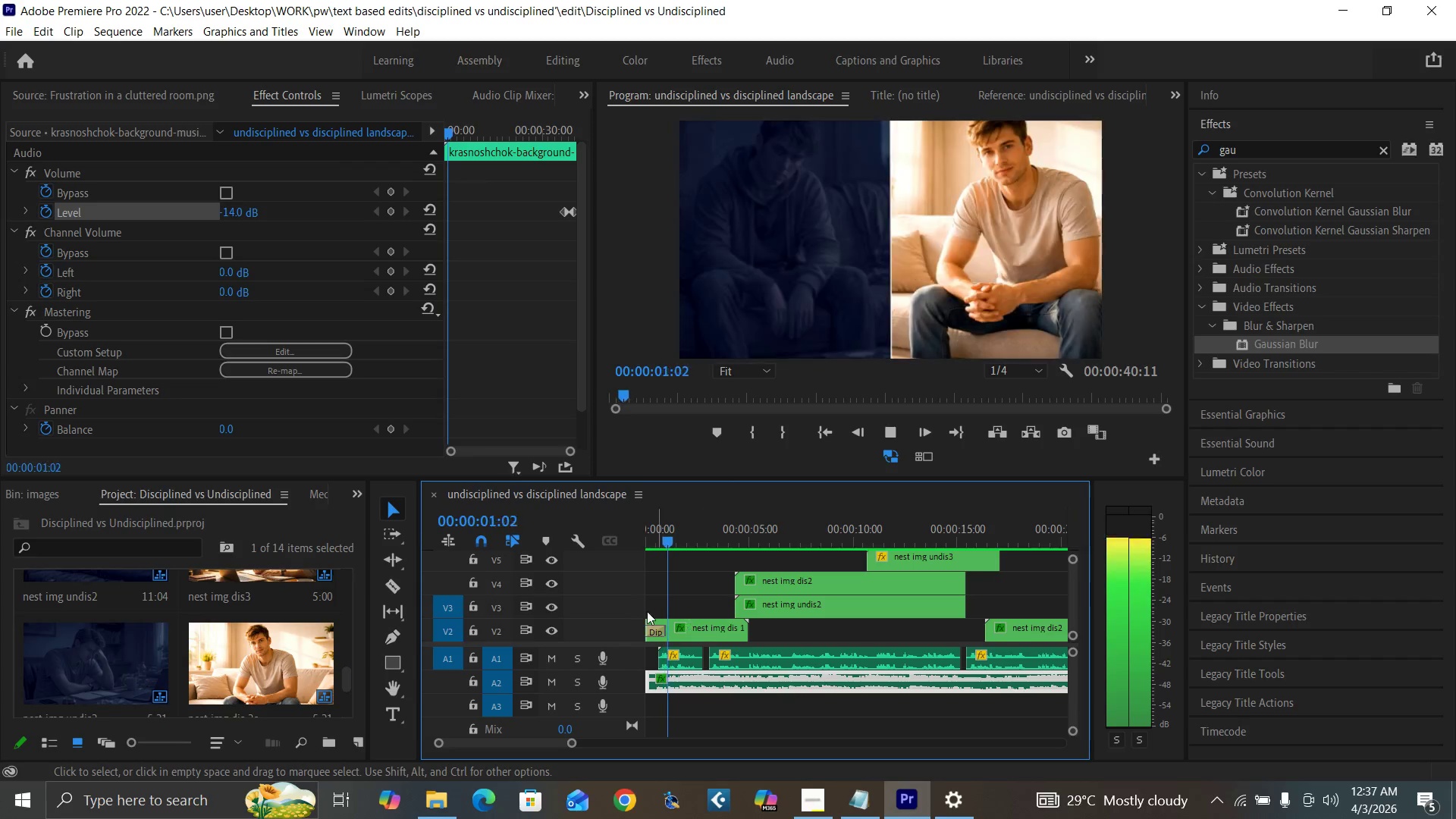 
key(Space)
 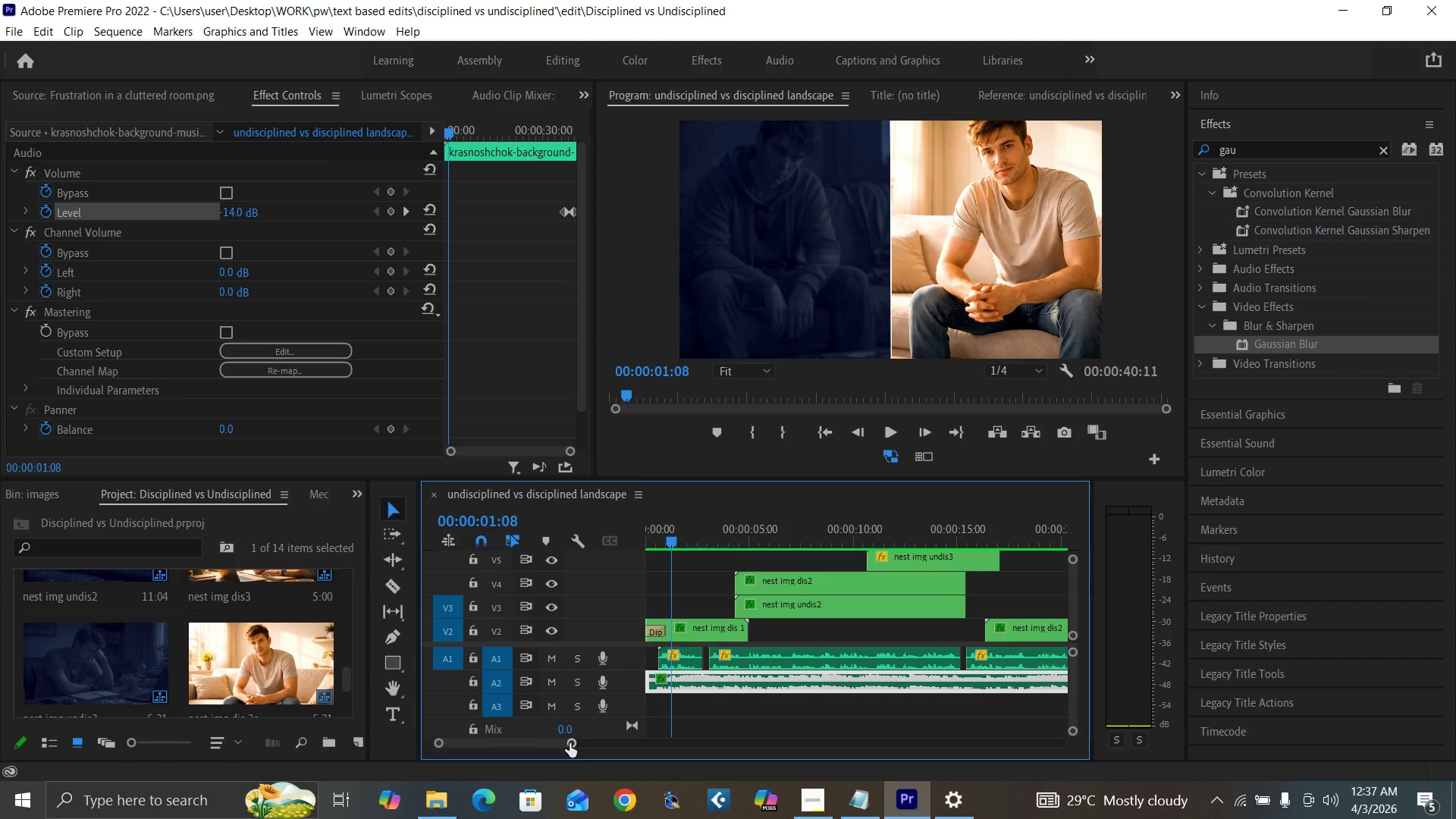 
left_click_drag(start_coordinate=[570, 743], to_coordinate=[548, 738])
 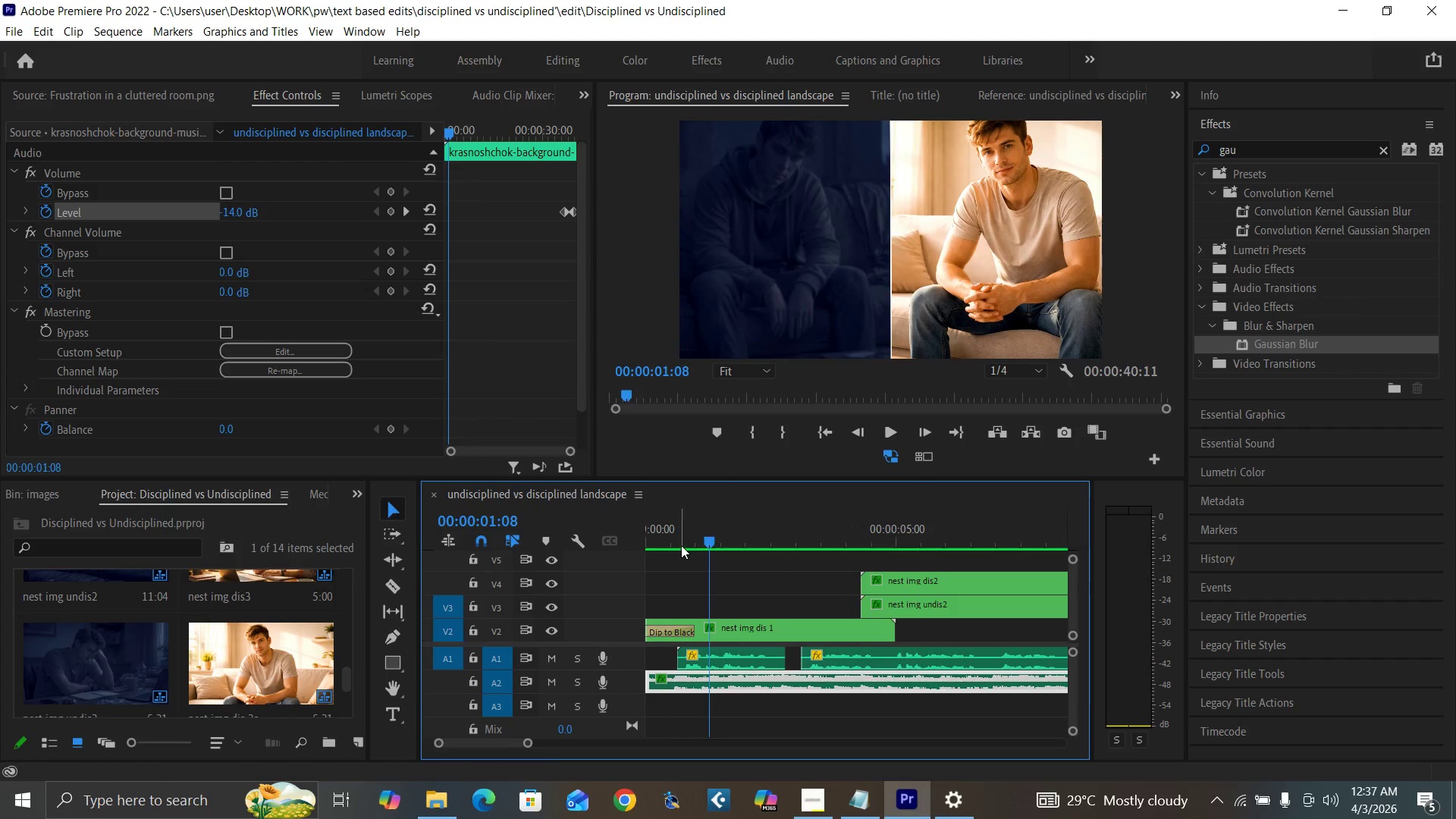 
left_click_drag(start_coordinate=[681, 545], to_coordinate=[689, 561])
 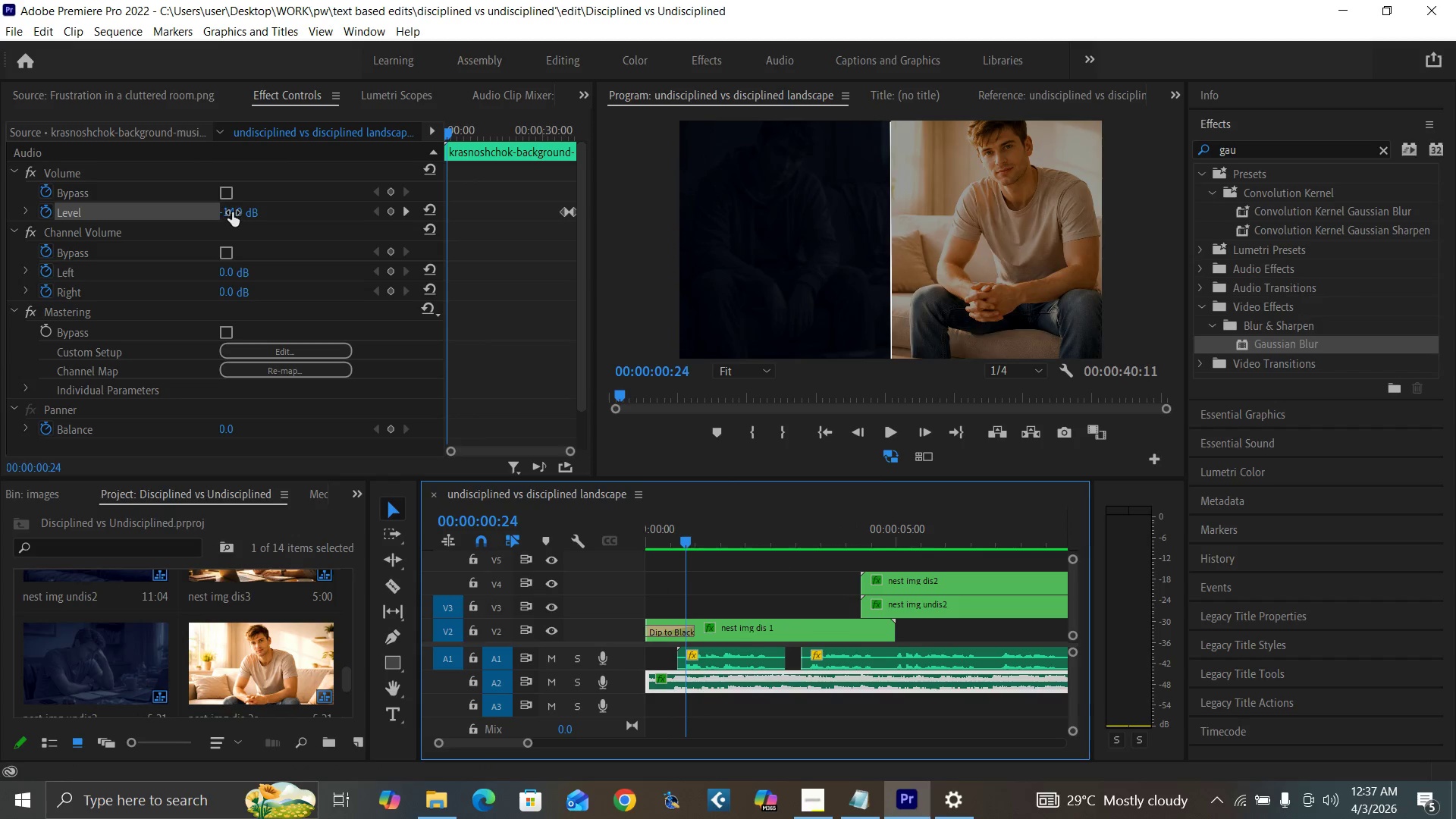 
left_click([232, 212])
 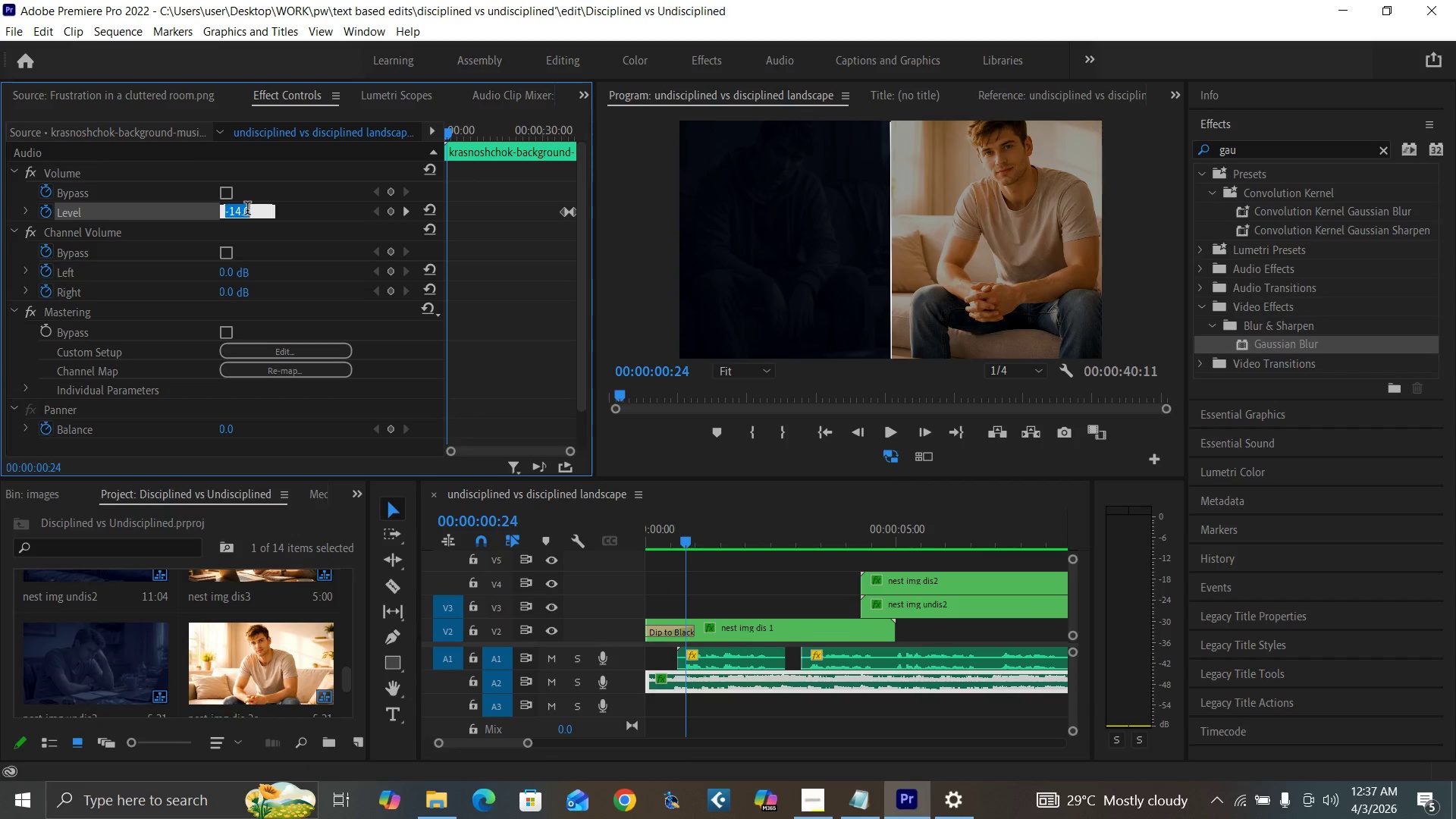 
type(-14)
 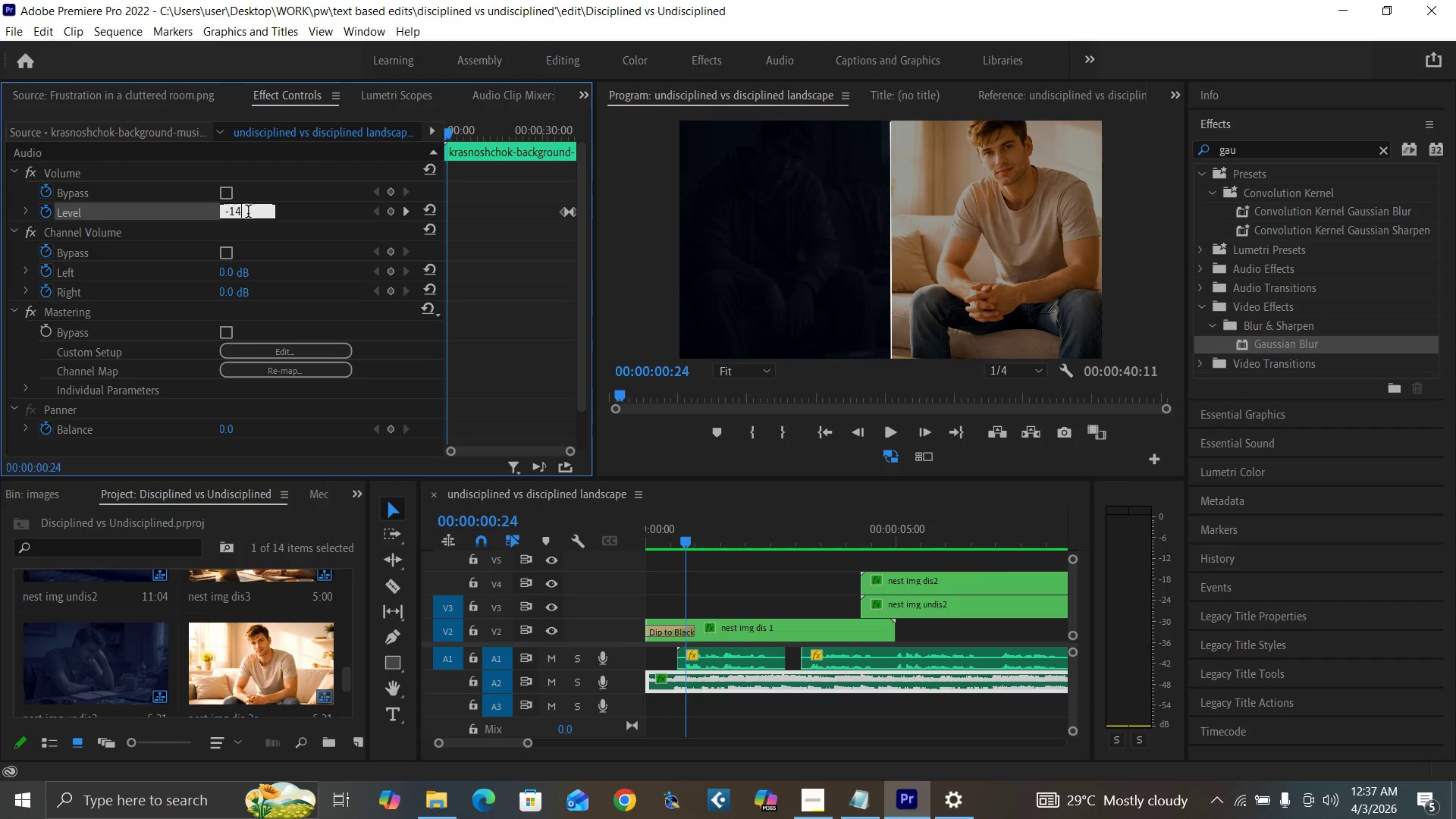 
key(Enter)
 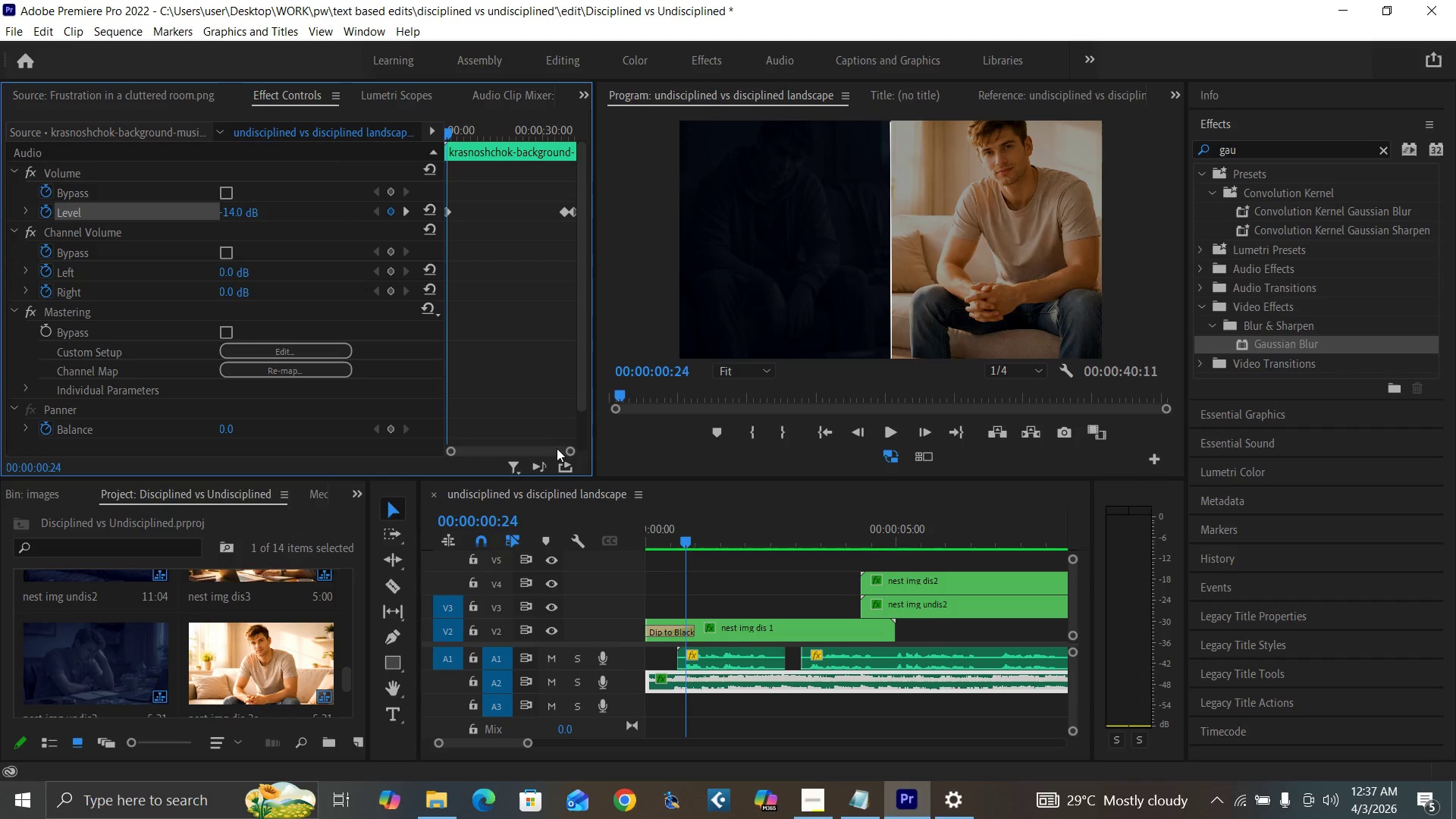 
left_click_drag(start_coordinate=[566, 449], to_coordinate=[542, 446])
 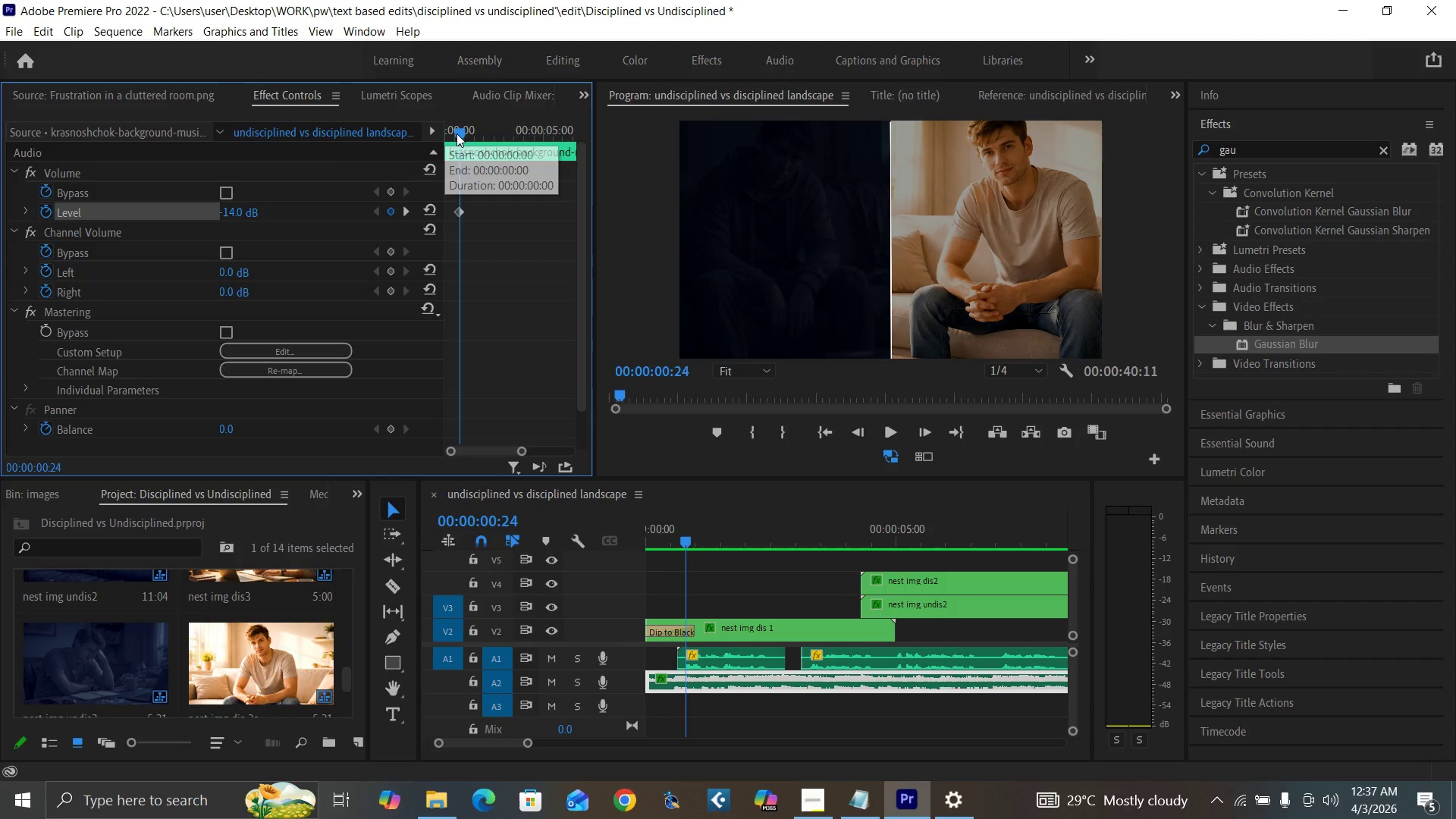 
left_click_drag(start_coordinate=[457, 133], to_coordinate=[426, 138])
 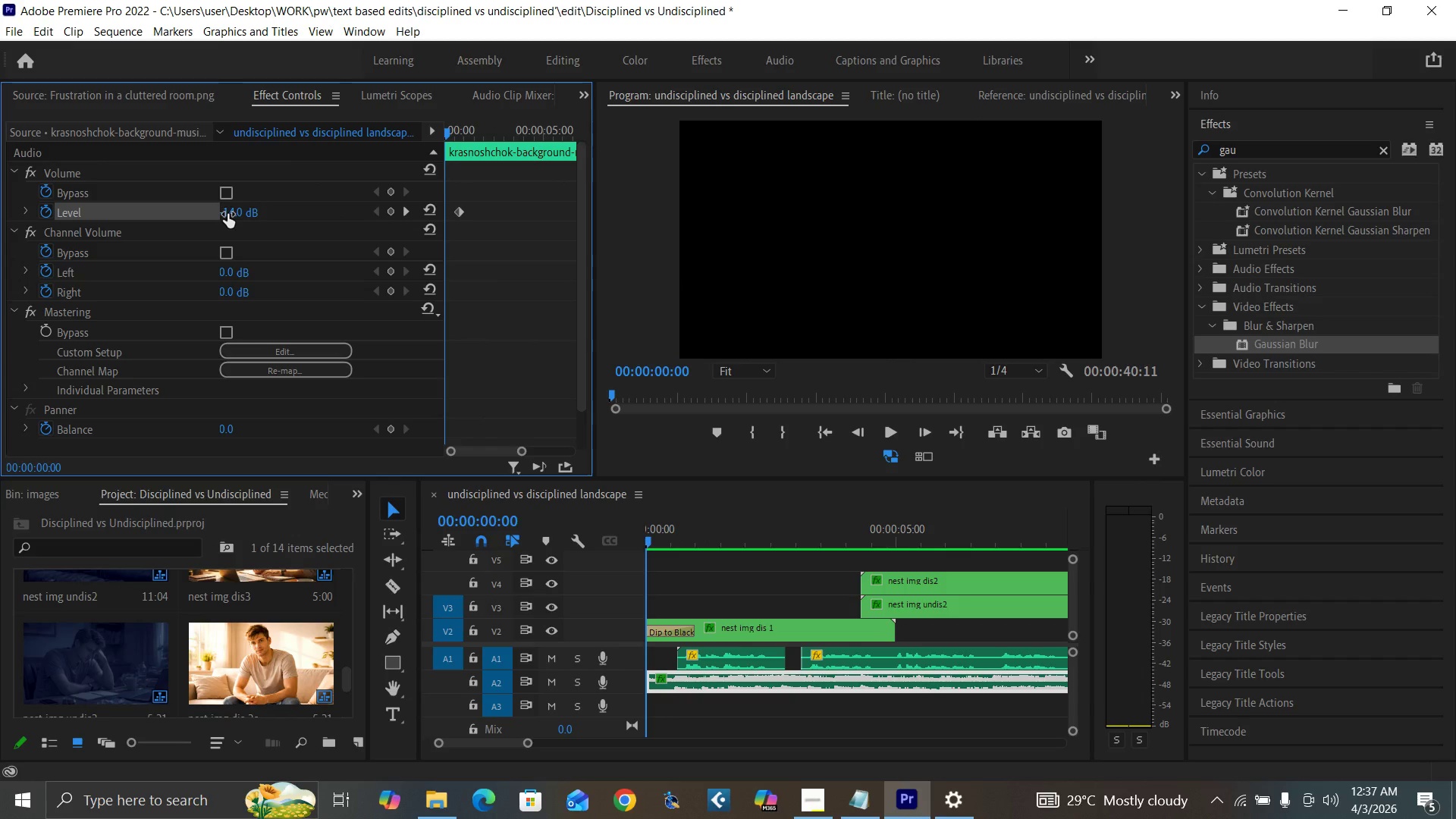 
left_click([228, 214])
 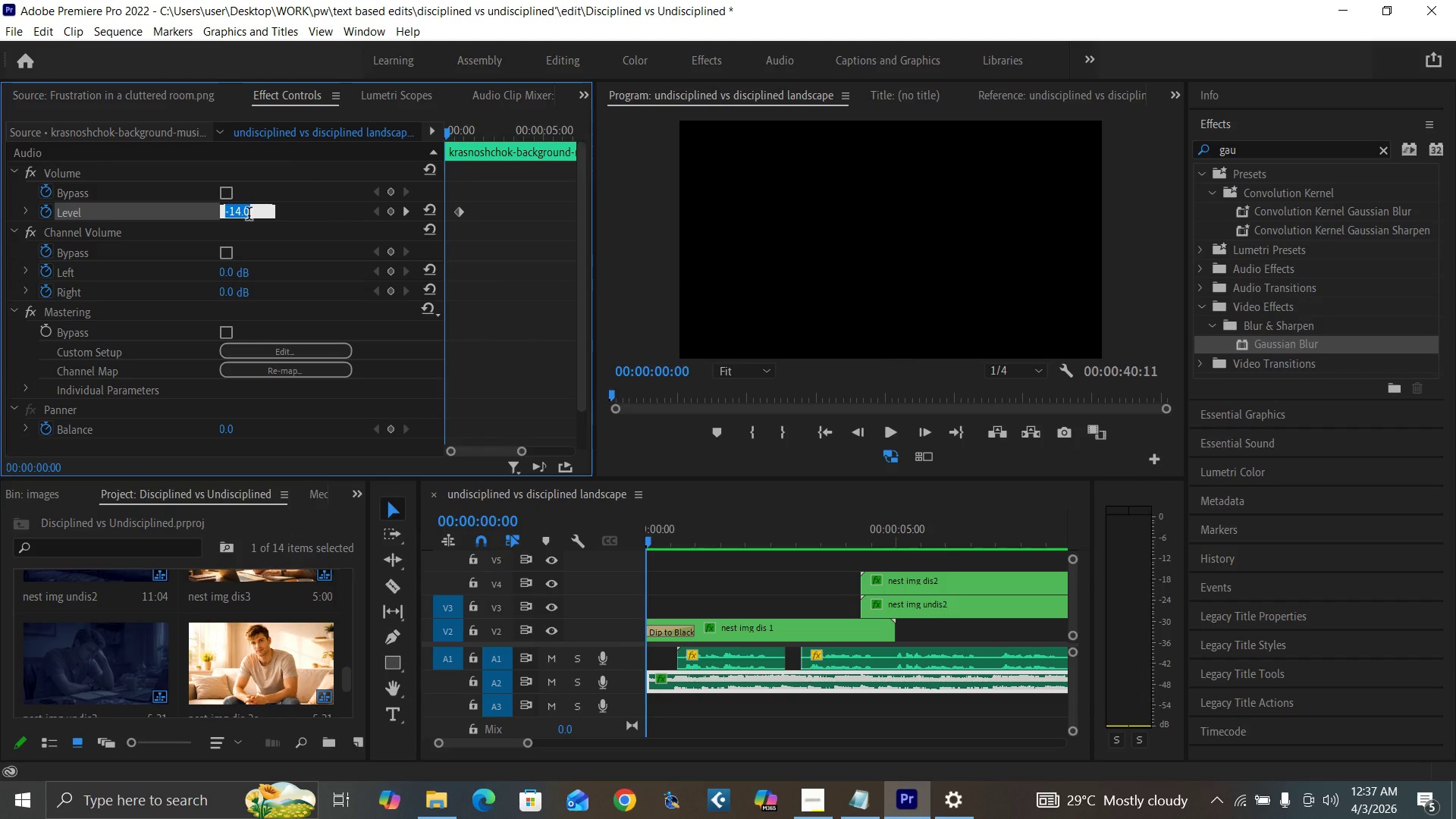 
key(0)
 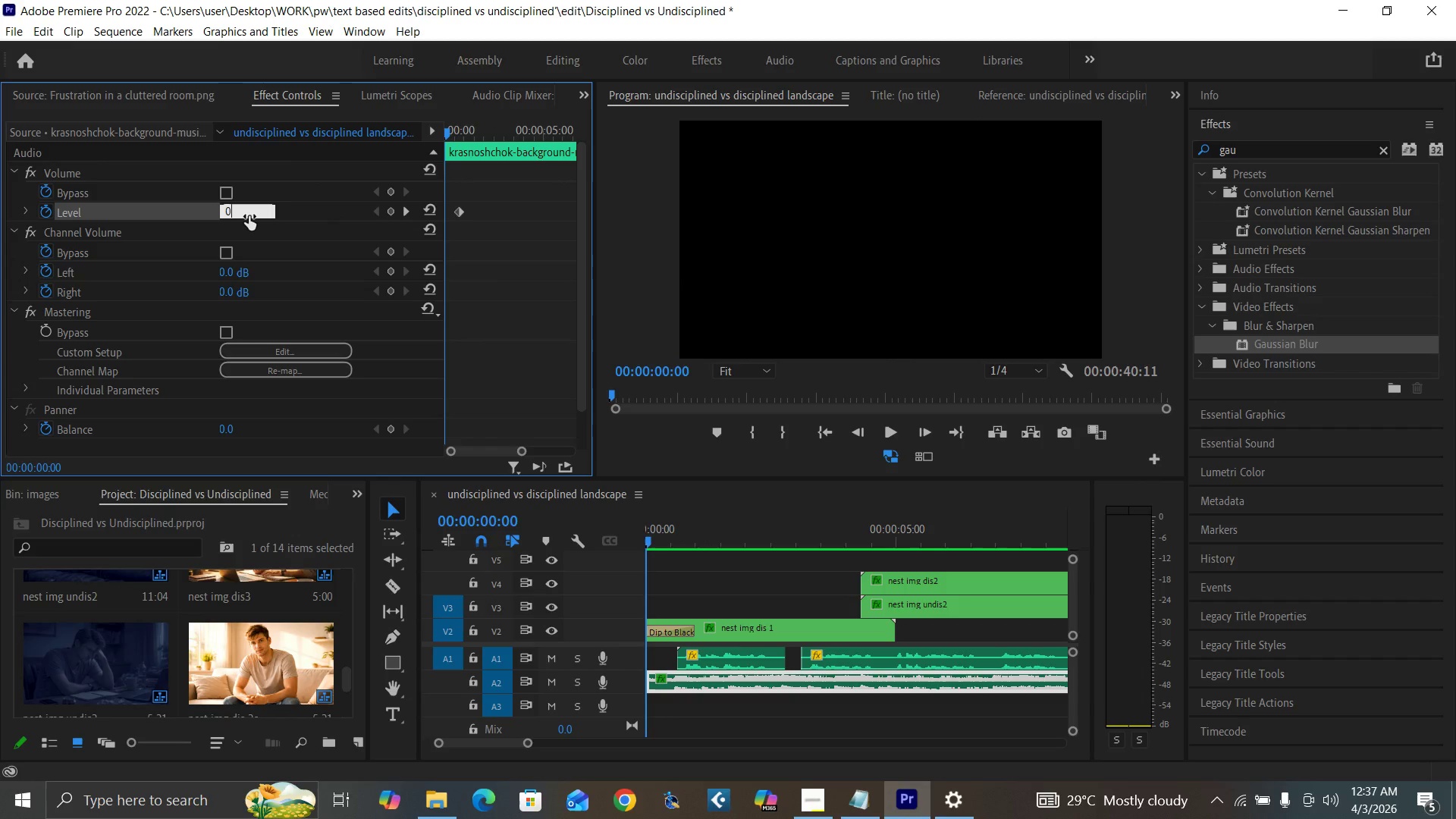 
key(Enter)
 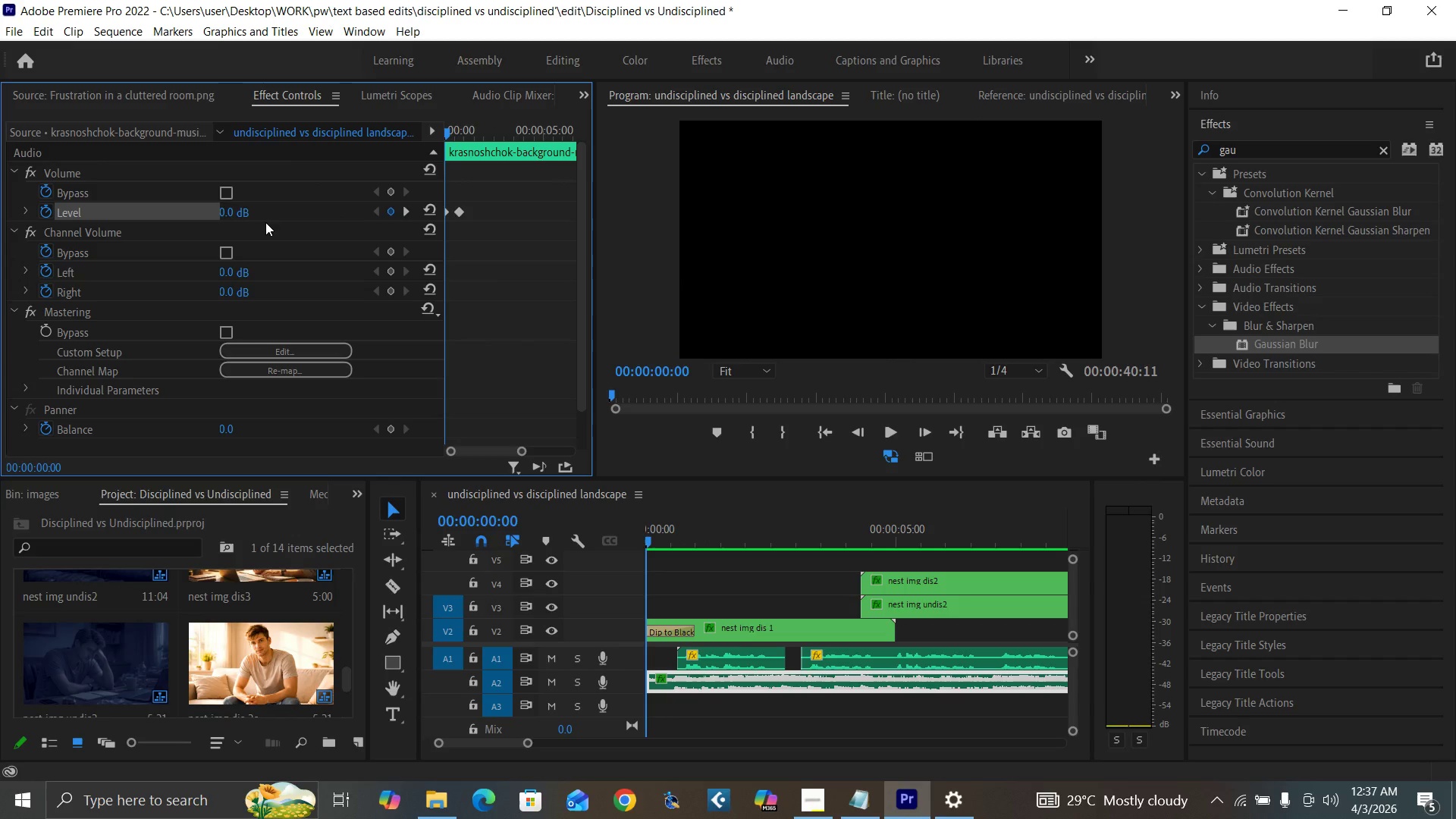 
key(Space)
 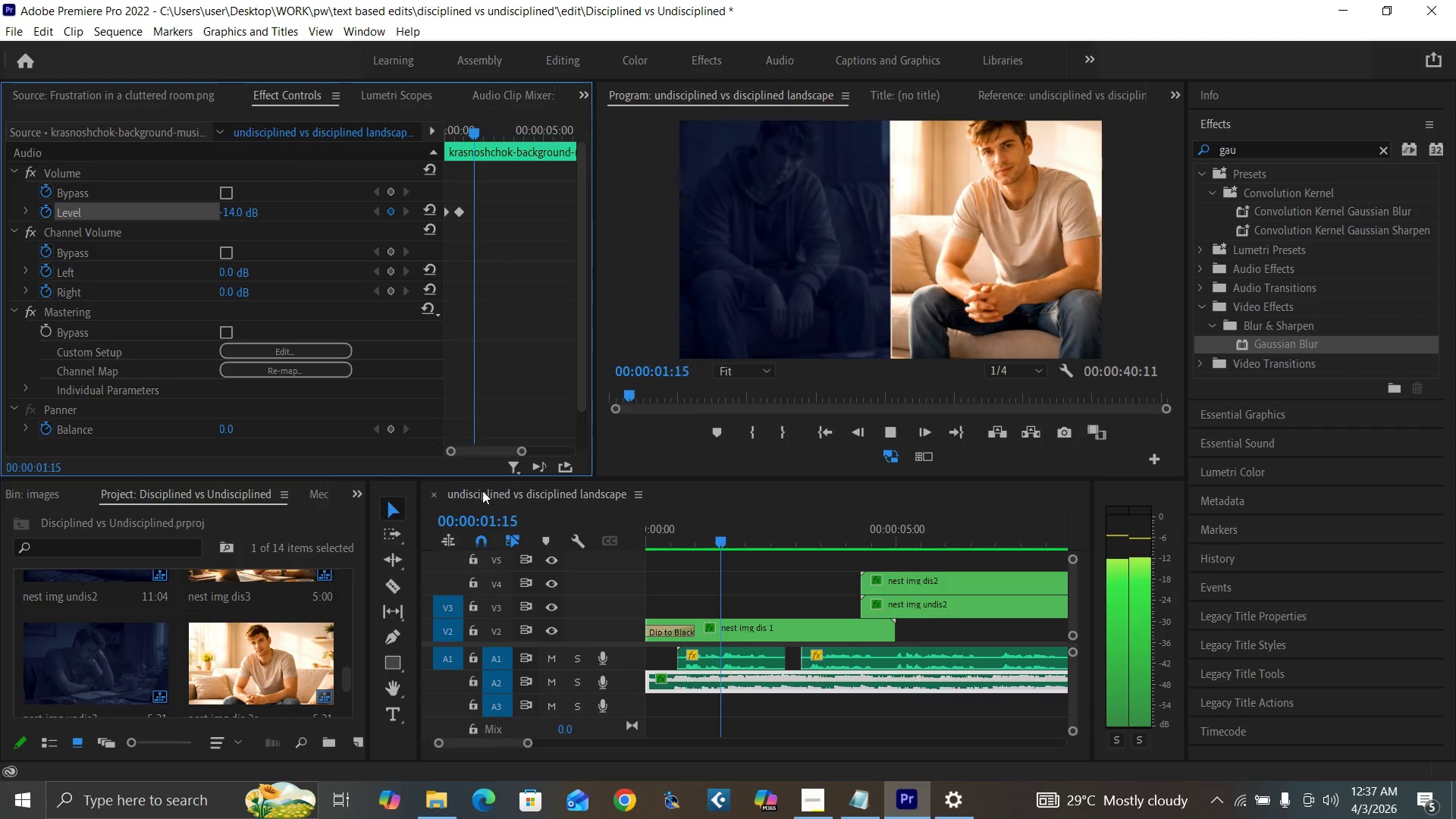 
key(Space)
 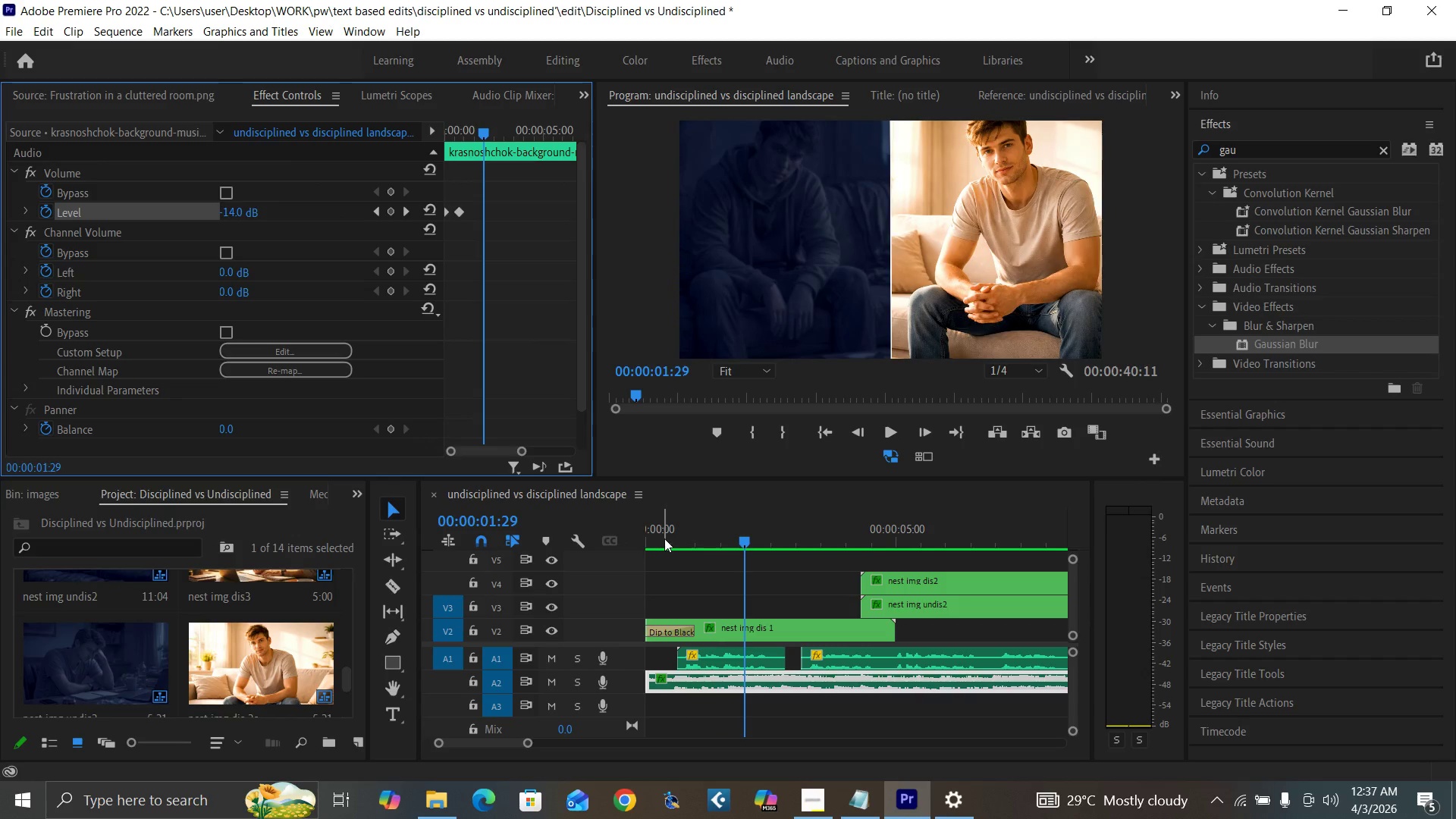 
left_click_drag(start_coordinate=[664, 538], to_coordinate=[614, 561])
 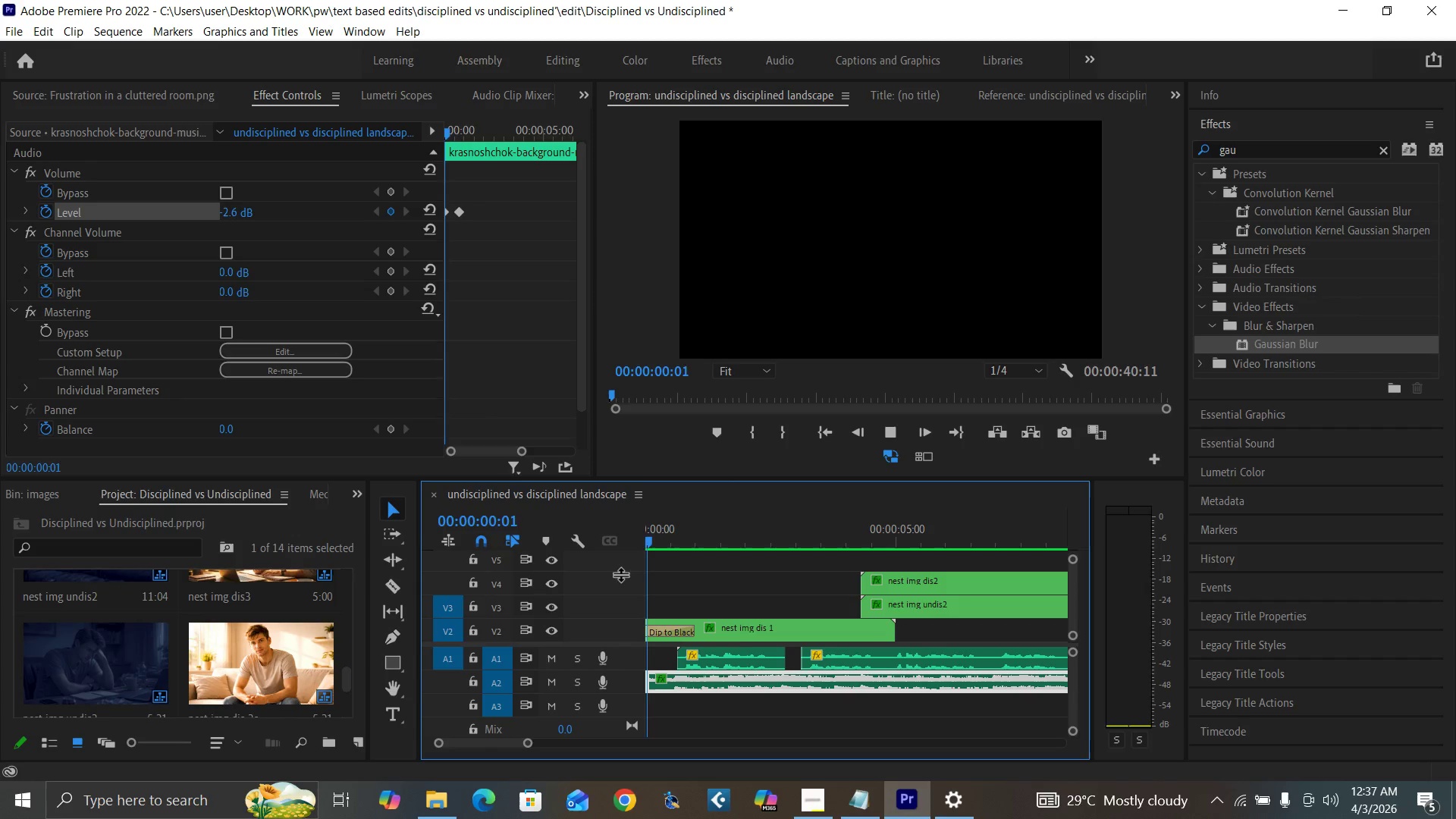 
key(Space)
 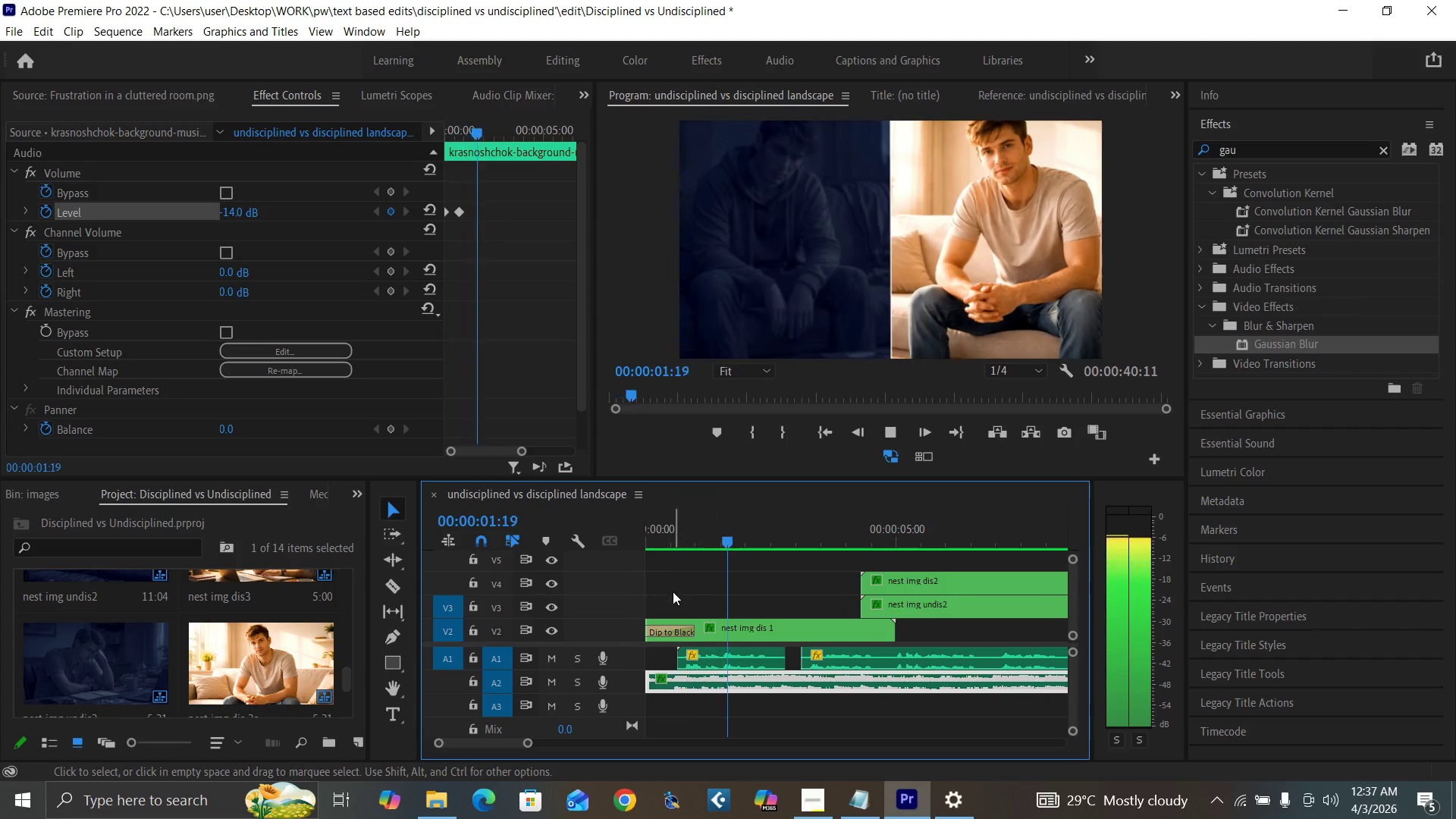 
key(Space)
 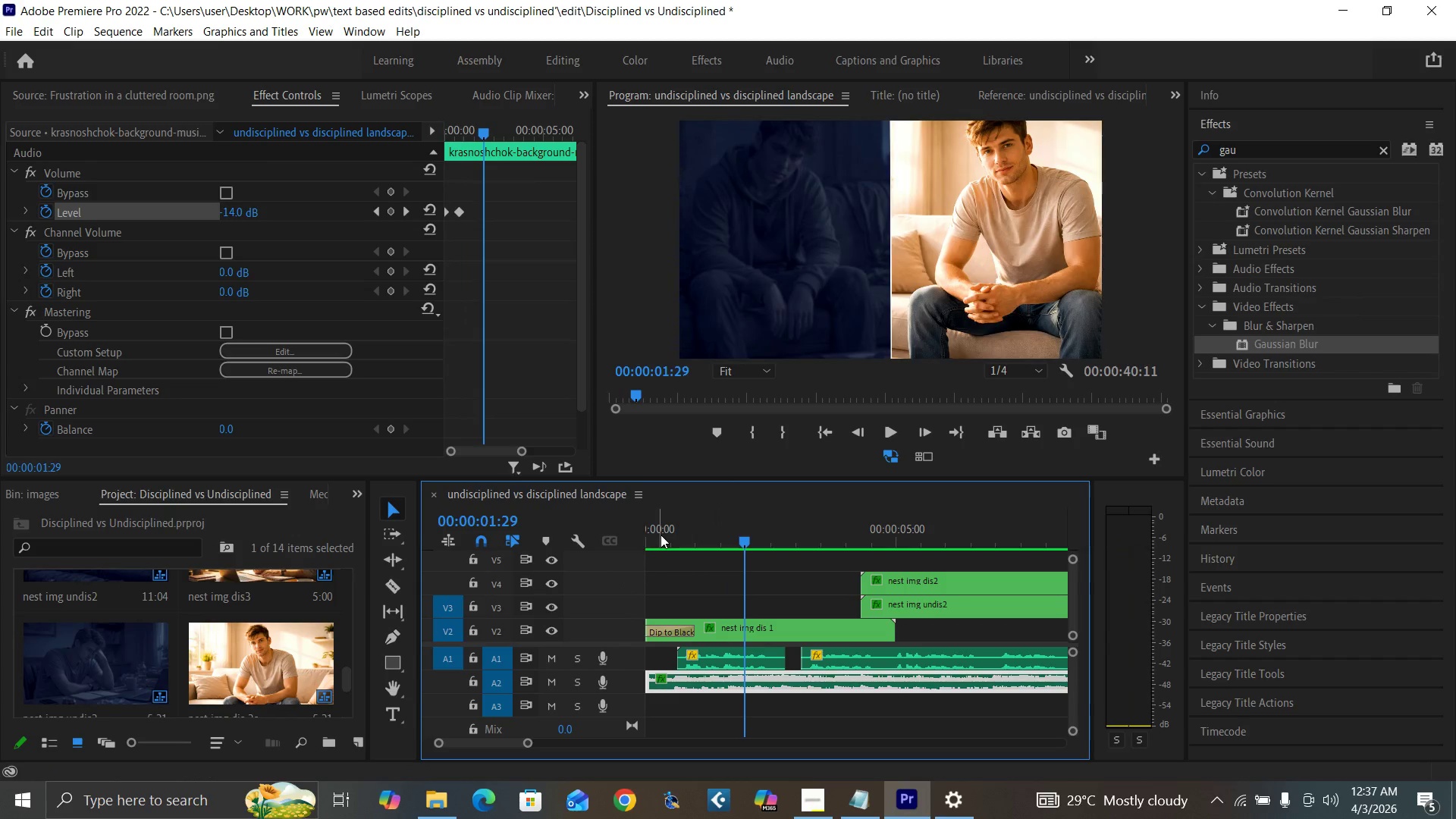 
left_click_drag(start_coordinate=[661, 535], to_coordinate=[624, 560])
 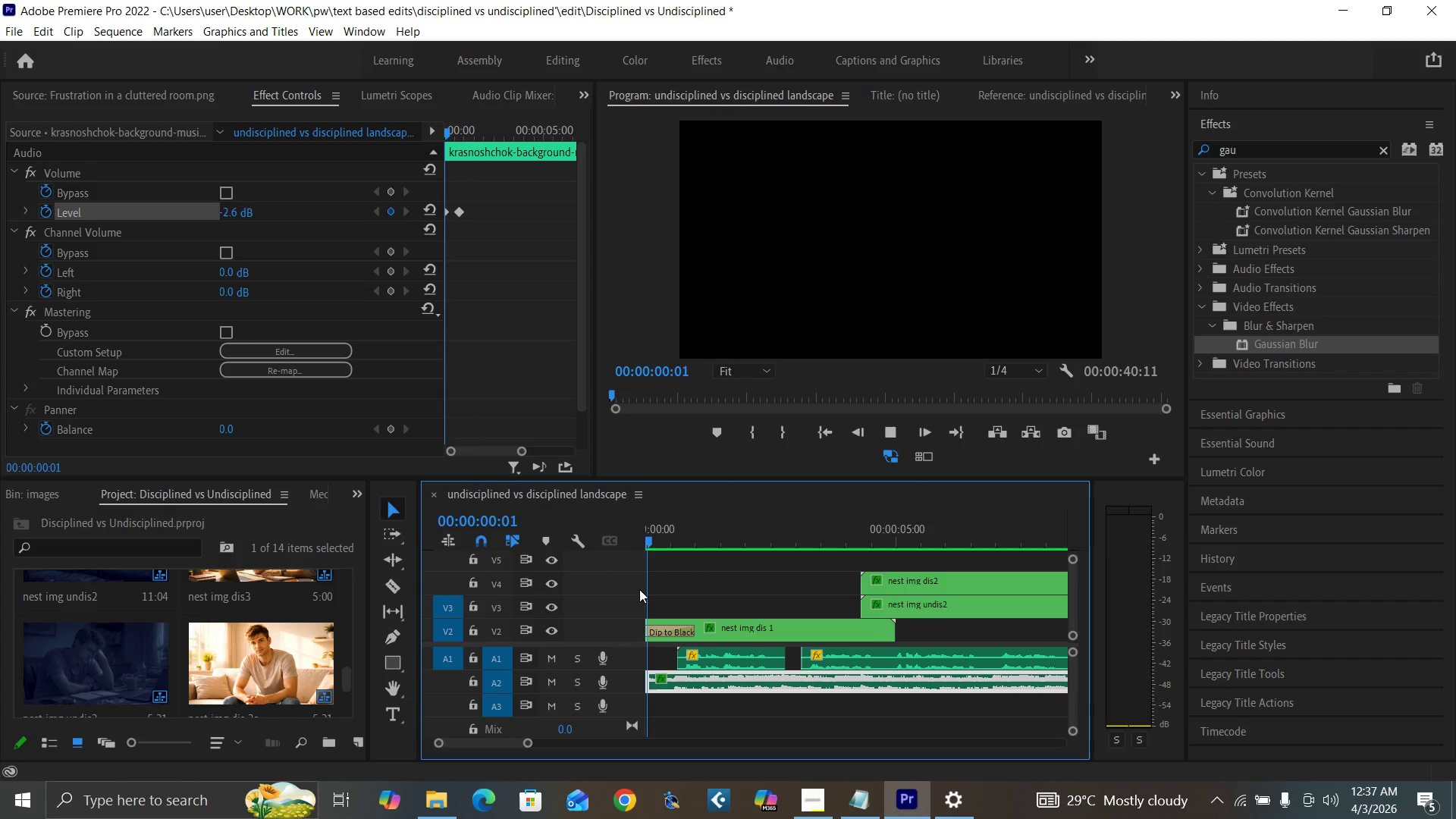 
key(Space)
 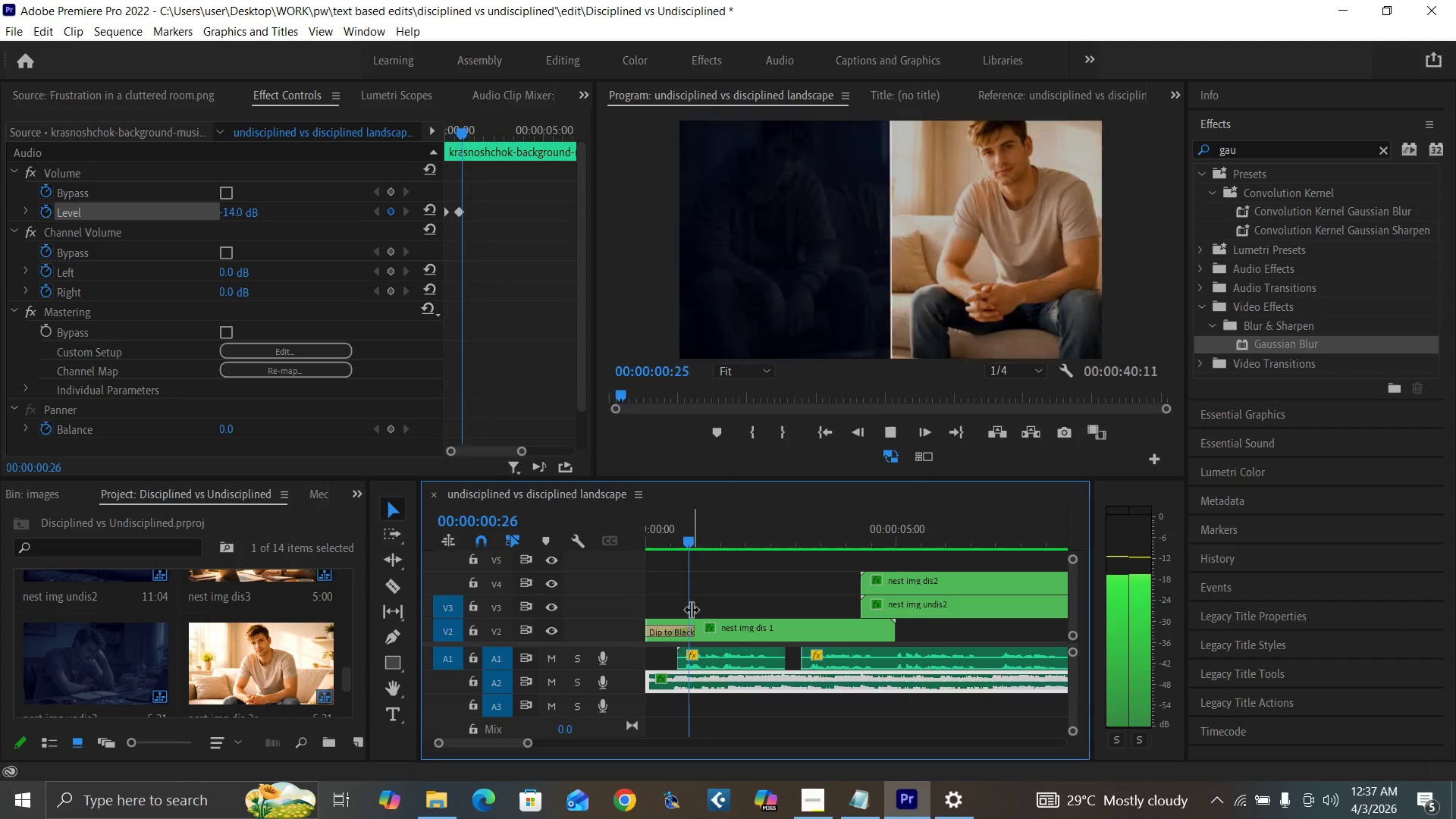 
key(Space)
 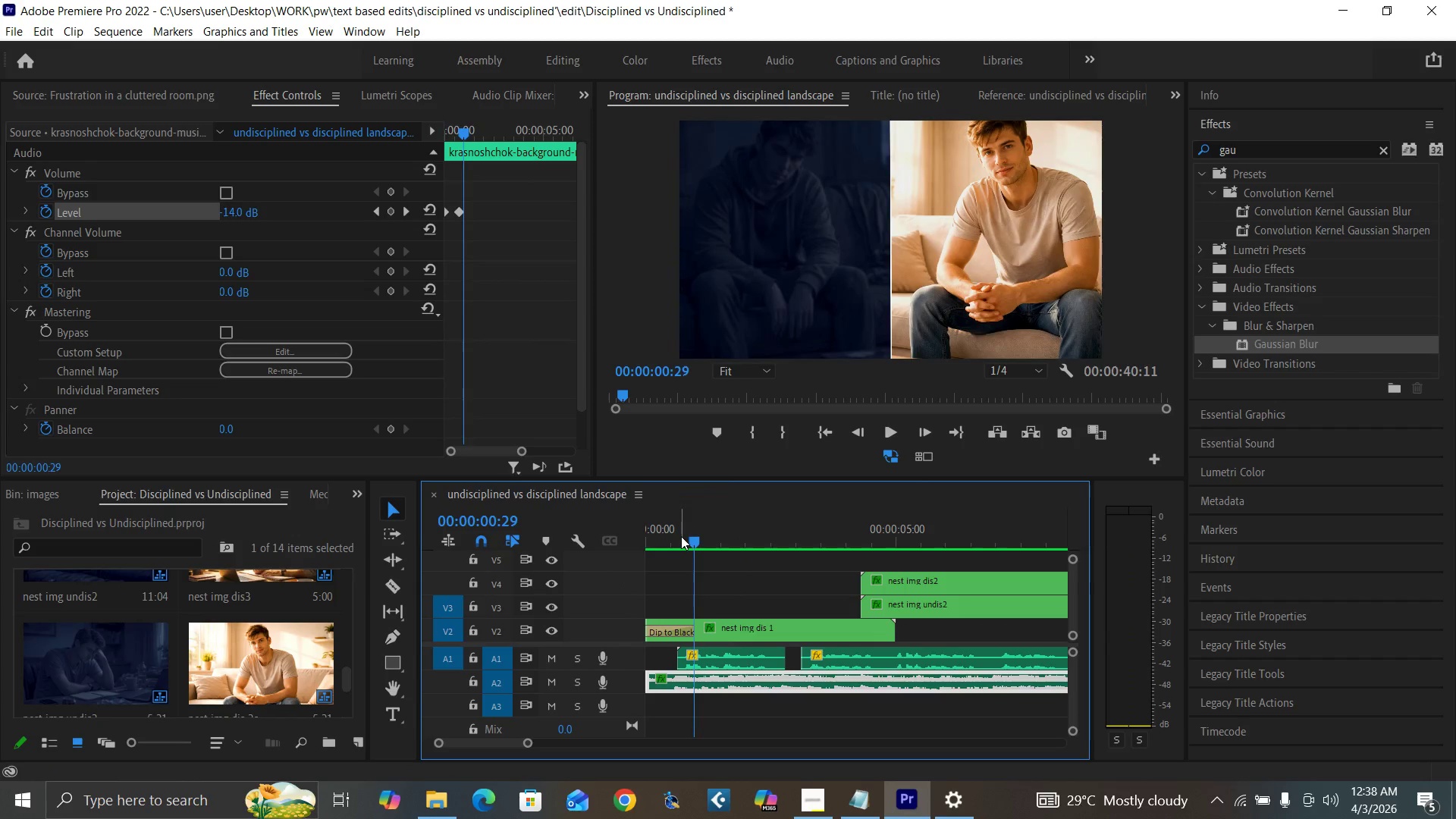 
left_click_drag(start_coordinate=[682, 536], to_coordinate=[691, 543])
 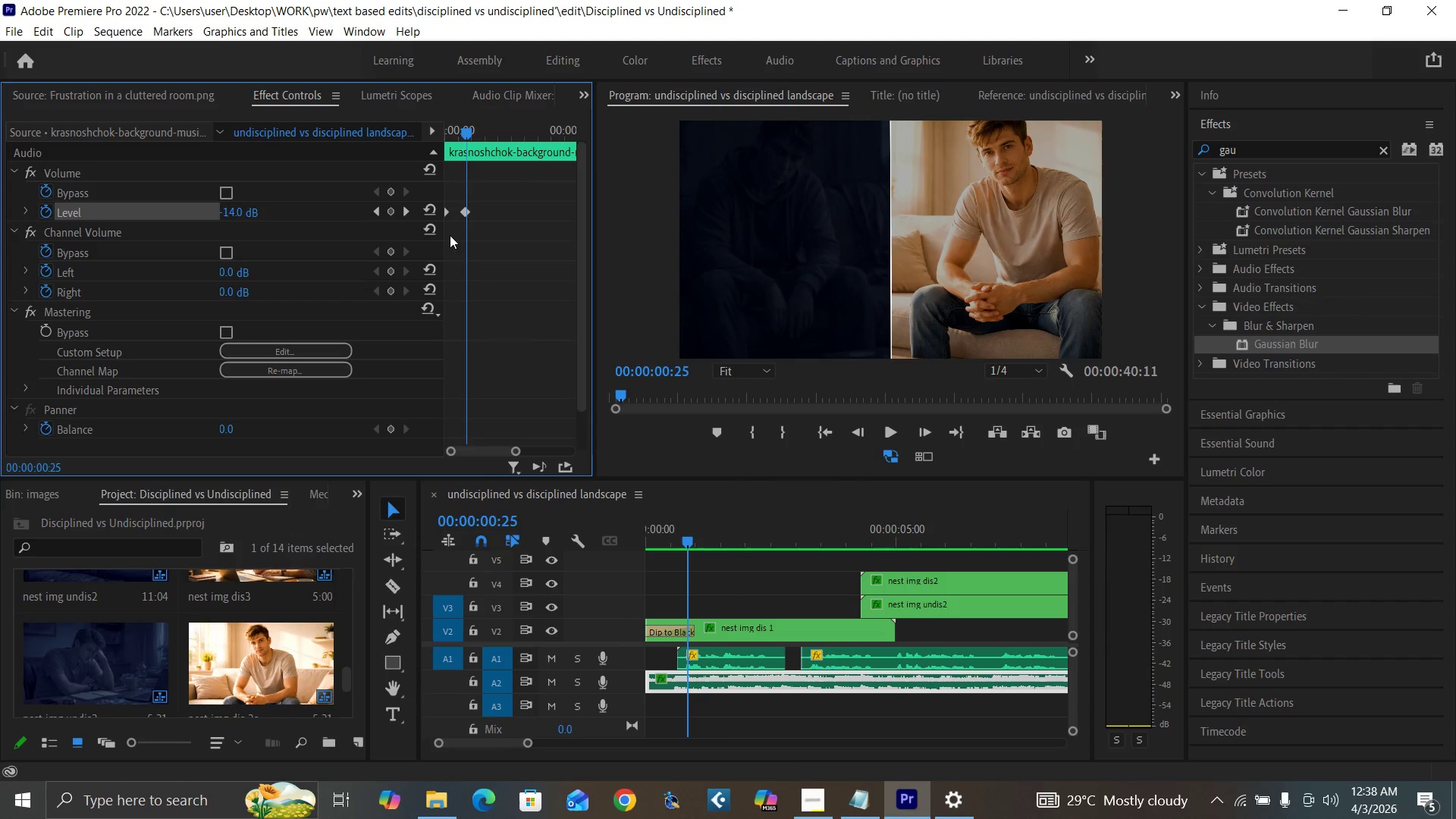 
left_click_drag(start_coordinate=[466, 211], to_coordinate=[469, 212])
 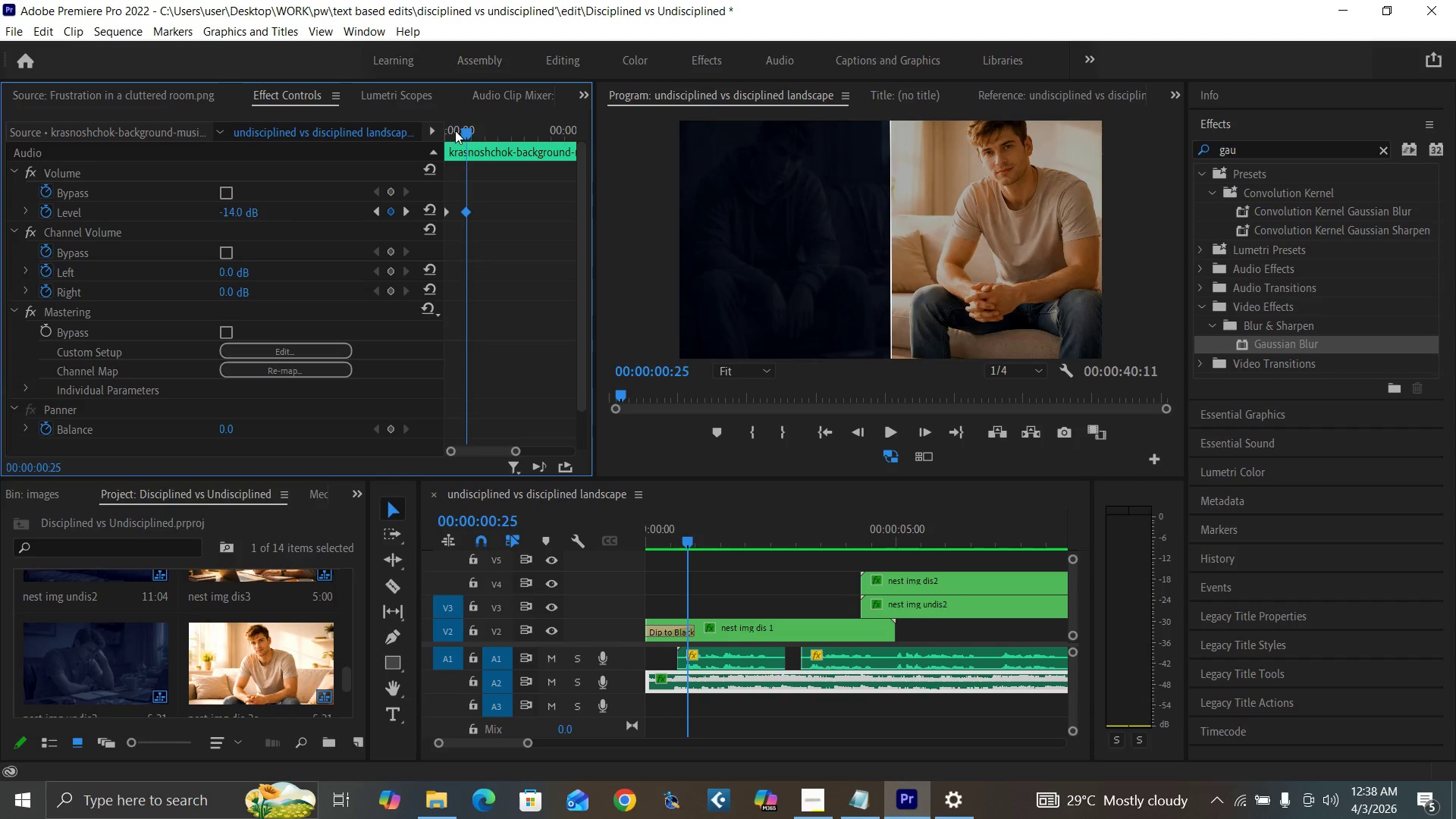 
left_click_drag(start_coordinate=[454, 130], to_coordinate=[420, 155])
 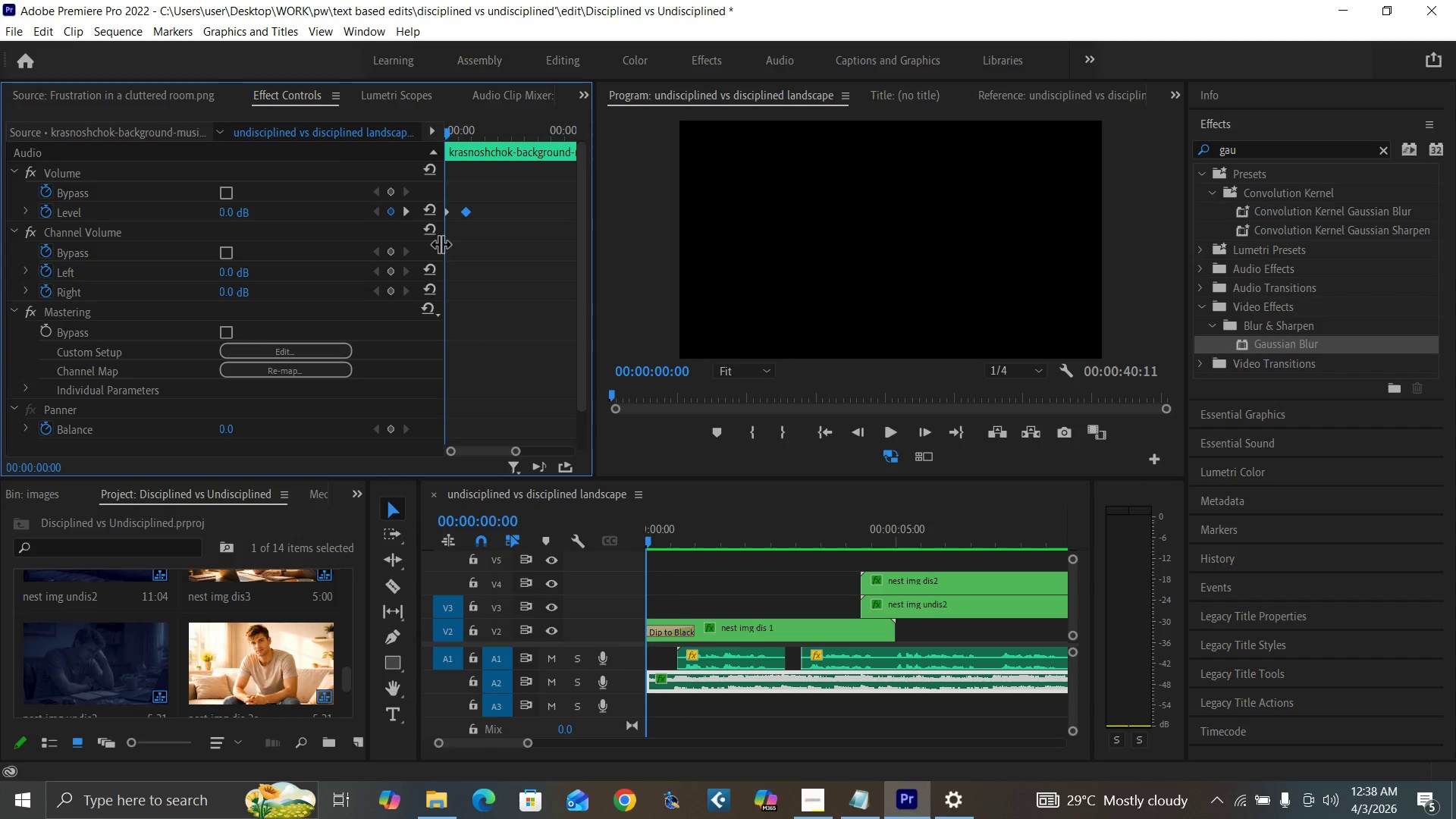 
key(Space)
 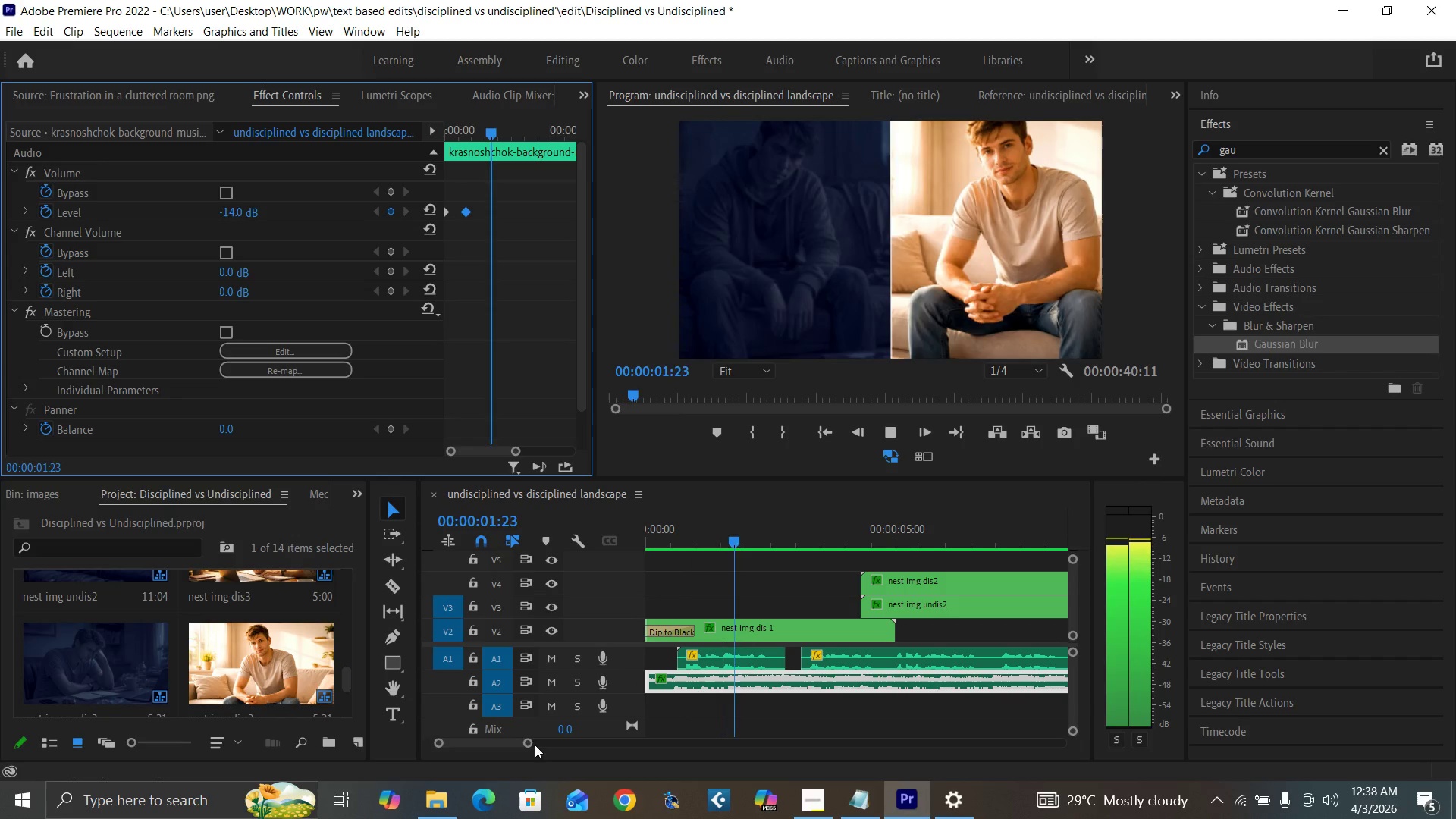 
left_click_drag(start_coordinate=[529, 742], to_coordinate=[660, 763])
 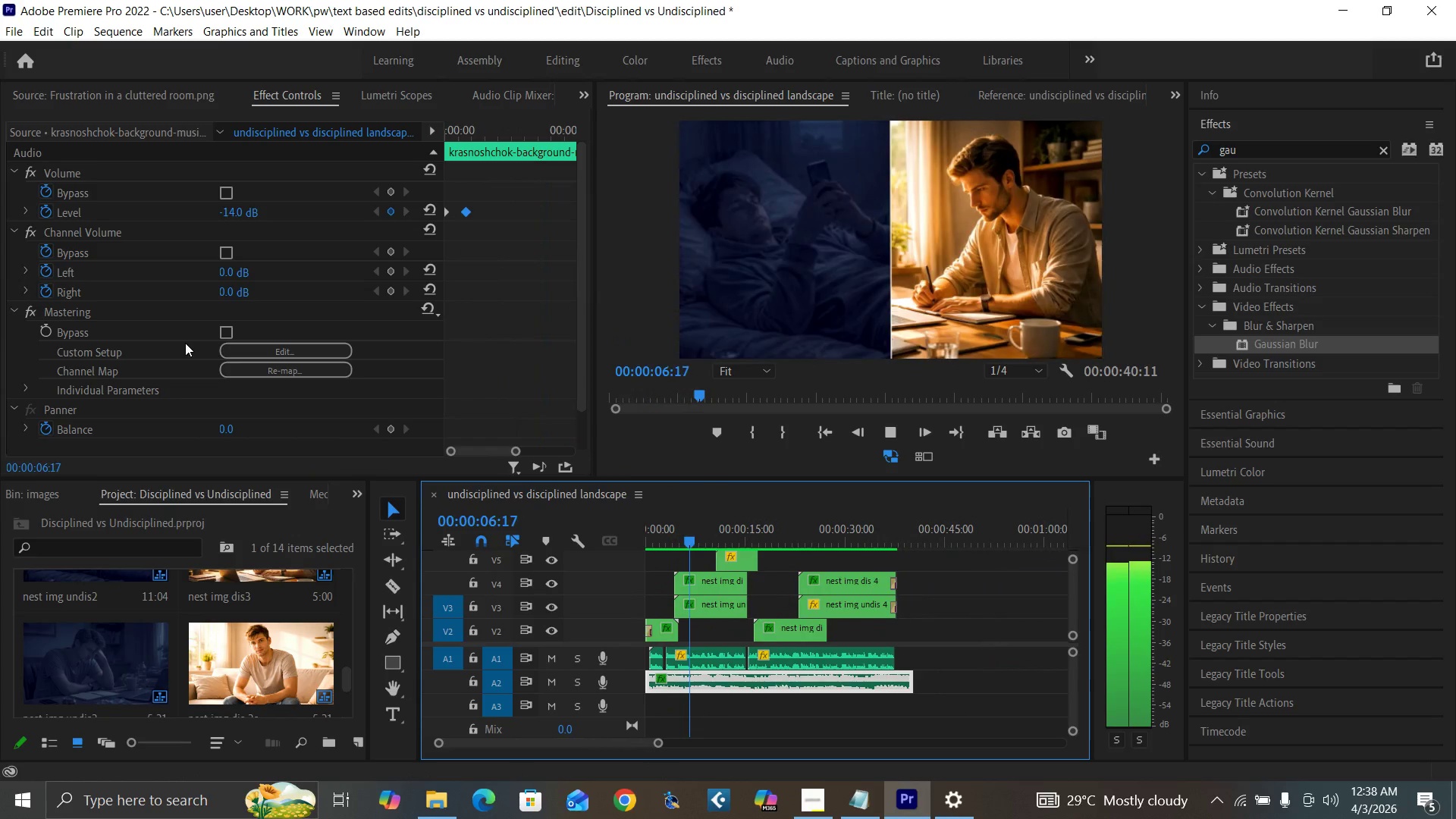 
left_click([286, 347])
 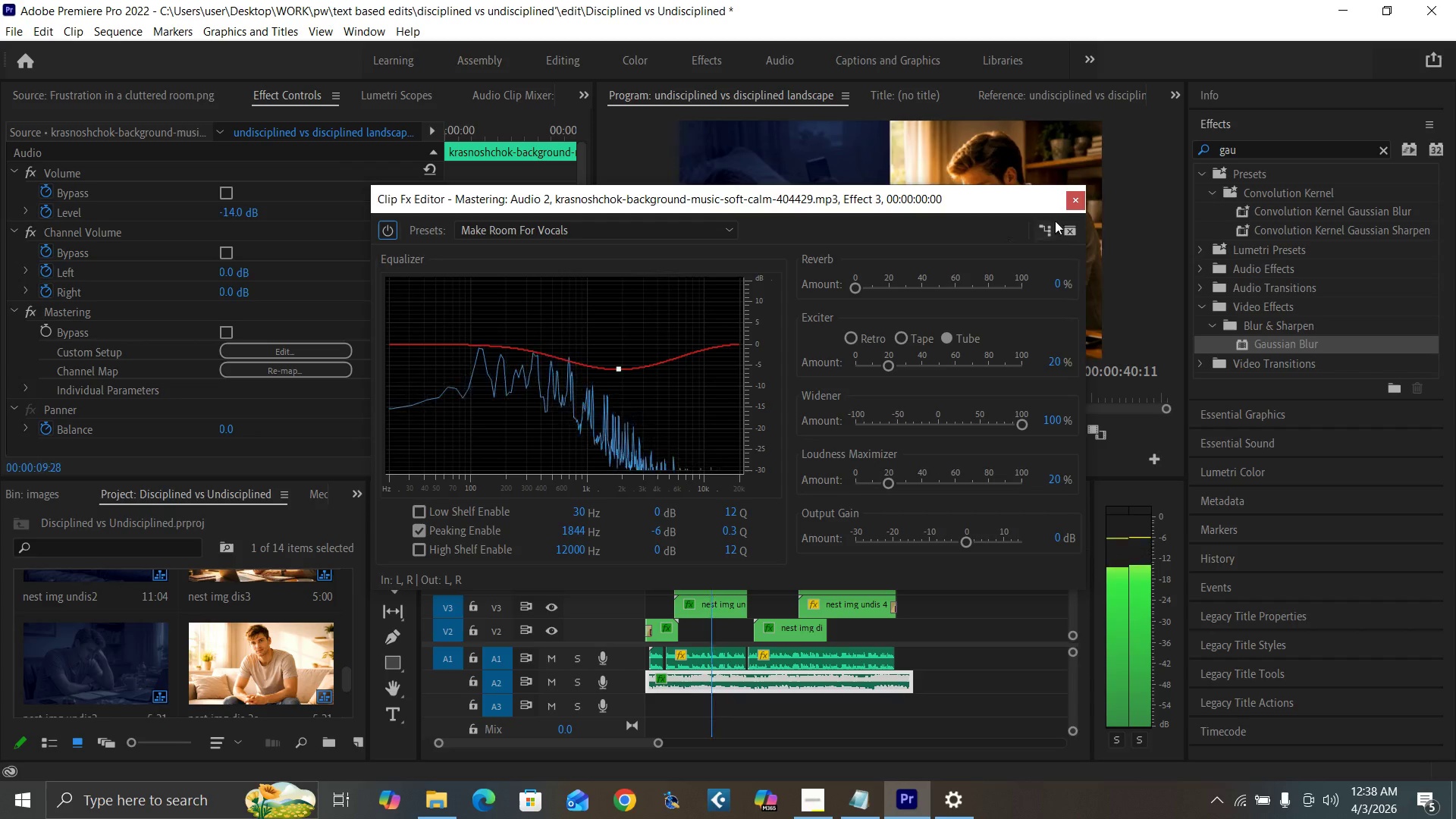 
left_click([1072, 206])
 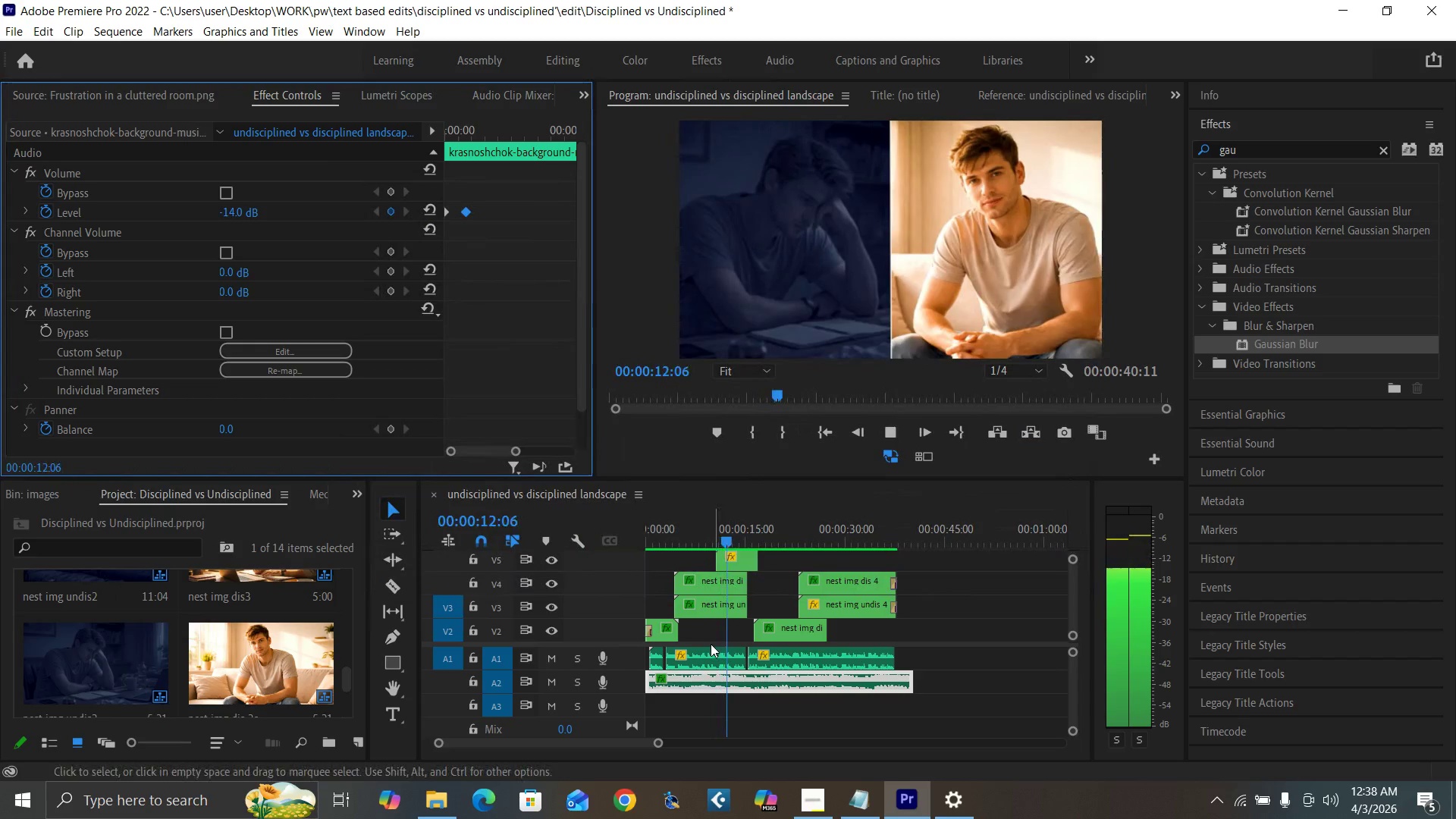 
left_click([714, 654])
 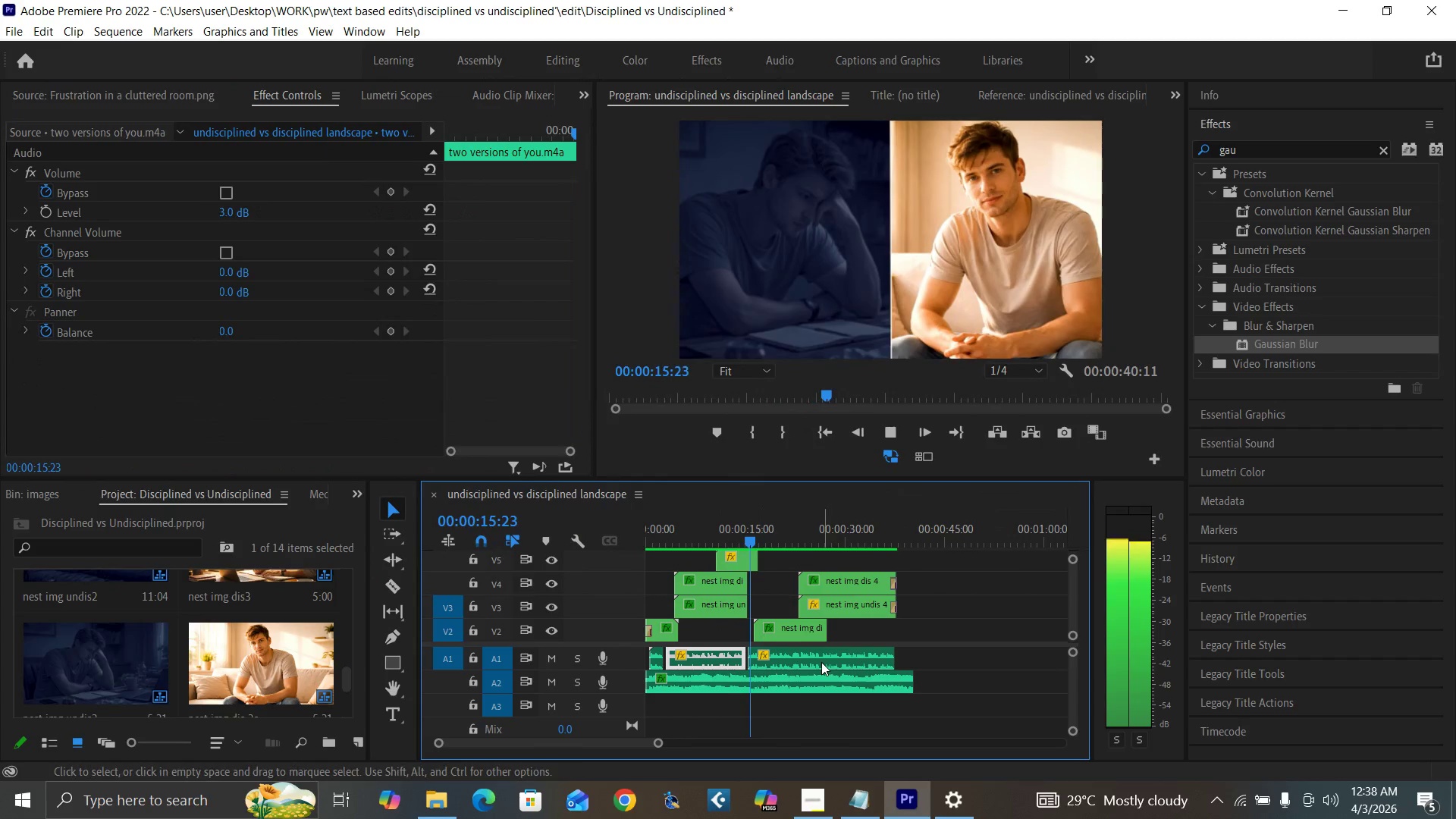 
left_click([1222, 446])
 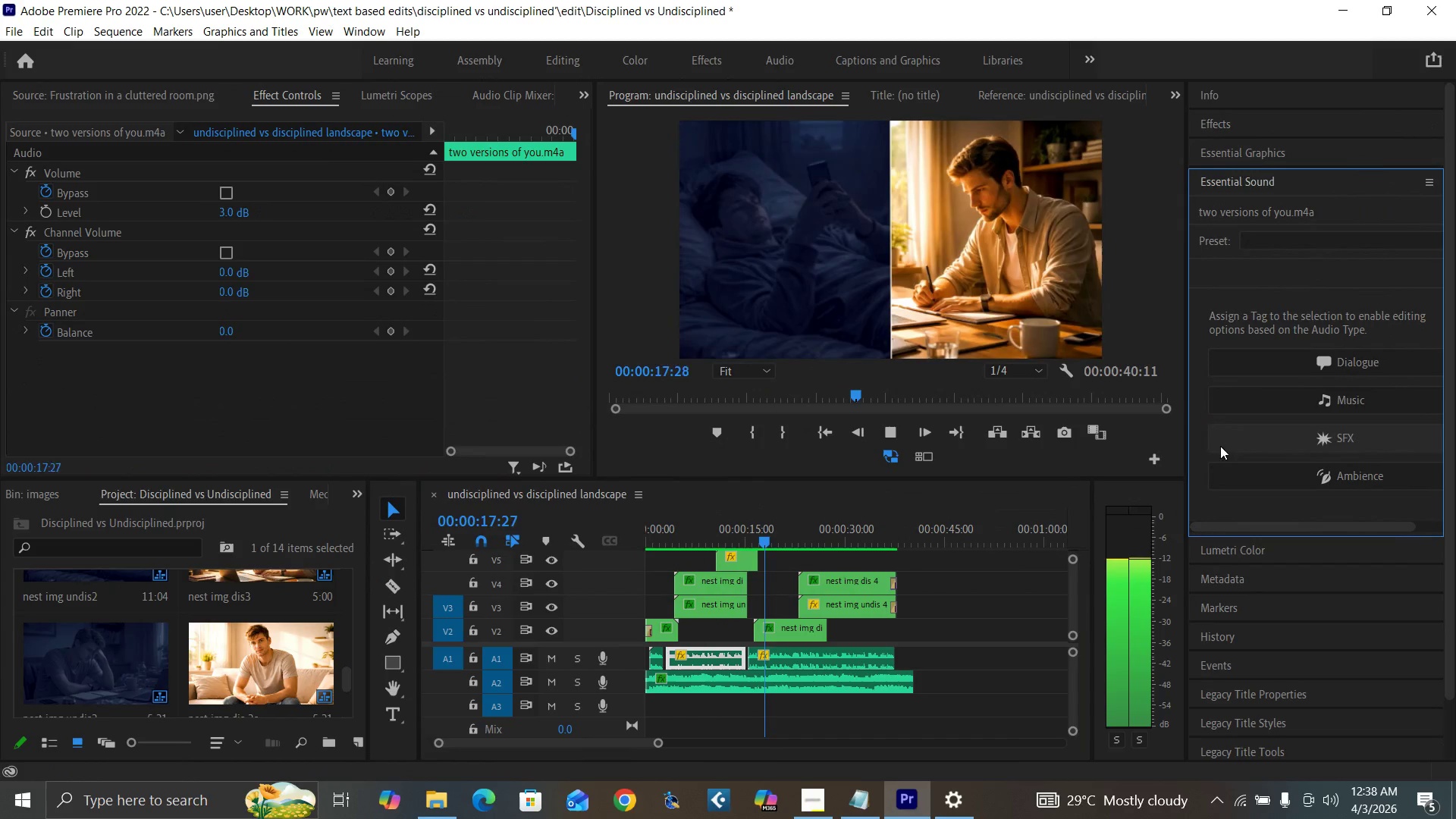 
key(Space)
 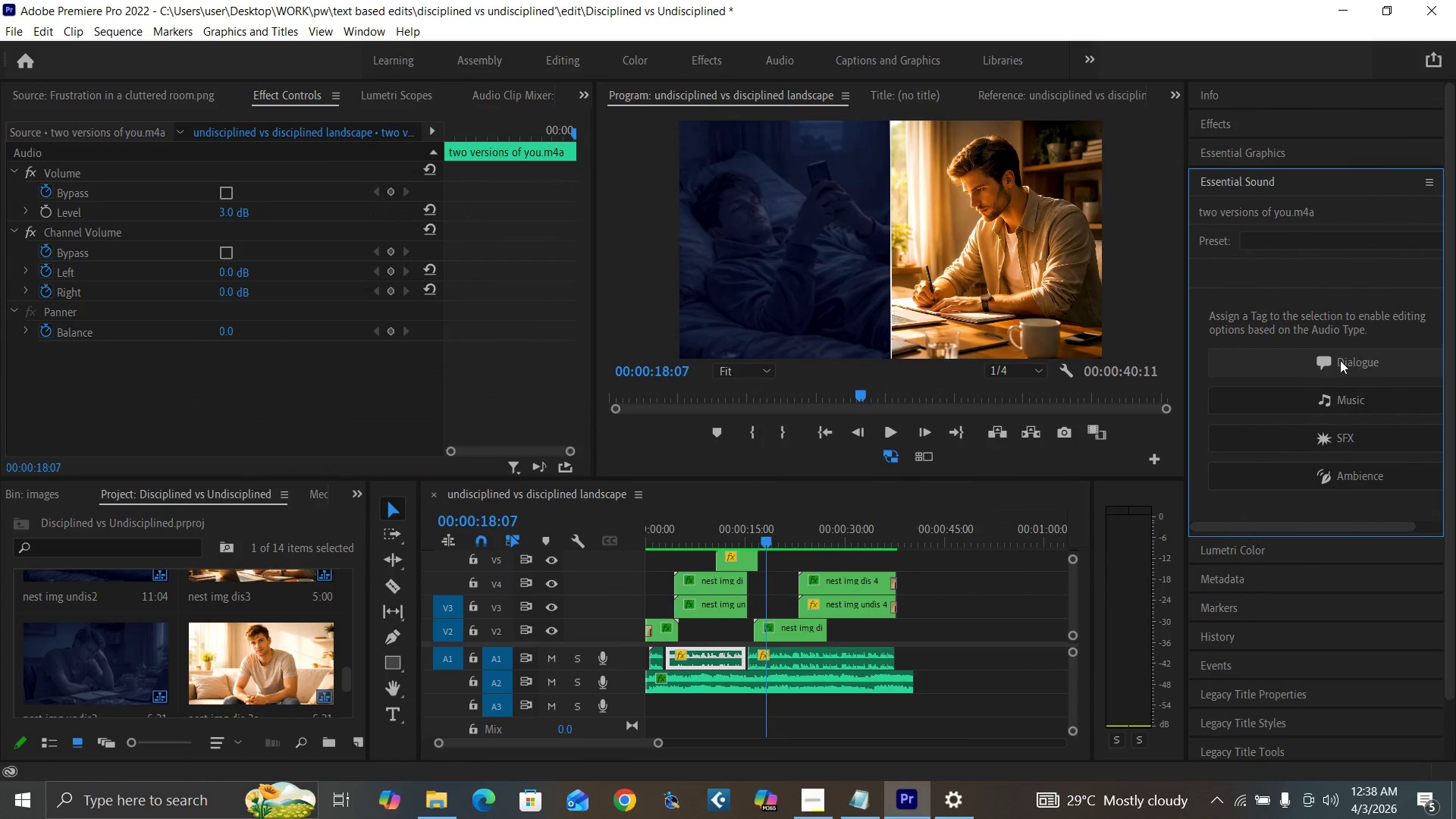 
left_click([1356, 360])
 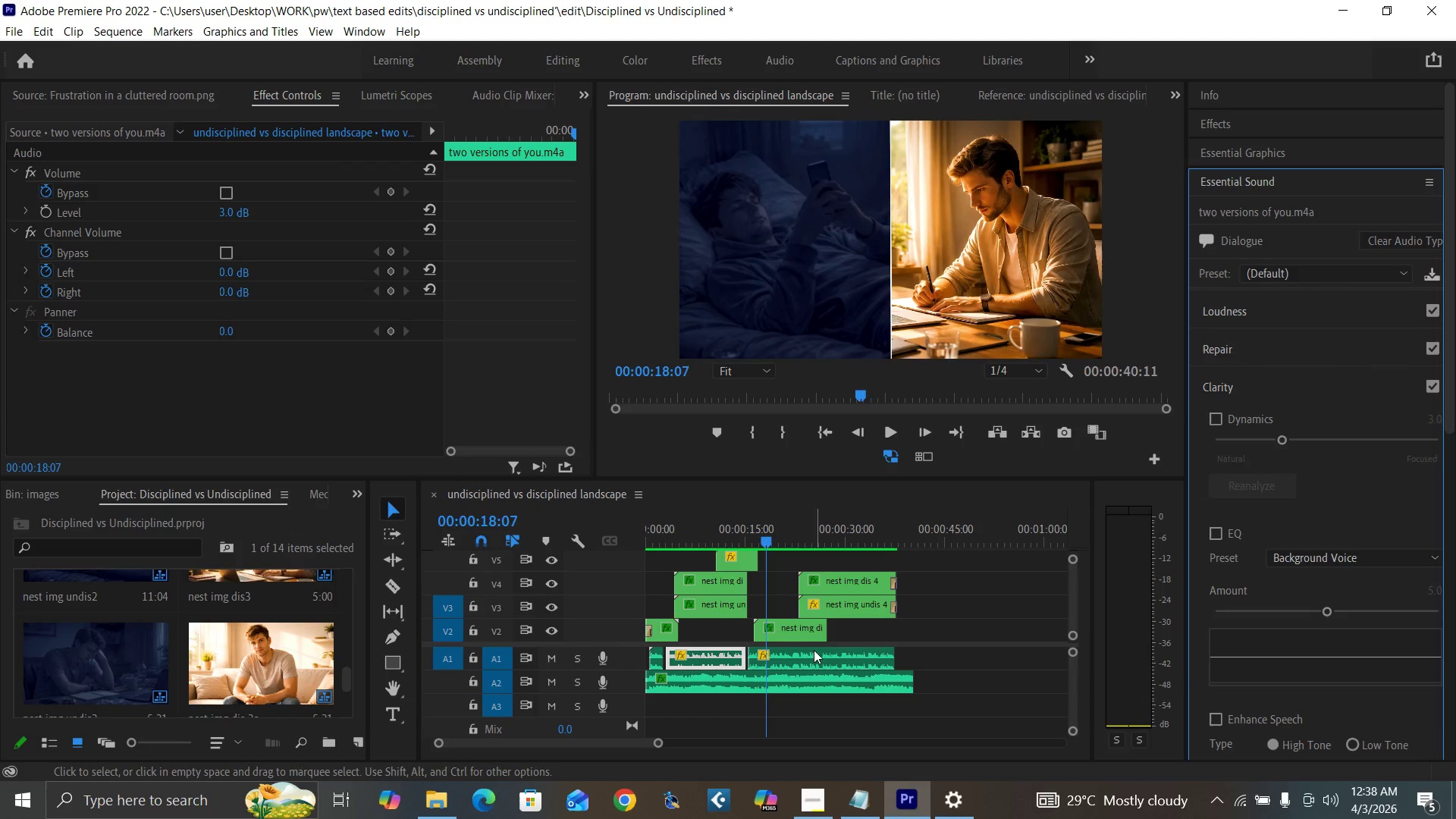 
left_click([809, 657])
 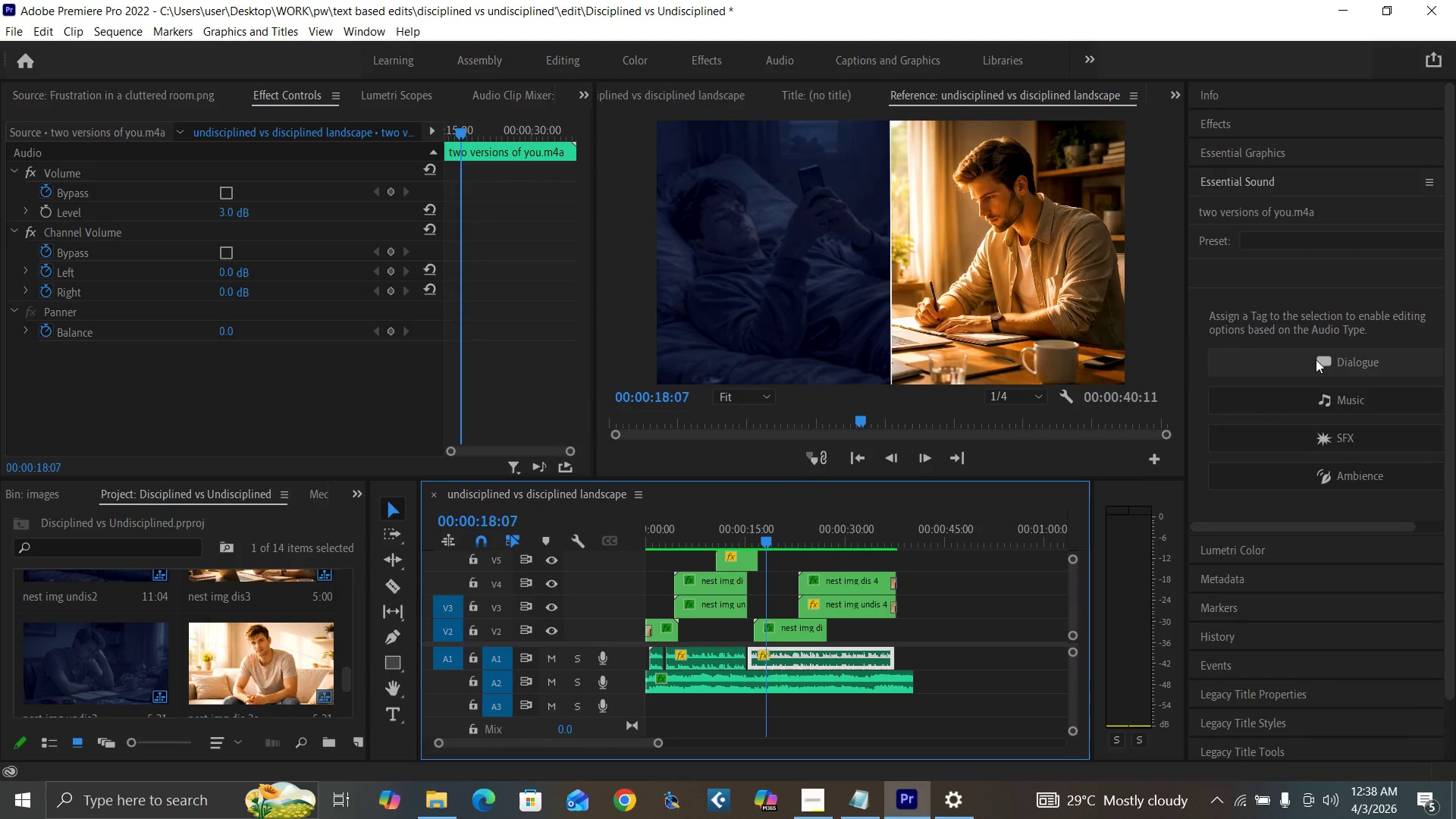 
left_click([1335, 359])
 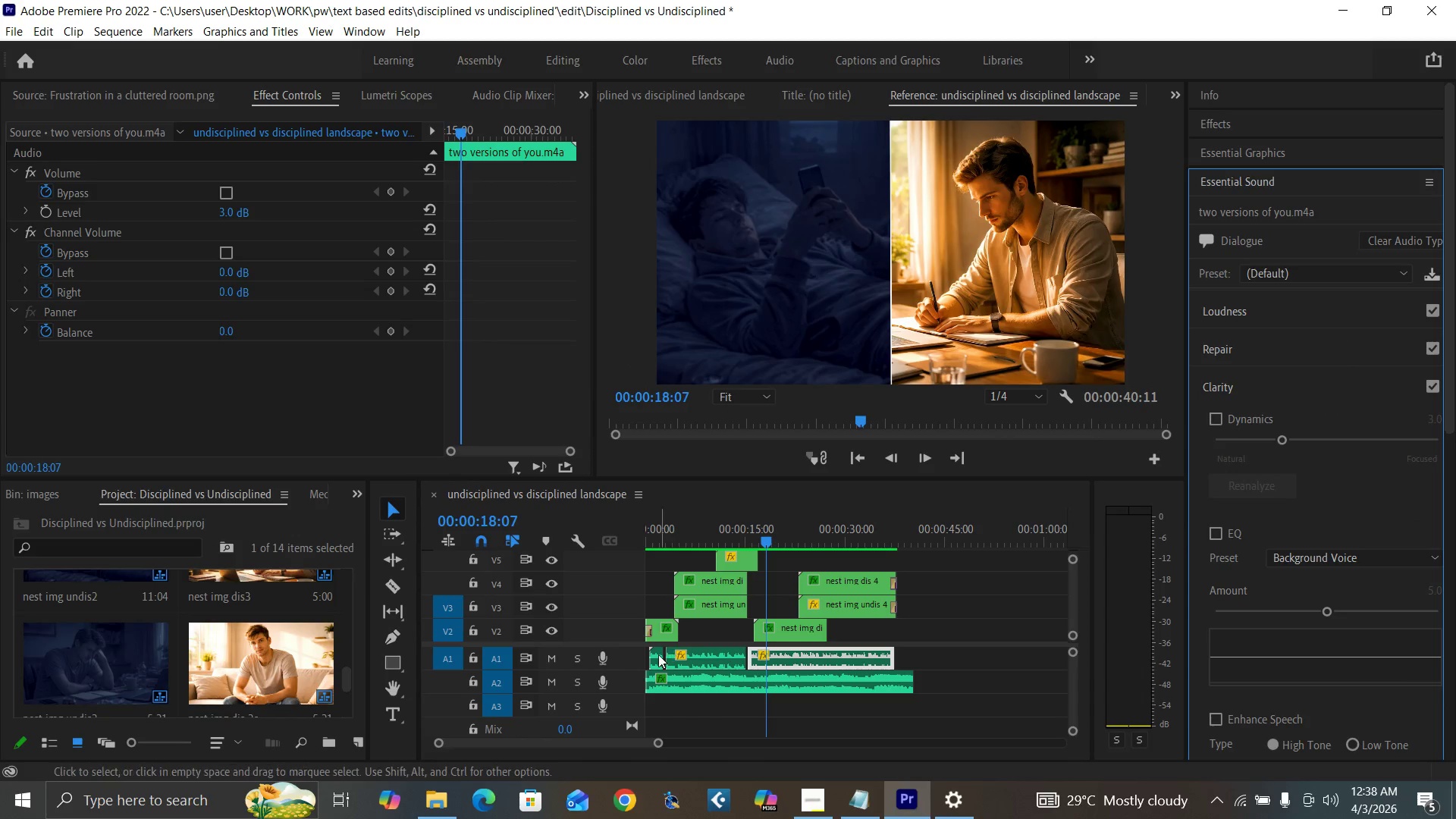 
left_click([658, 654])
 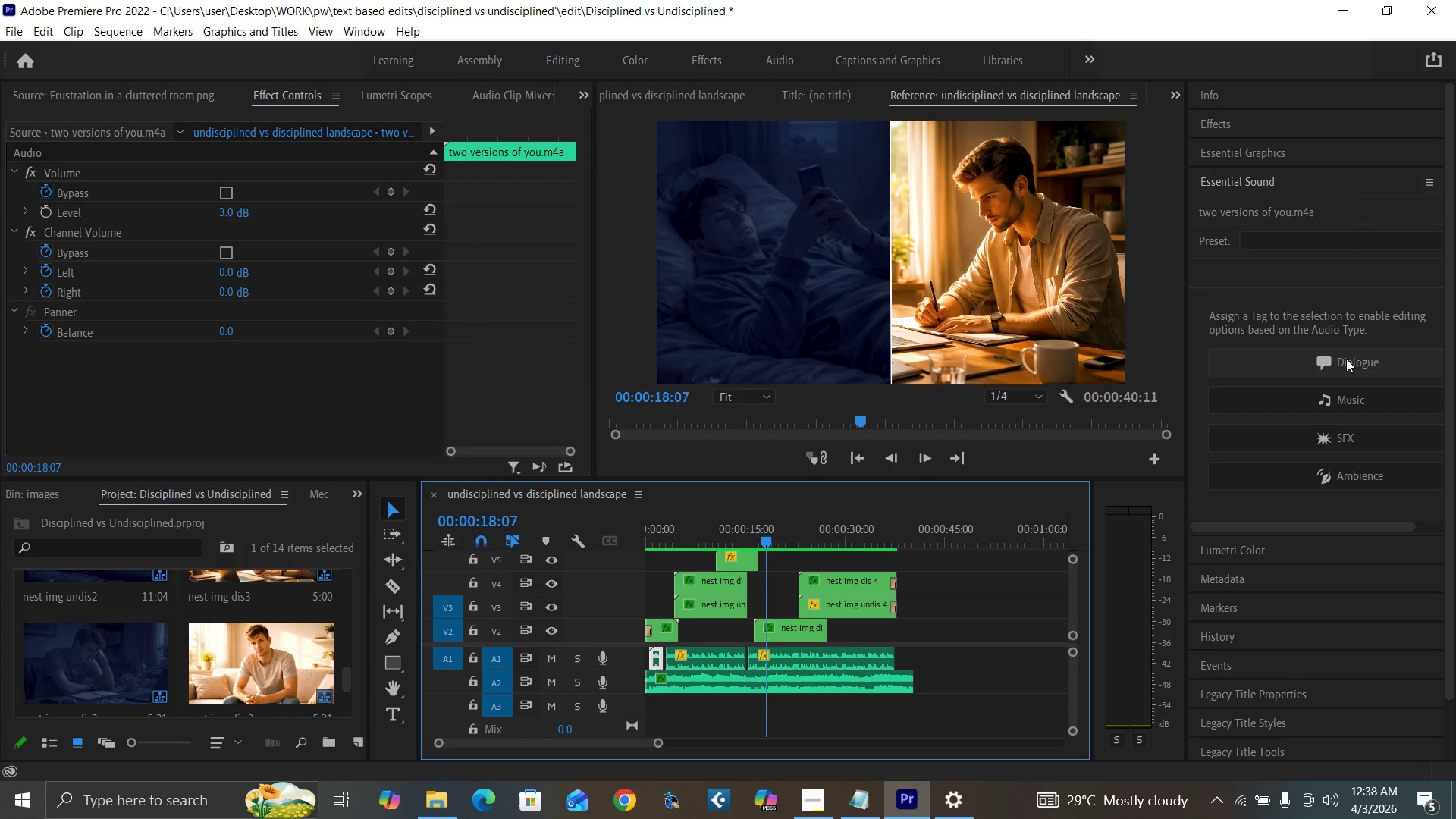 
left_click([1347, 359])
 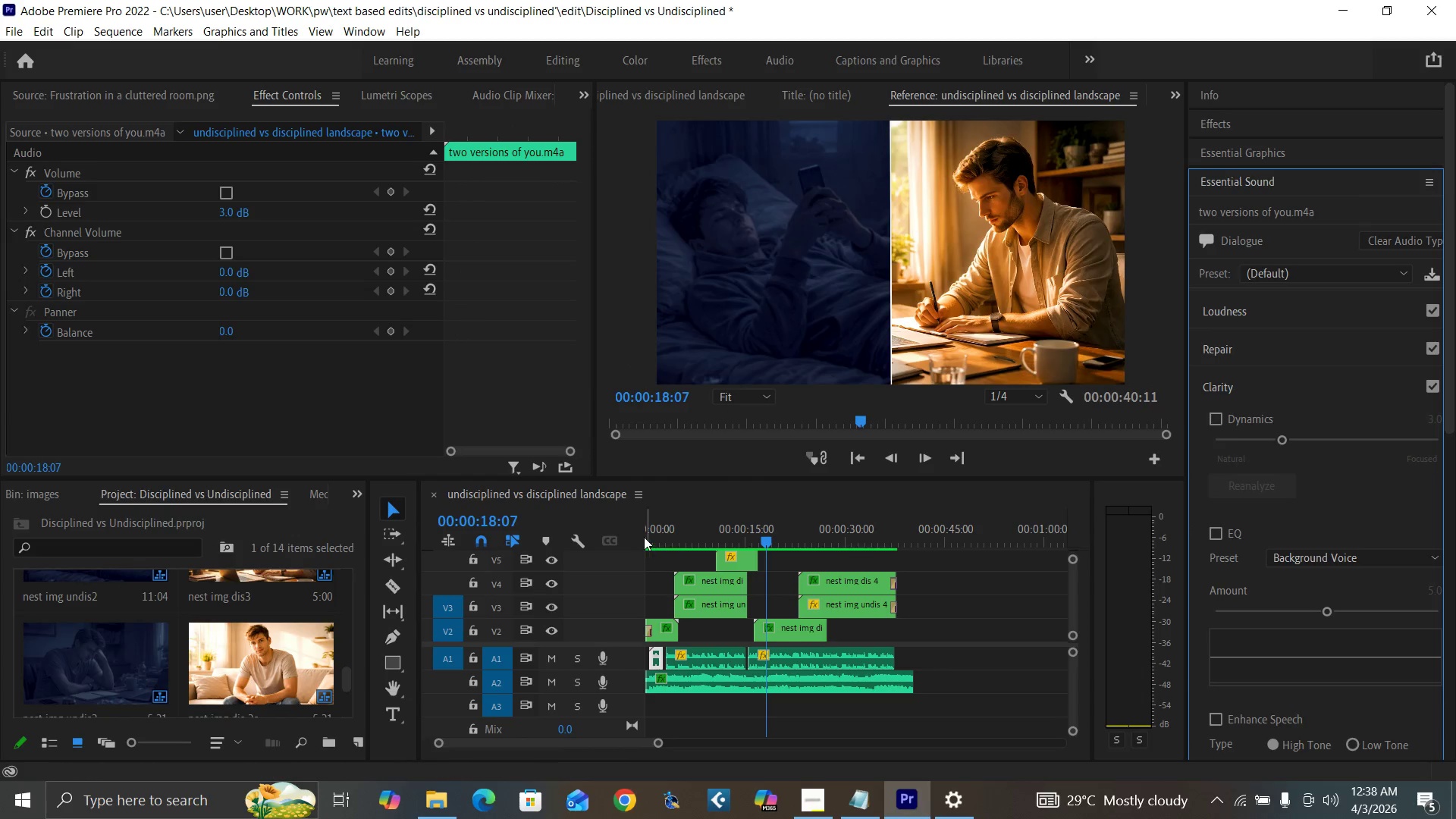 
left_click_drag(start_coordinate=[657, 538], to_coordinate=[618, 565])
 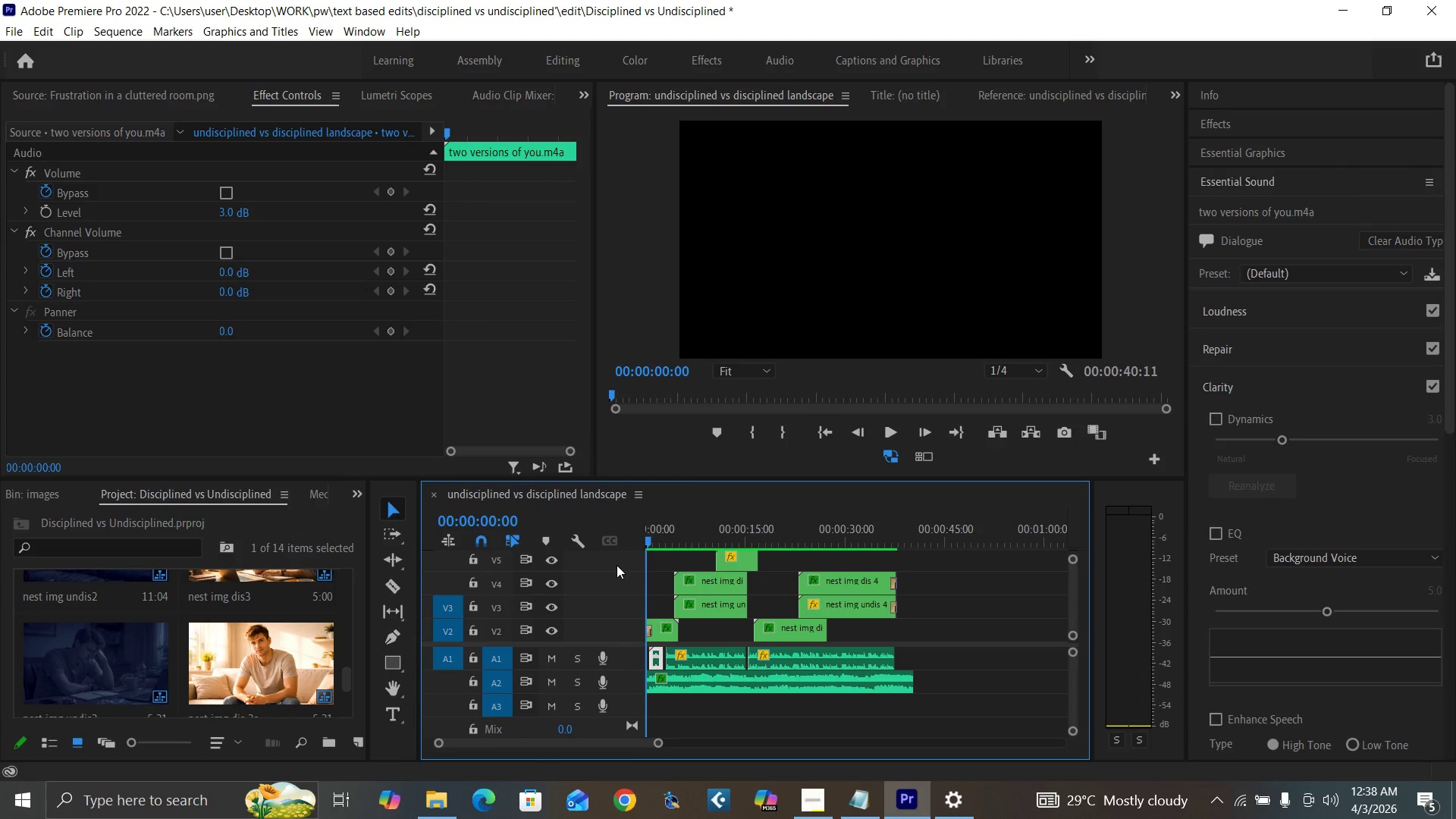 
key(Control+S)
 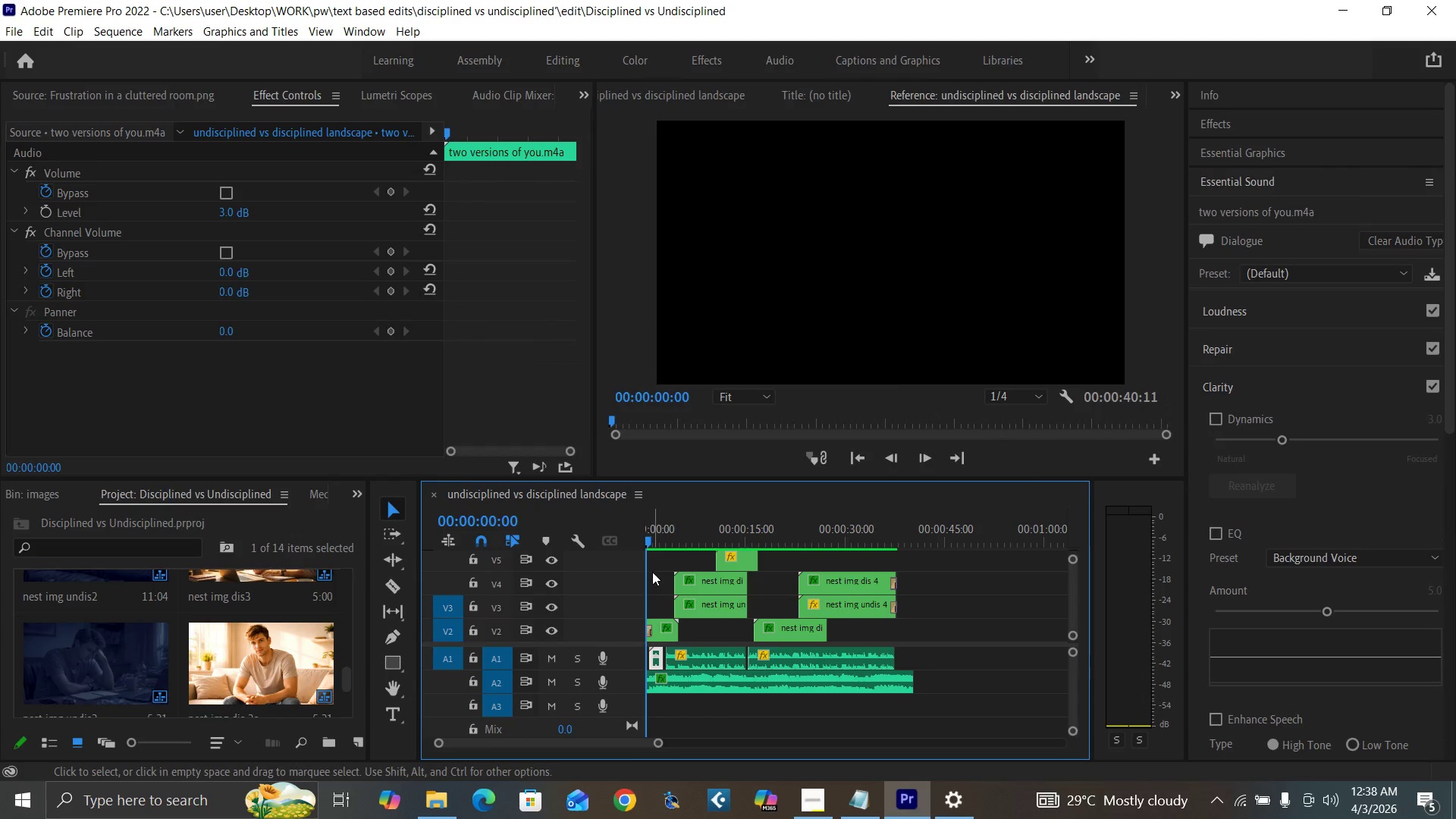 
key(Backquote)
 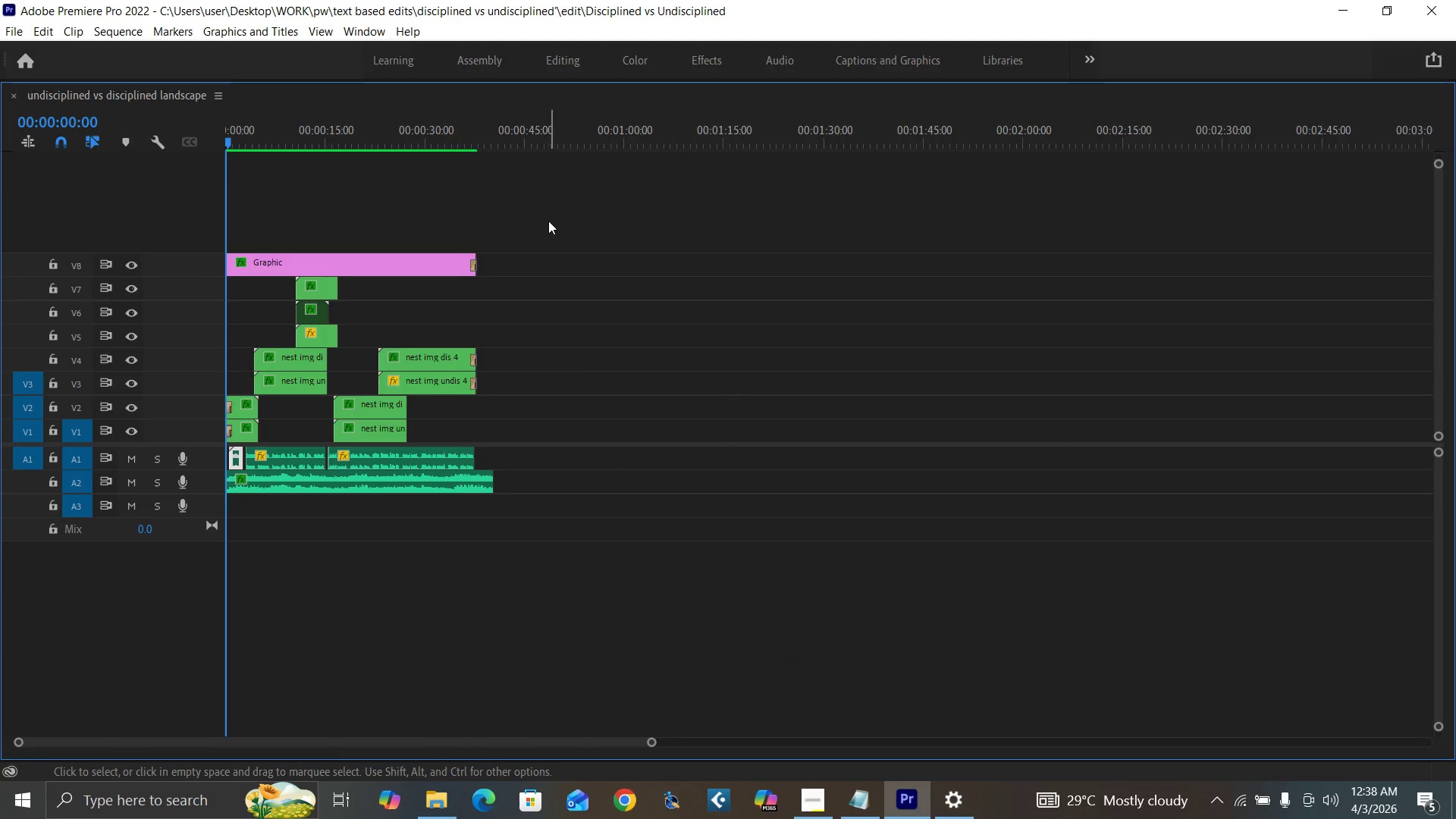 
left_click_drag(start_coordinate=[554, 213], to_coordinate=[297, 485])
 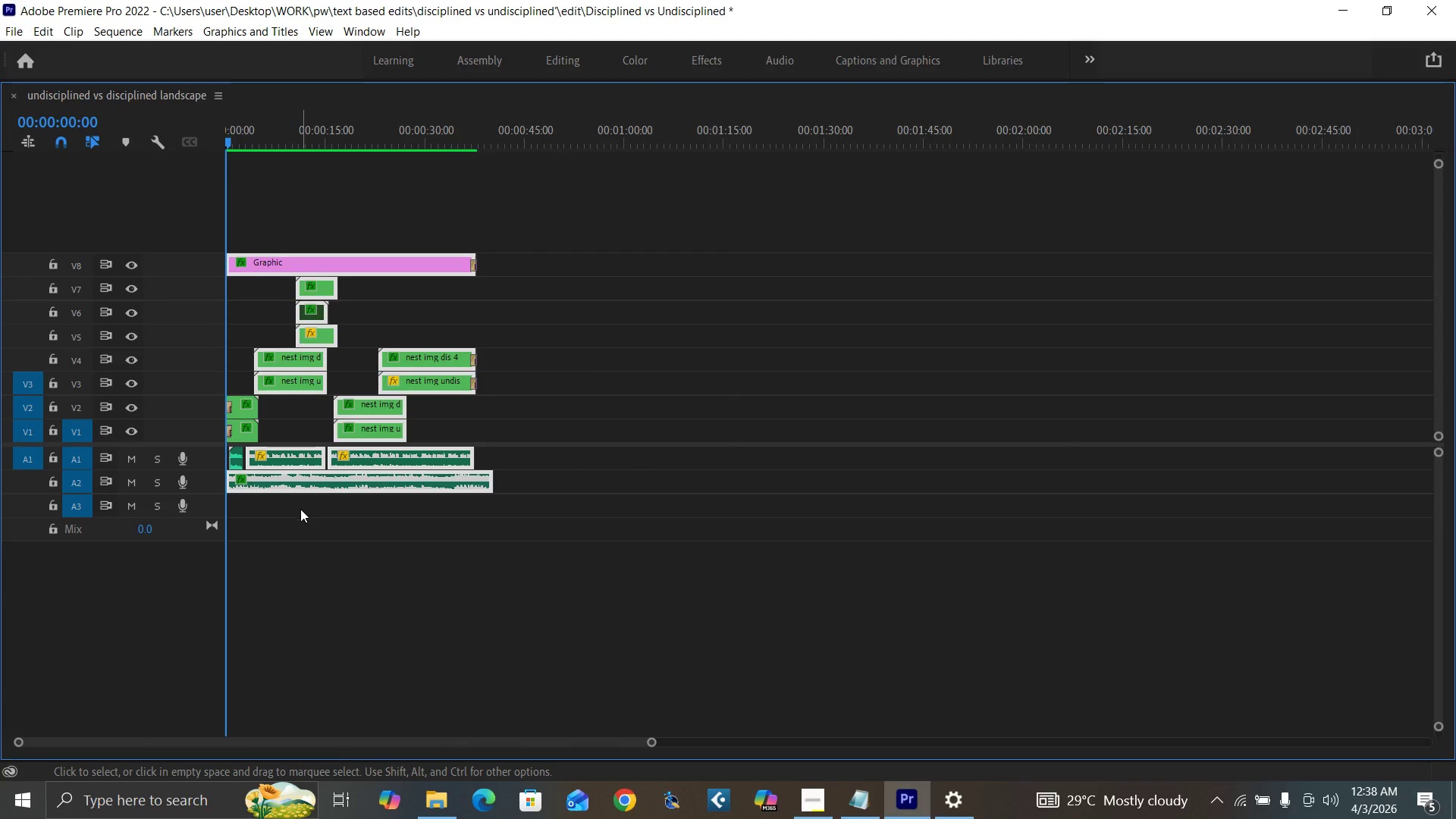 
key(Slash)
 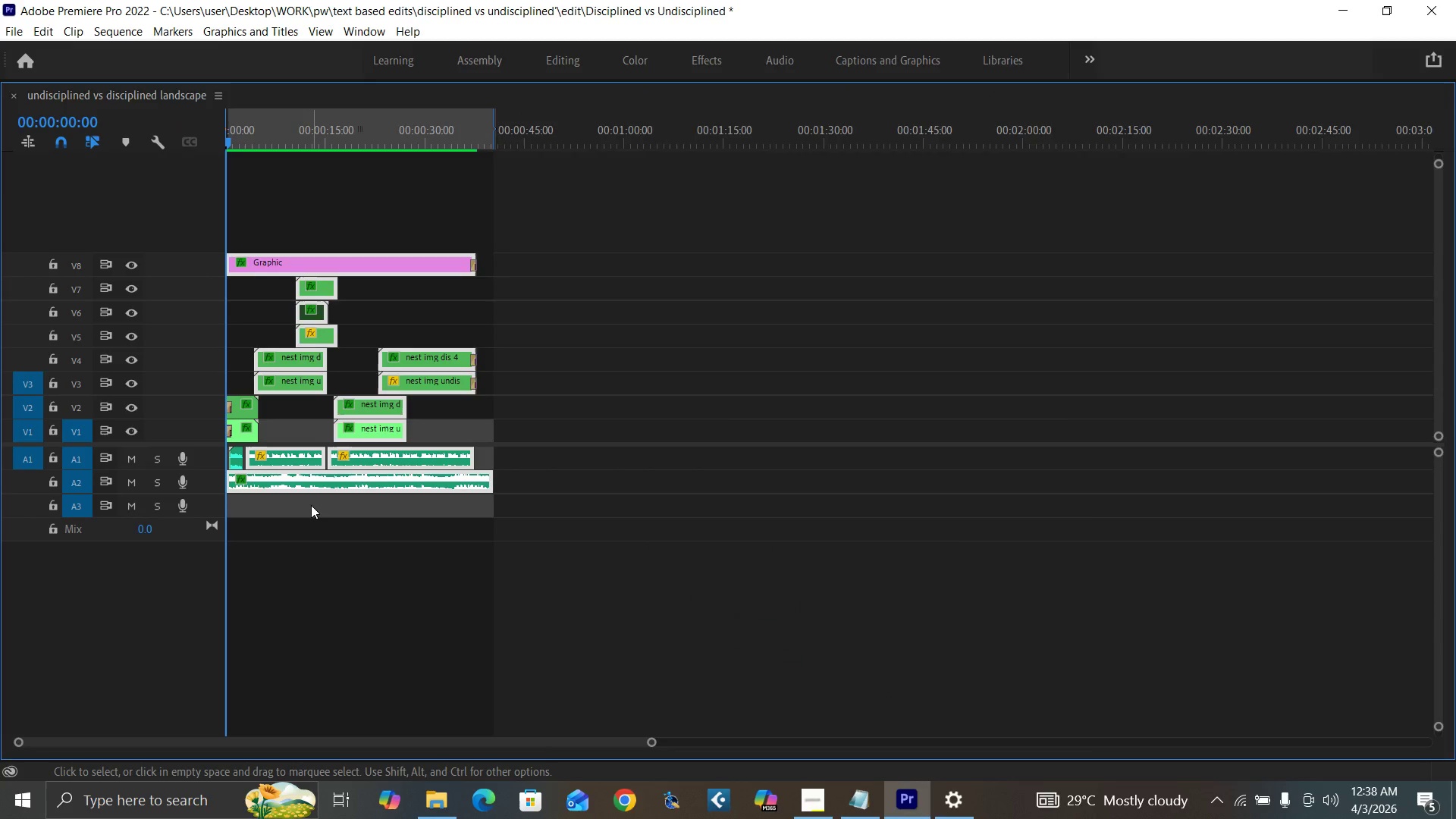 
key(Backquote)
 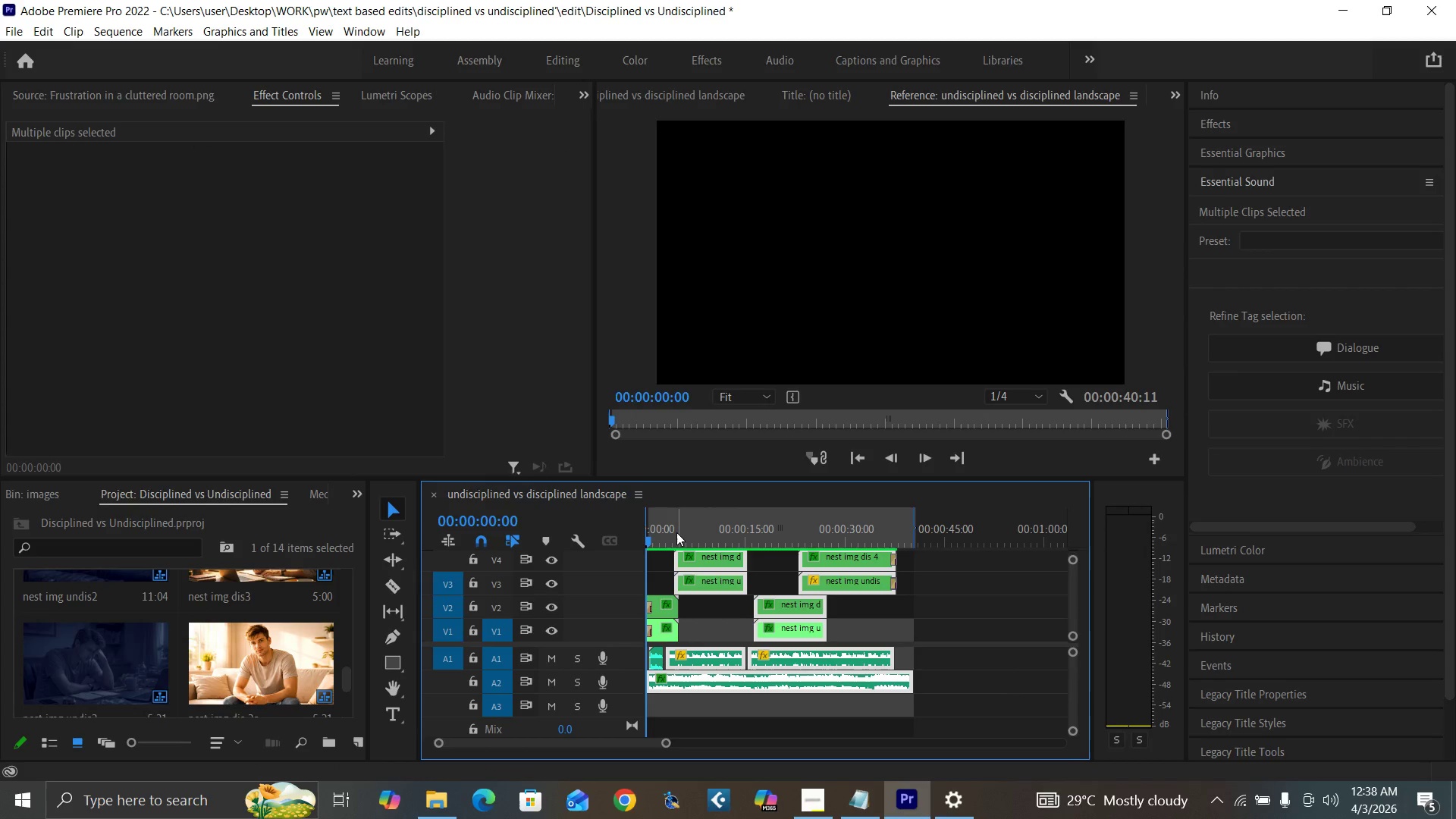 
left_click_drag(start_coordinate=[673, 532], to_coordinate=[598, 576])
 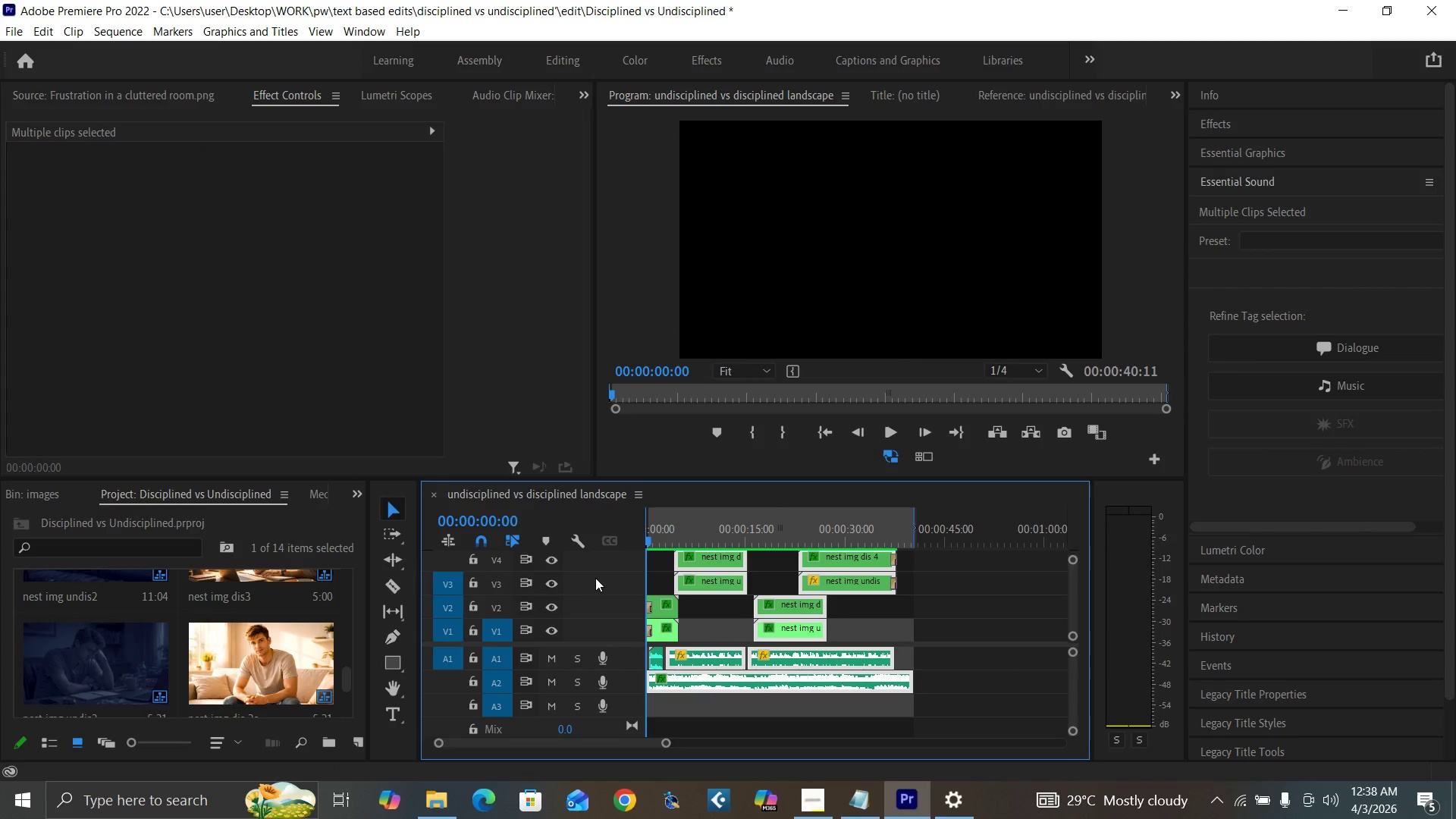 
key(Control+S)
 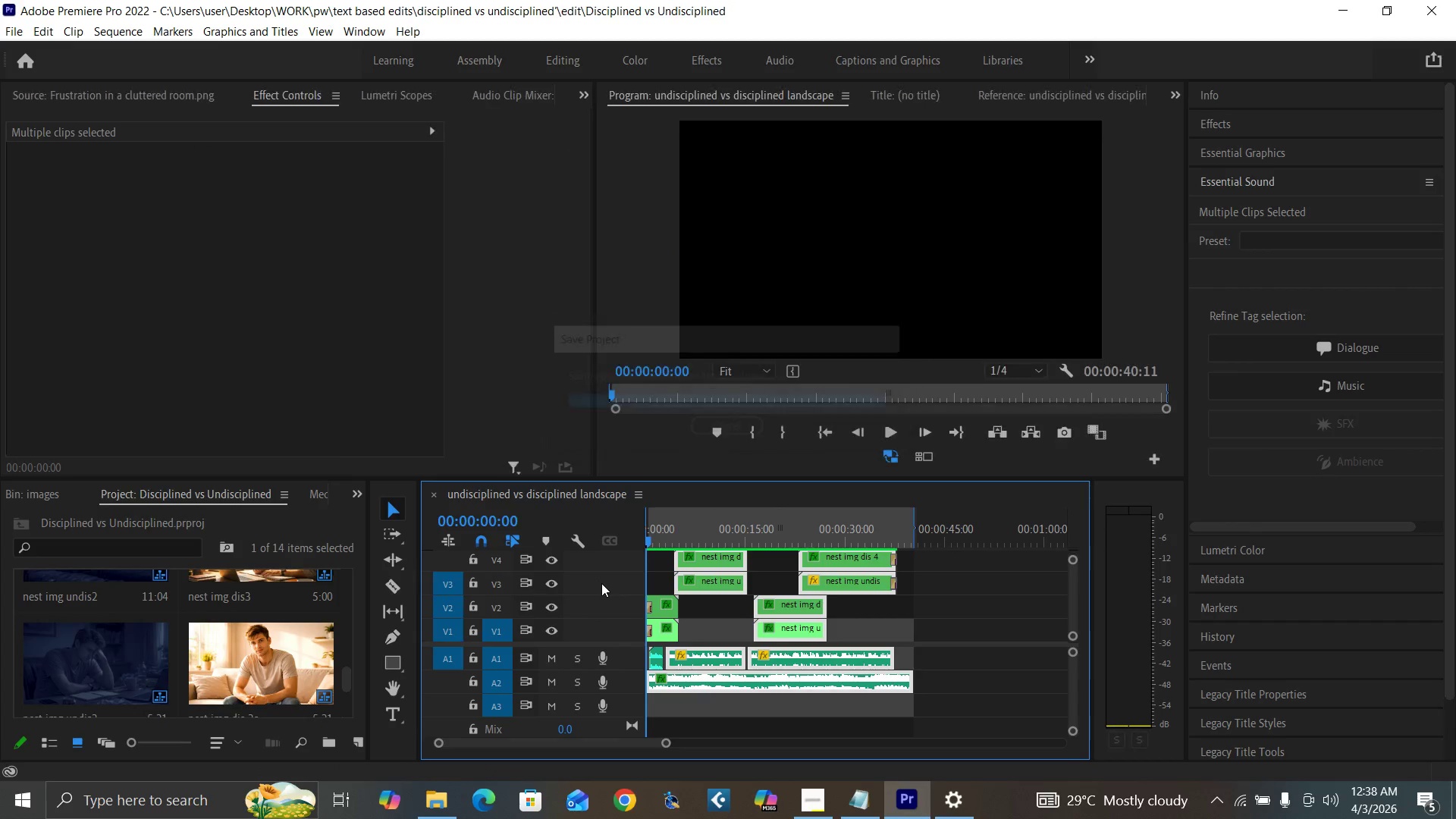 
key(Control+Backquote)
 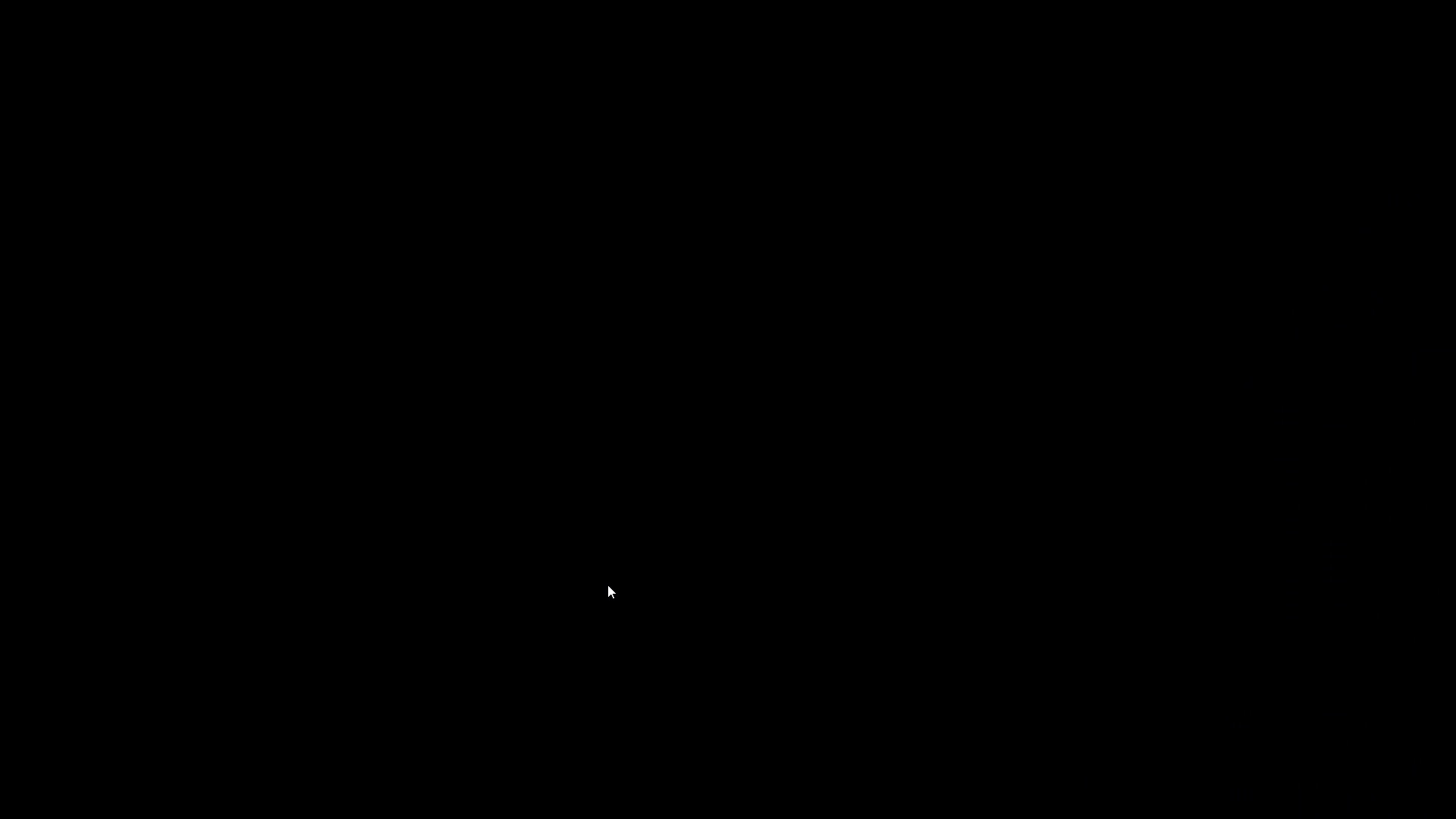 
key(Space)
 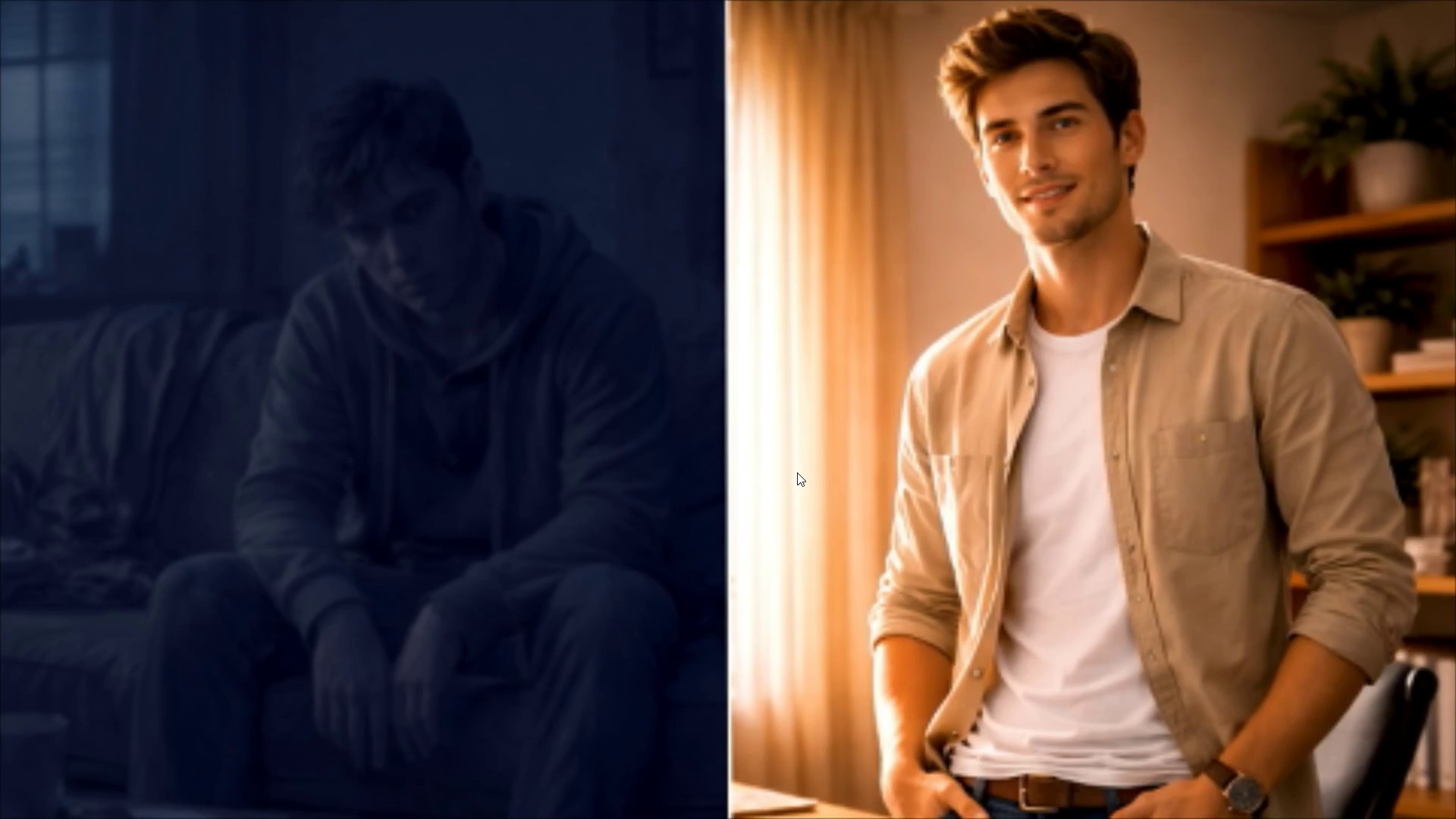 
wait(38.75)
 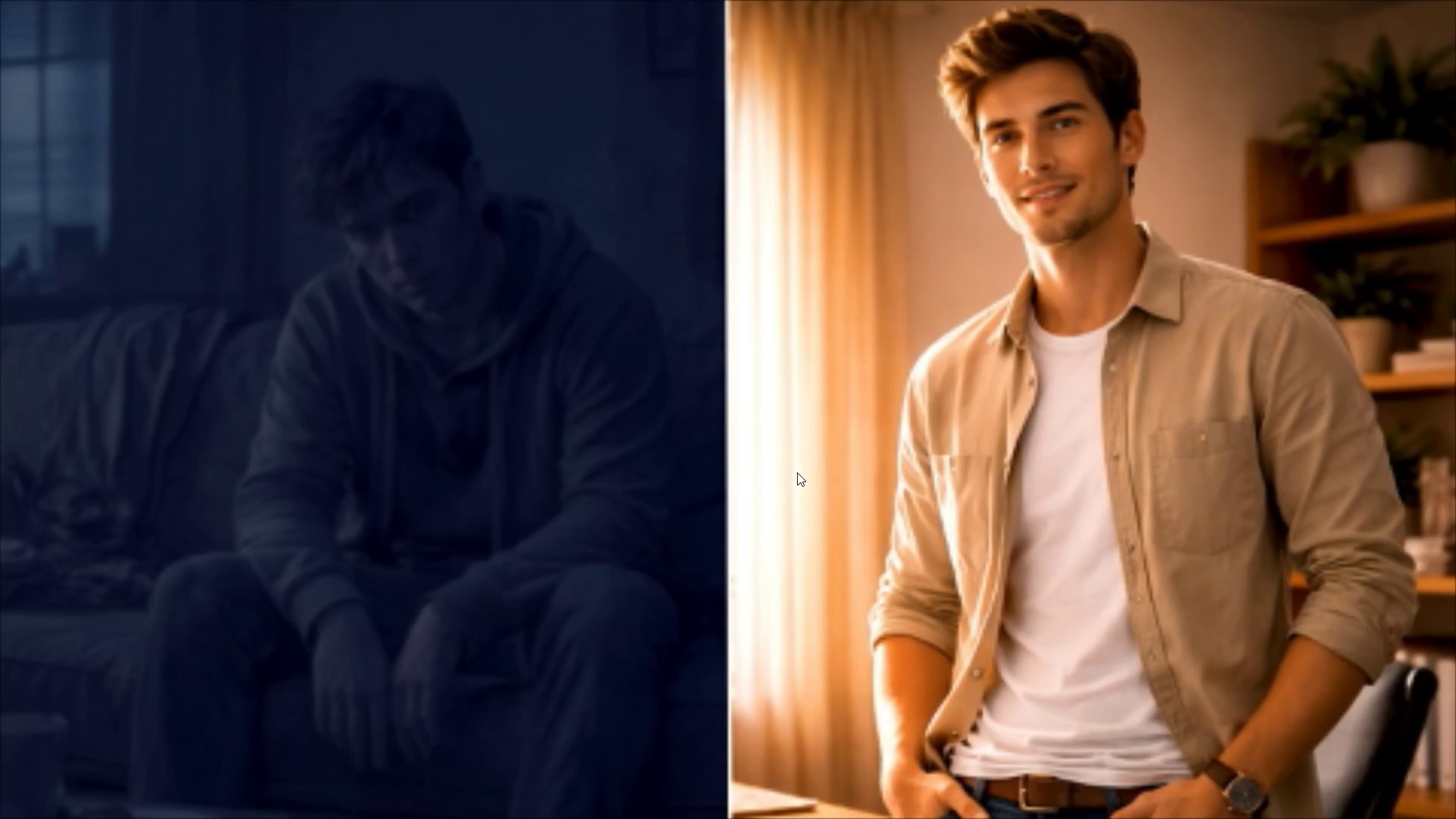 
key(Space)
 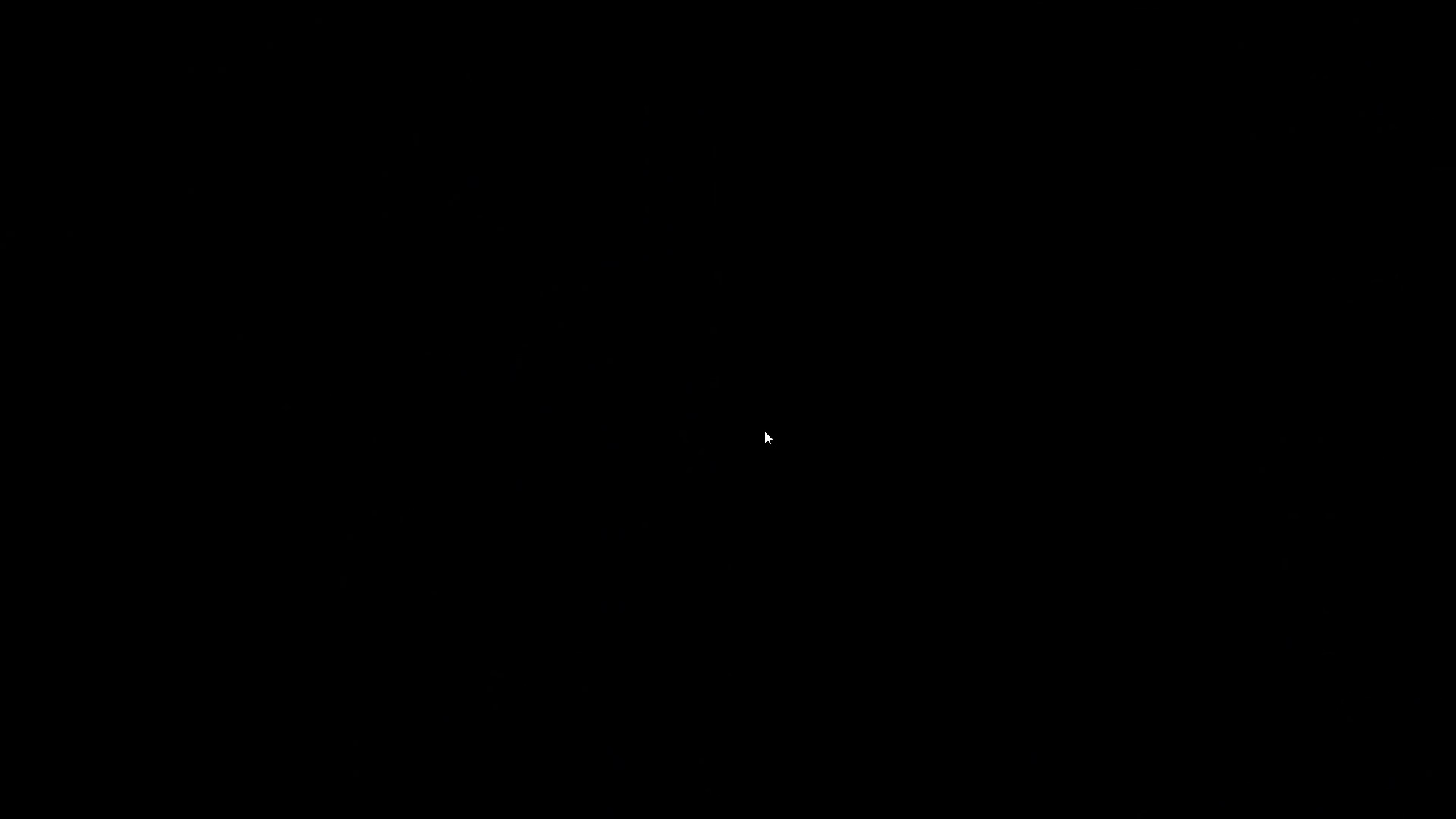 
key(Control+Backquote)